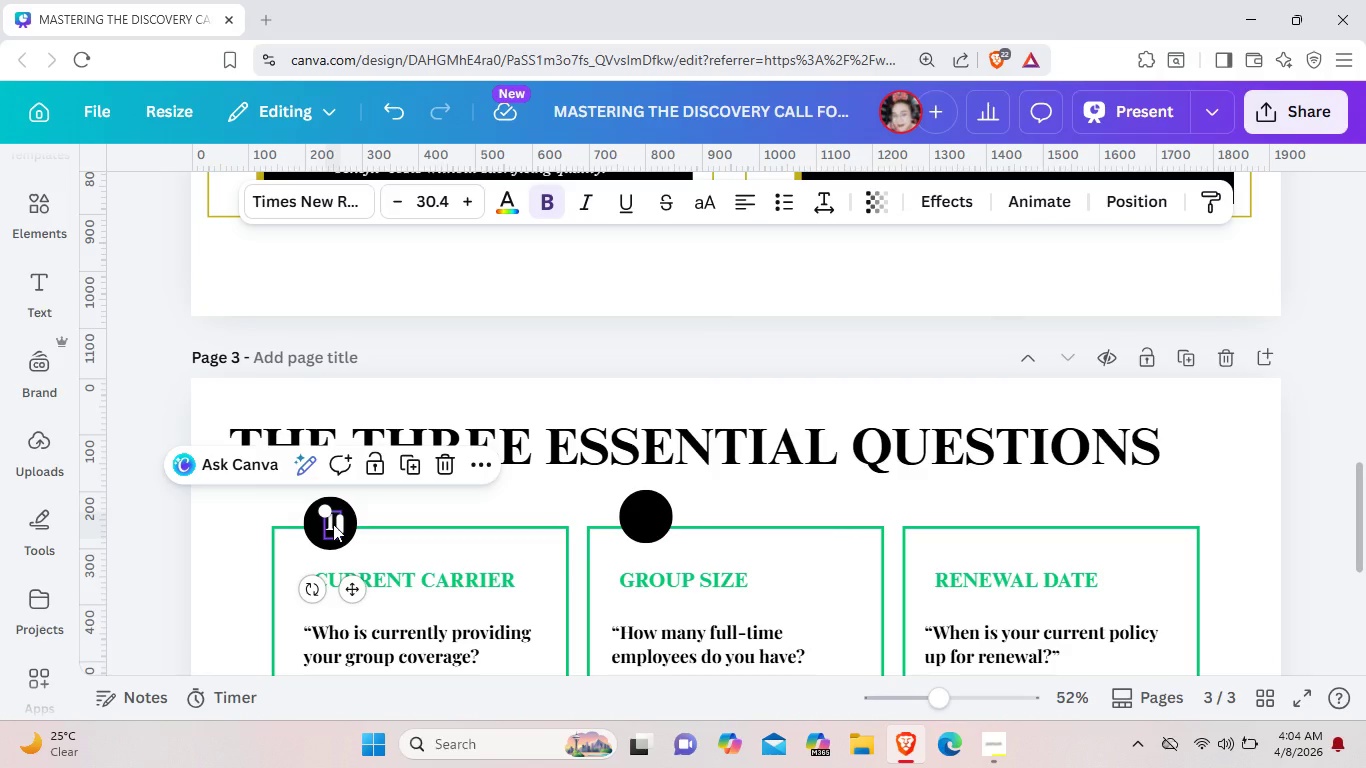 
key(Control+C)
 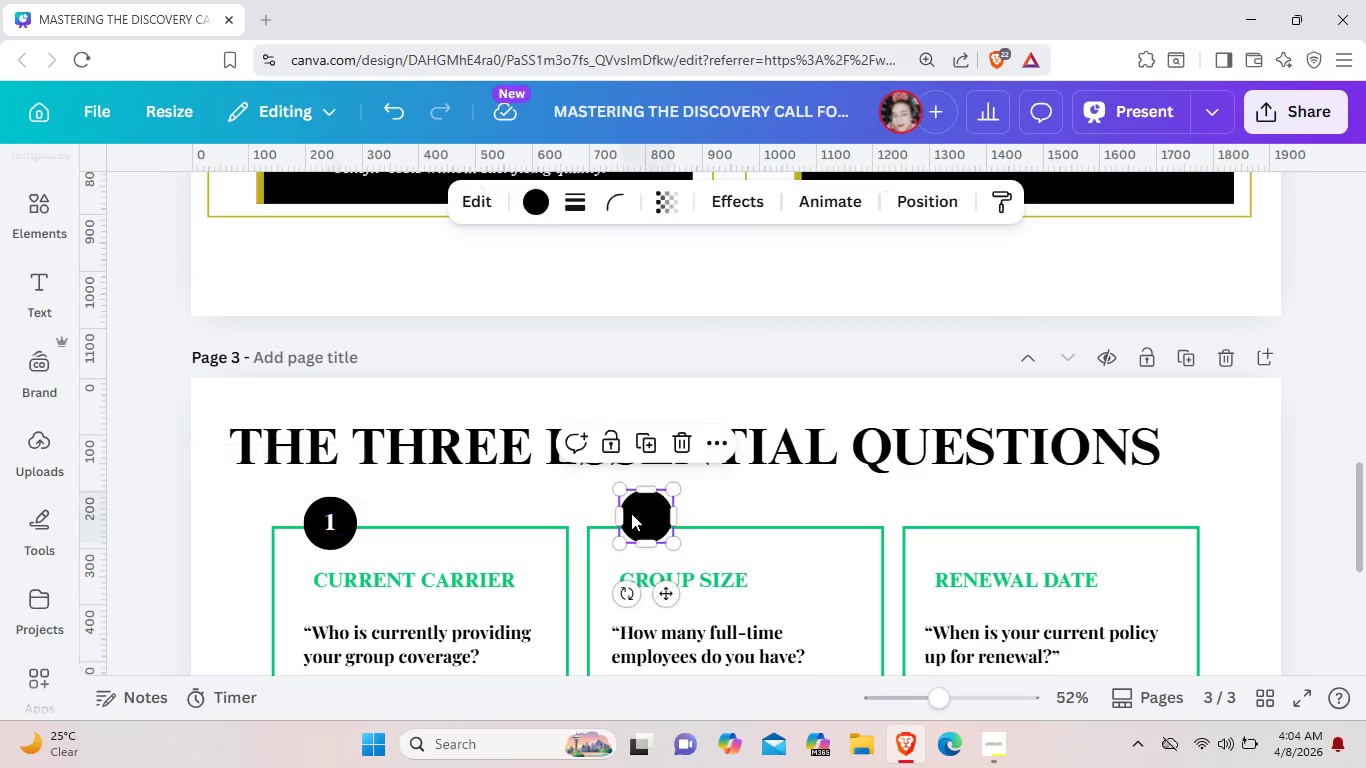 
left_click([631, 513])
 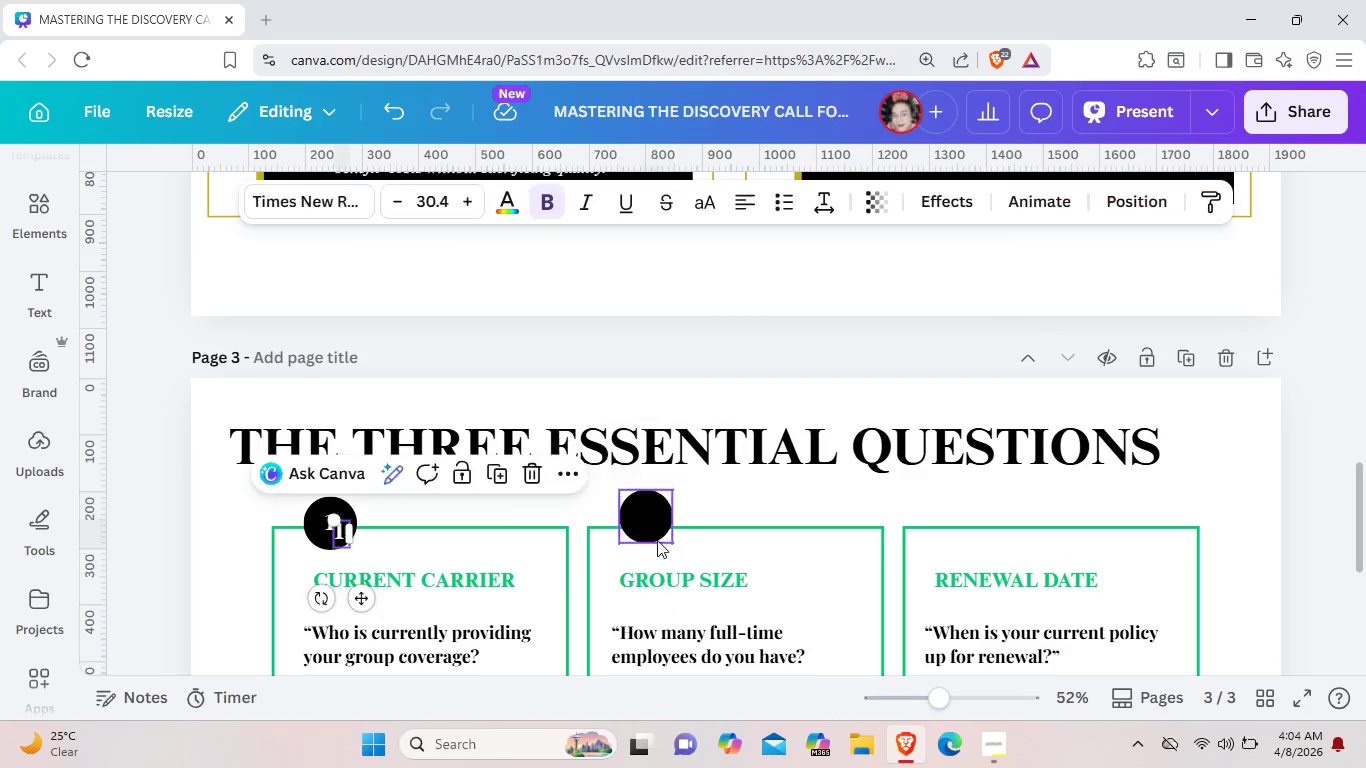 
key(Control+ControlLeft)
 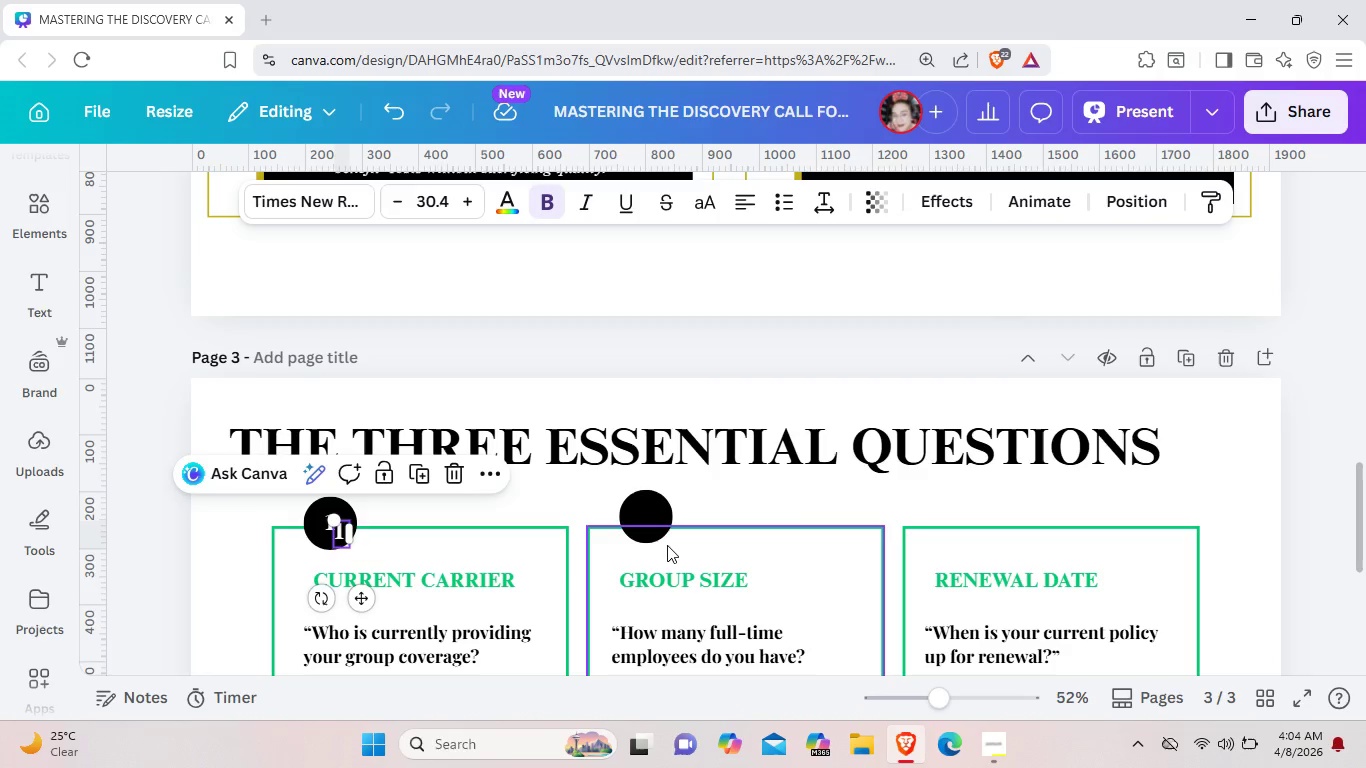 
key(Control+V)
 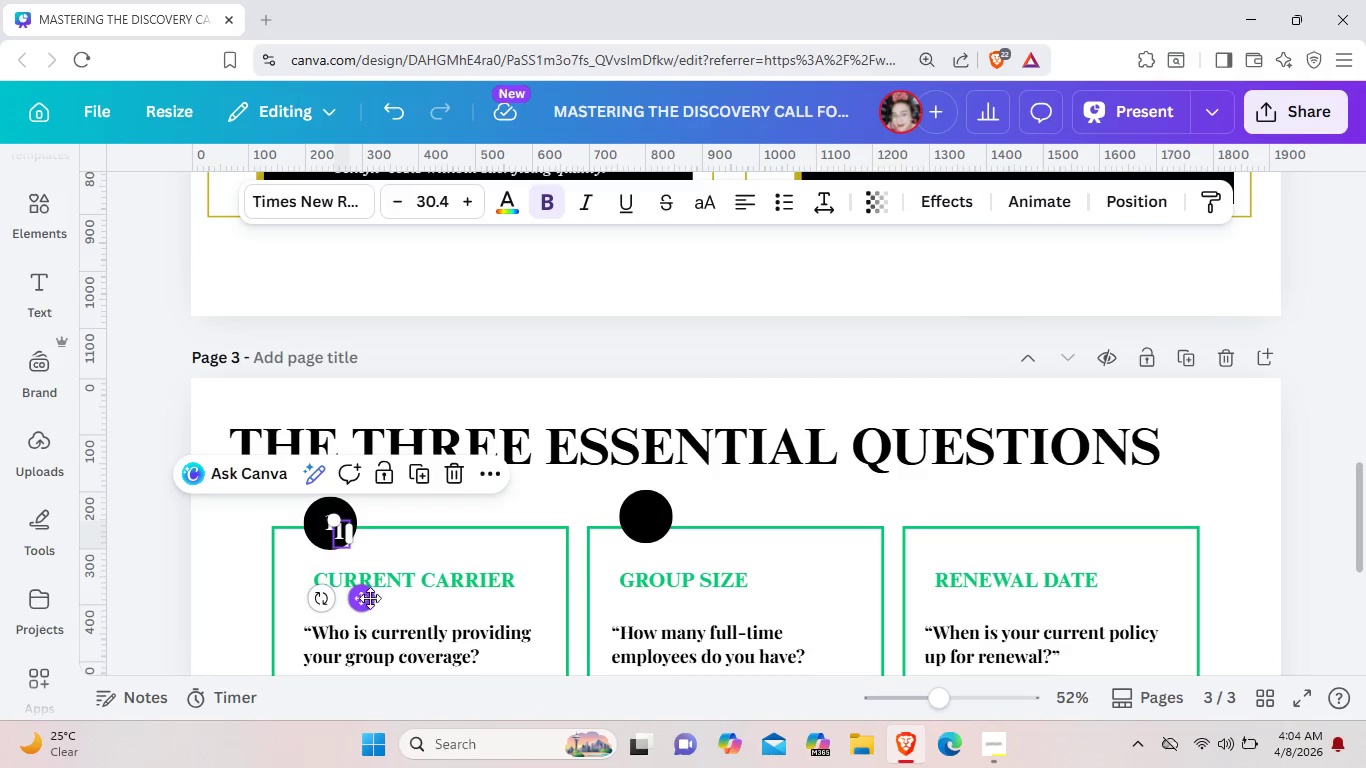 
left_click_drag(start_coordinate=[365, 598], to_coordinate=[672, 582])
 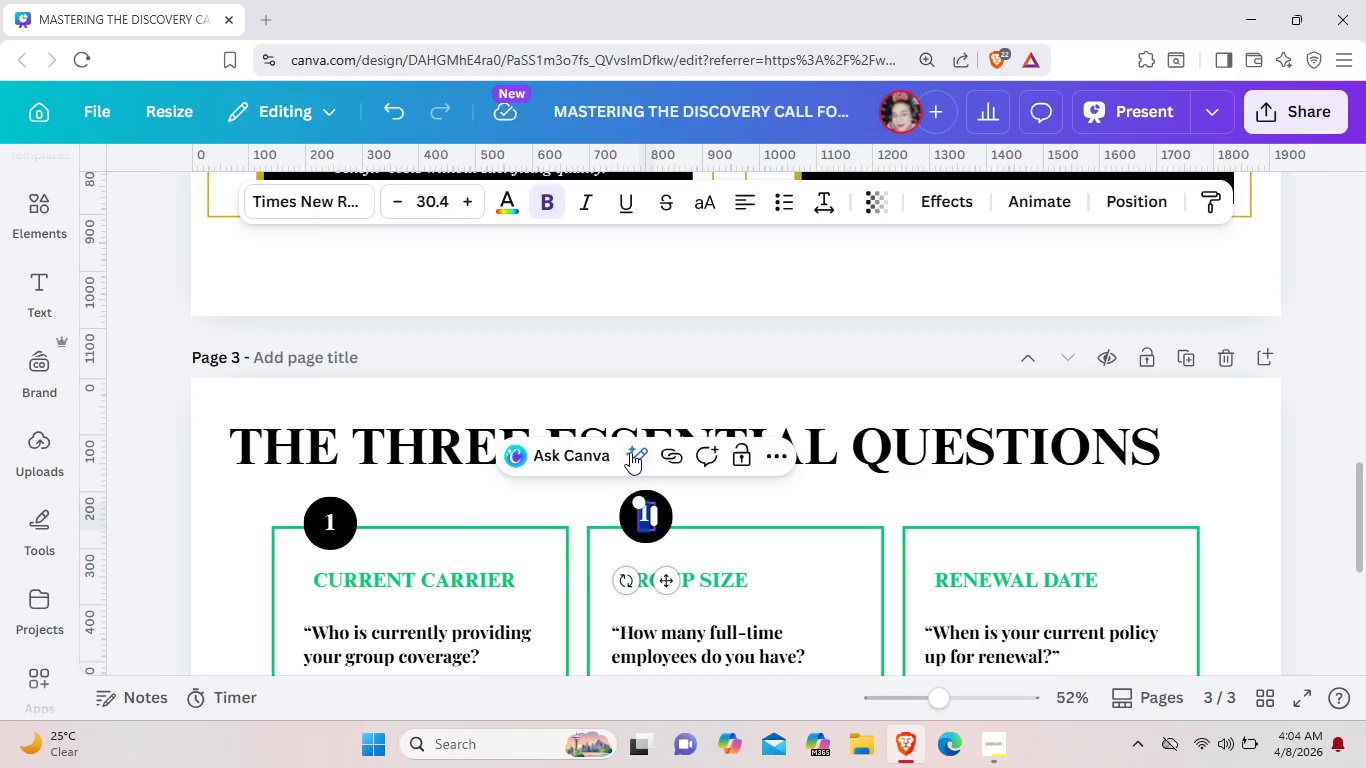 
key(Backspace)
 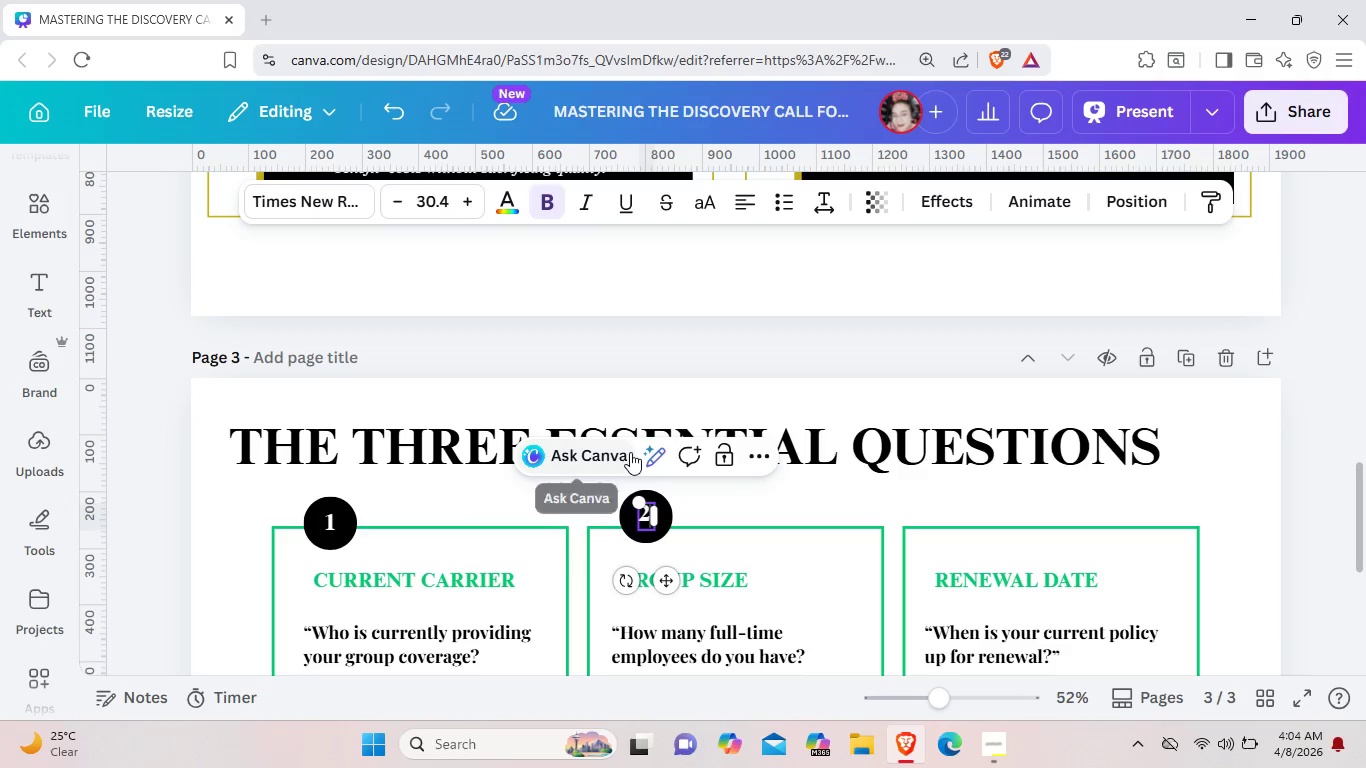 
key(2)
 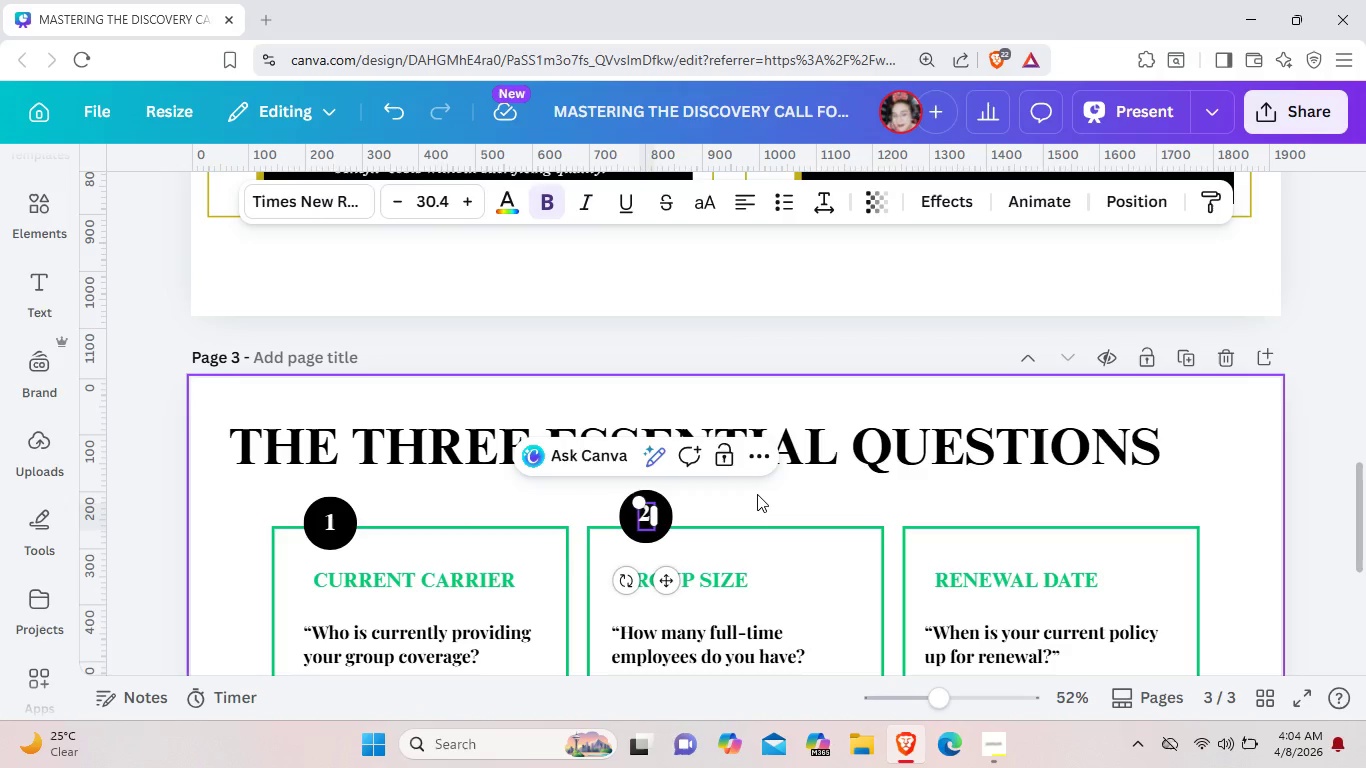 
left_click([757, 494])
 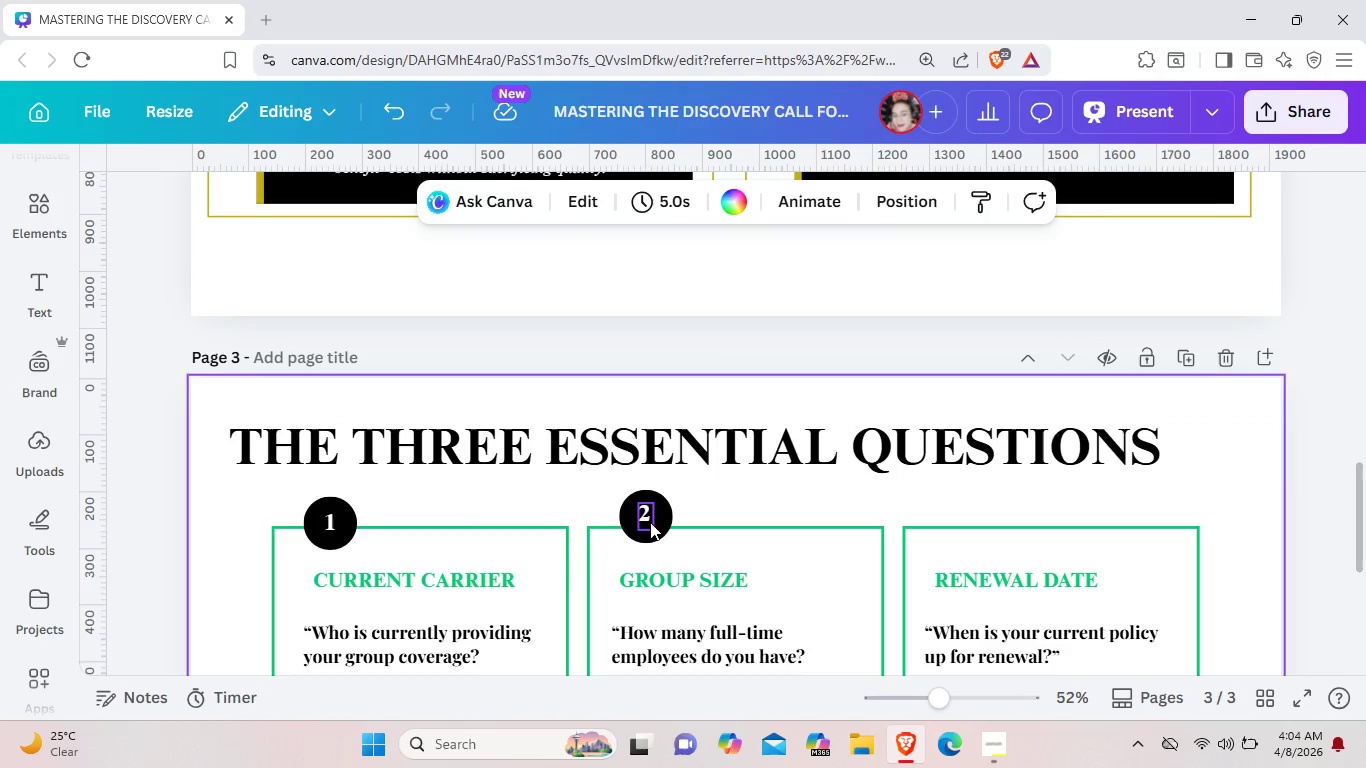 
left_click([650, 522])
 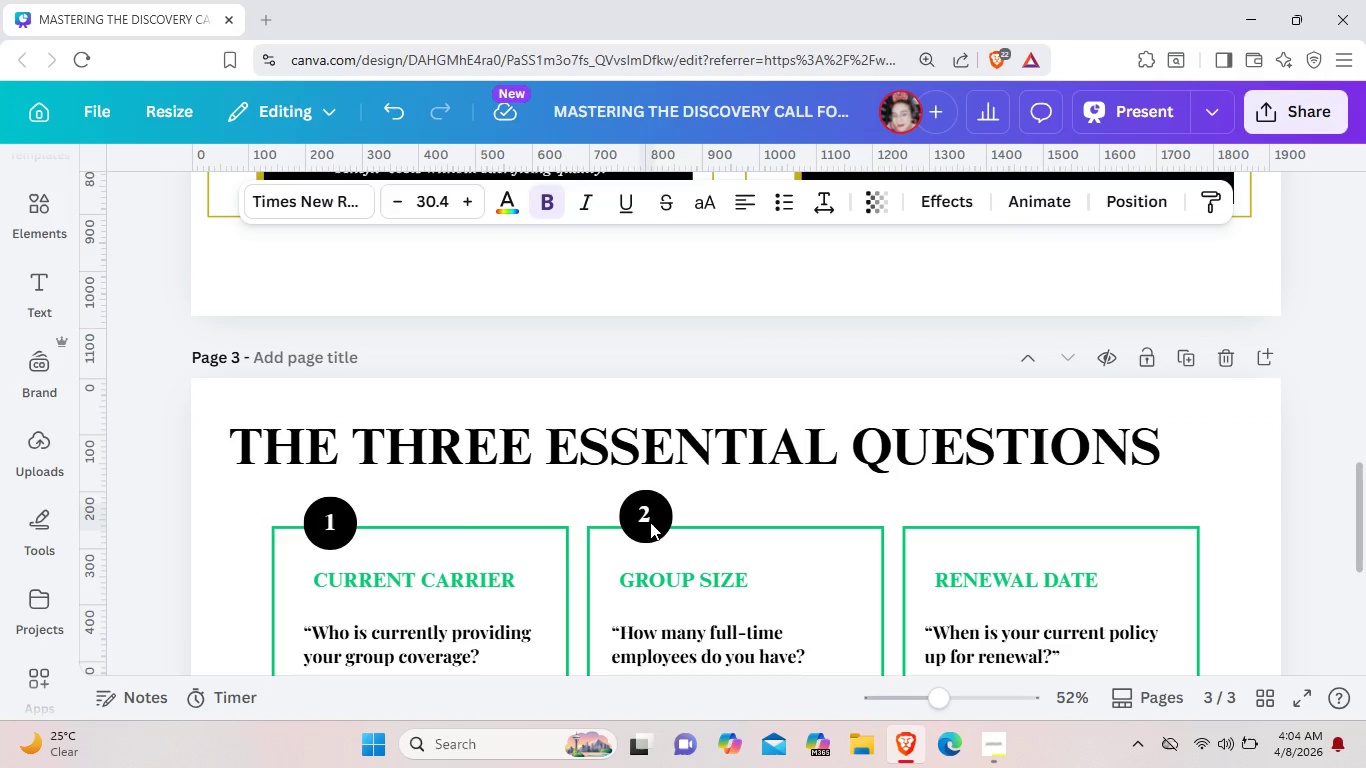 
key(ArrowDown)
 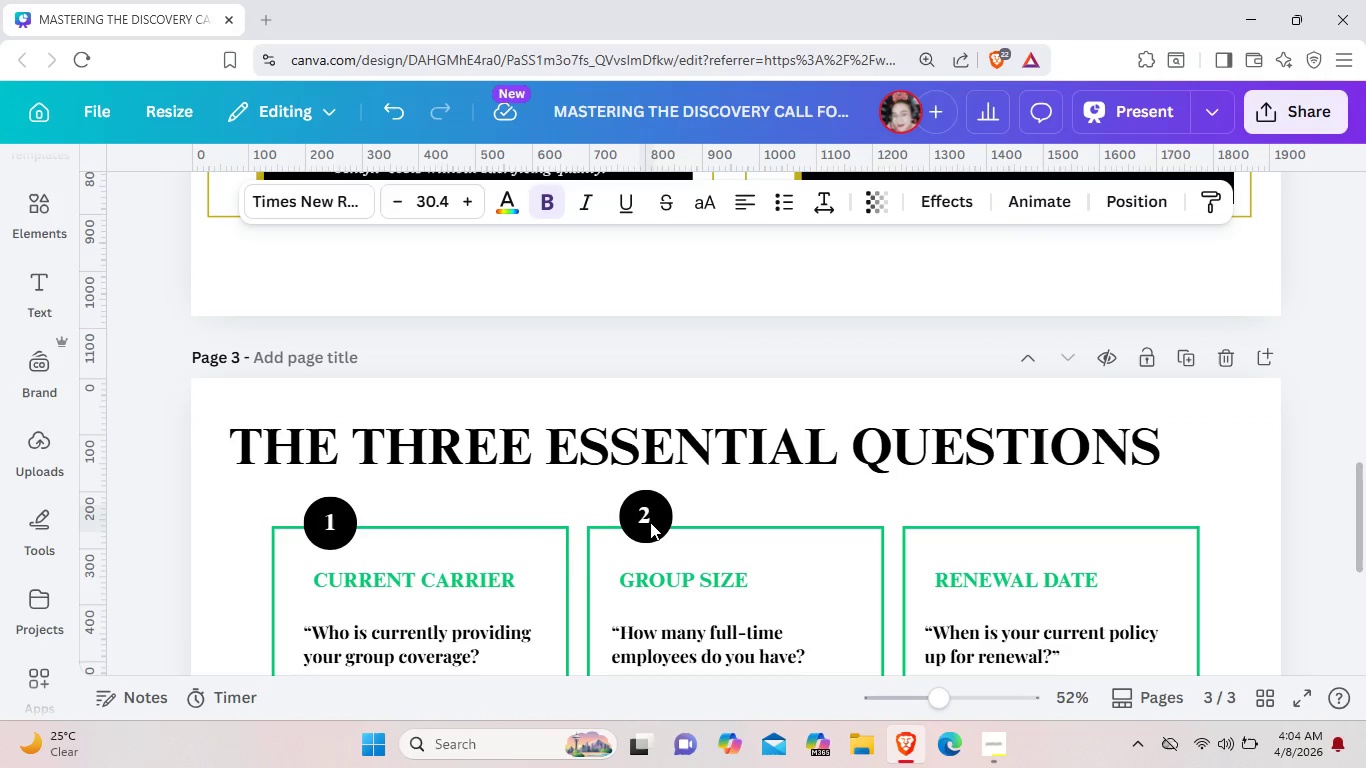 
key(ArrowDown)
 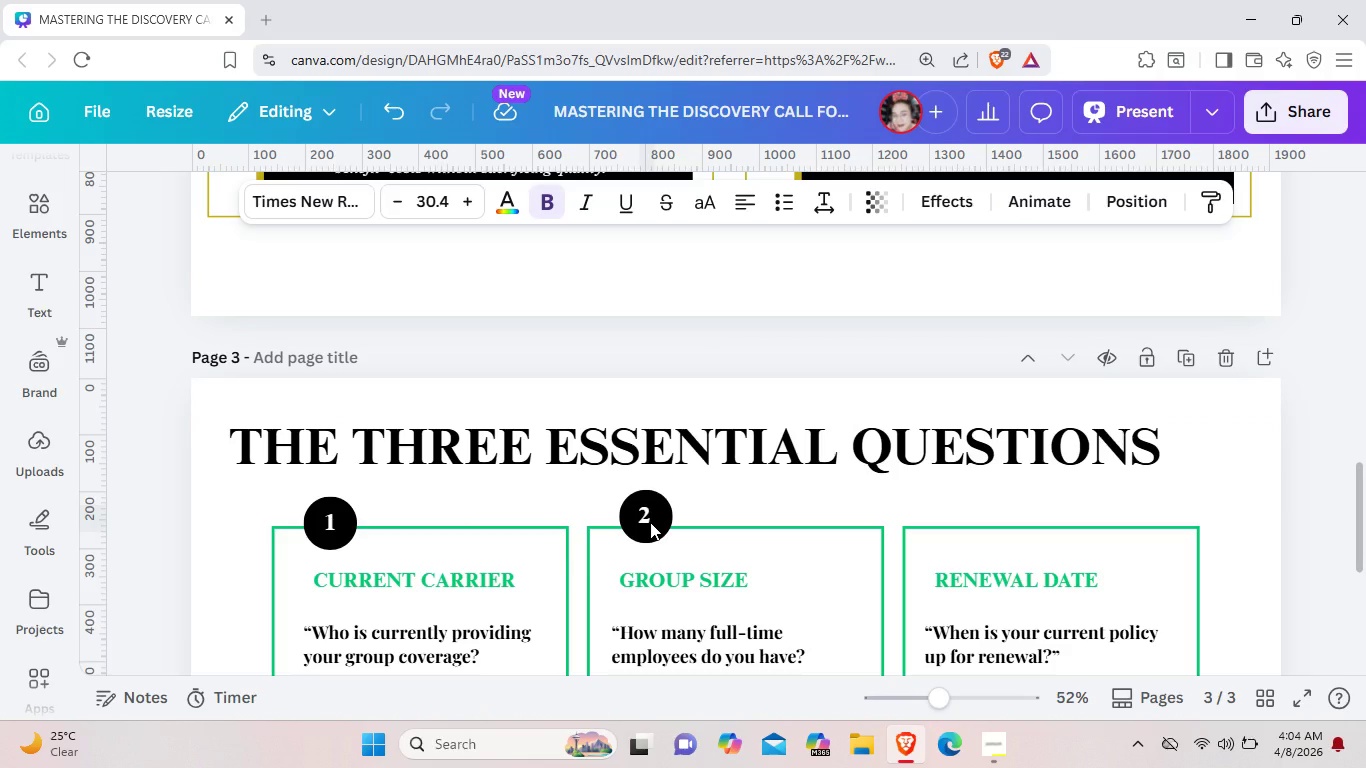 
key(ArrowDown)
 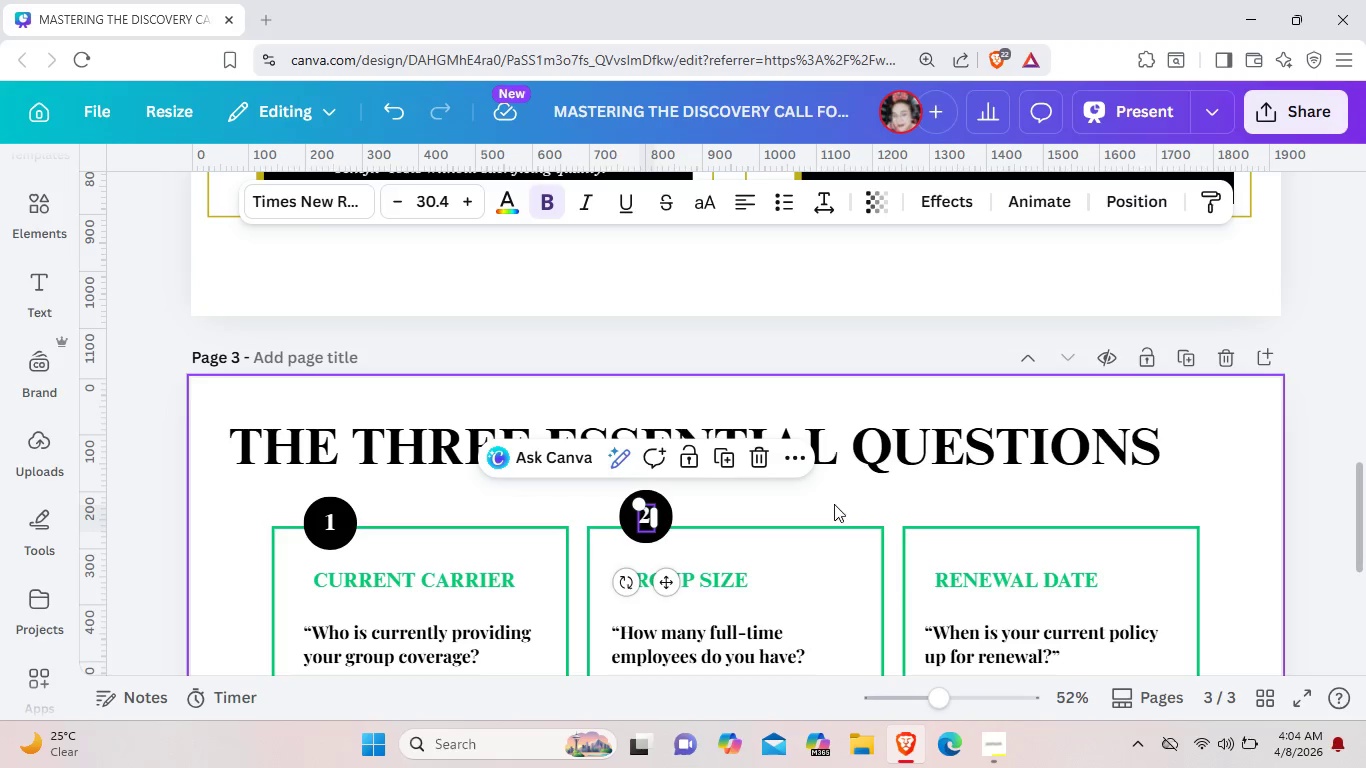 
left_click([833, 505])
 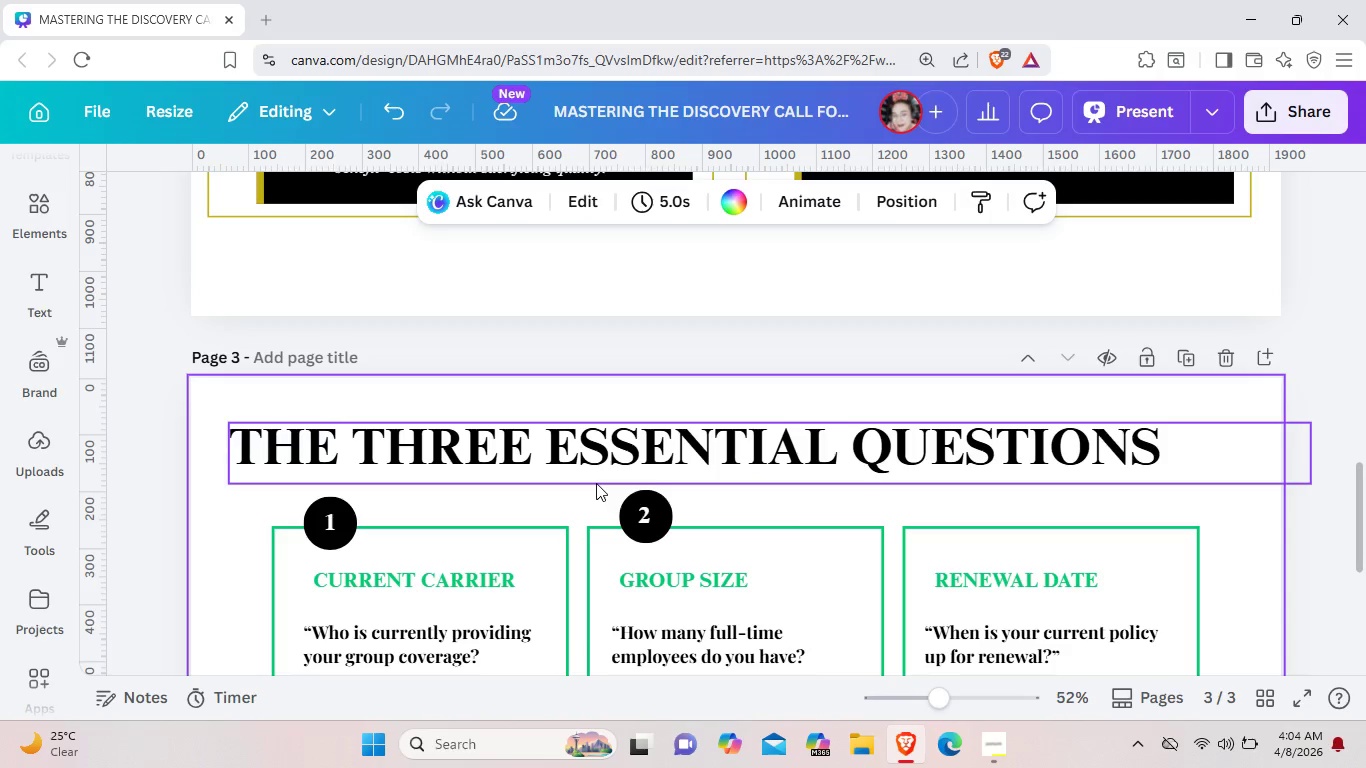 
left_click_drag(start_coordinate=[584, 478], to_coordinate=[607, 461])
 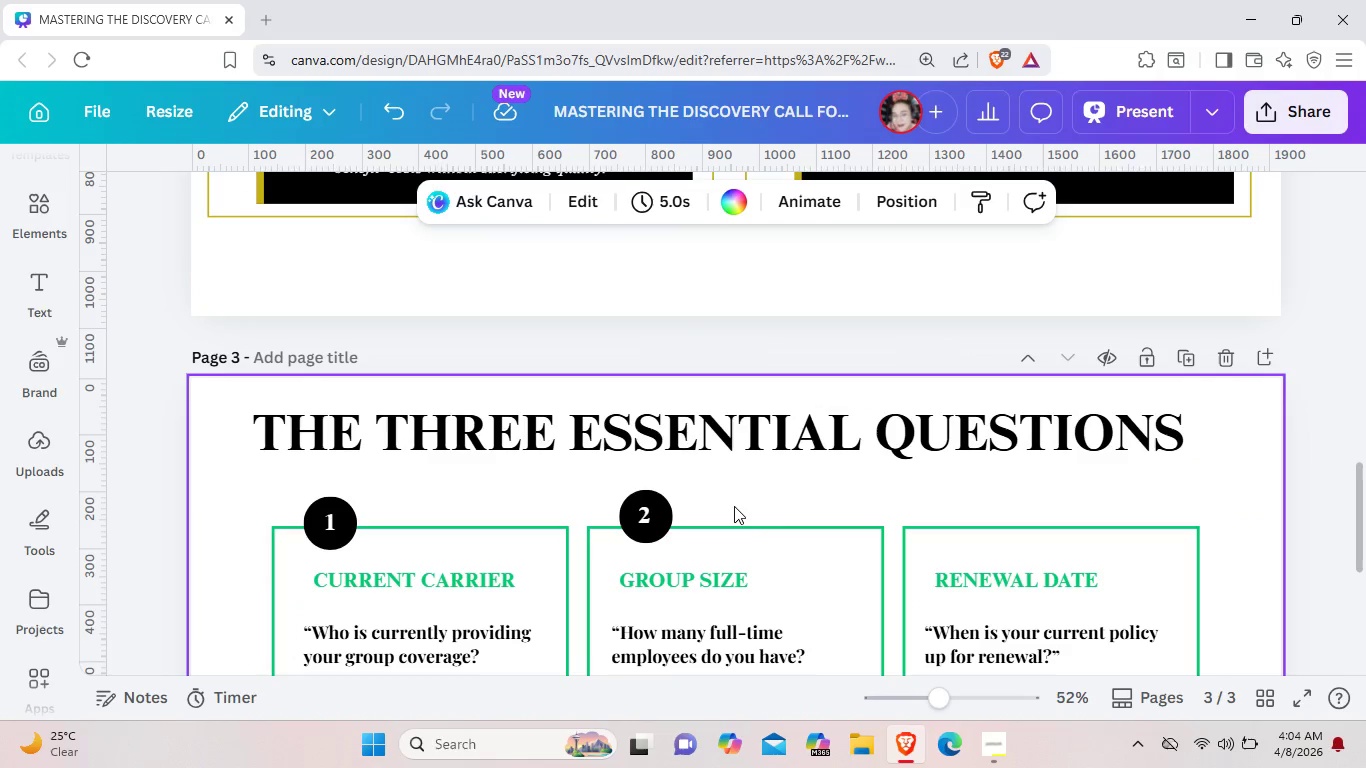 
left_click([734, 506])
 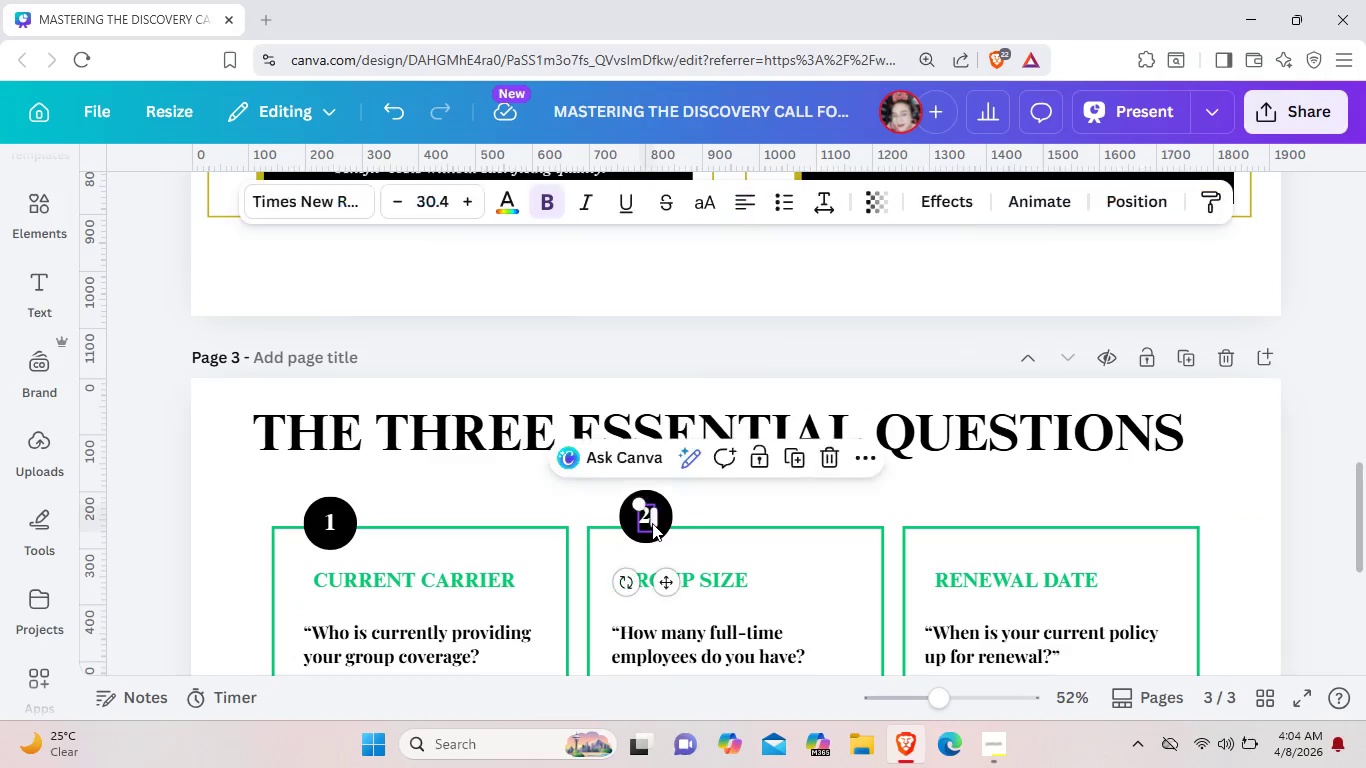 
left_click([652, 523])
 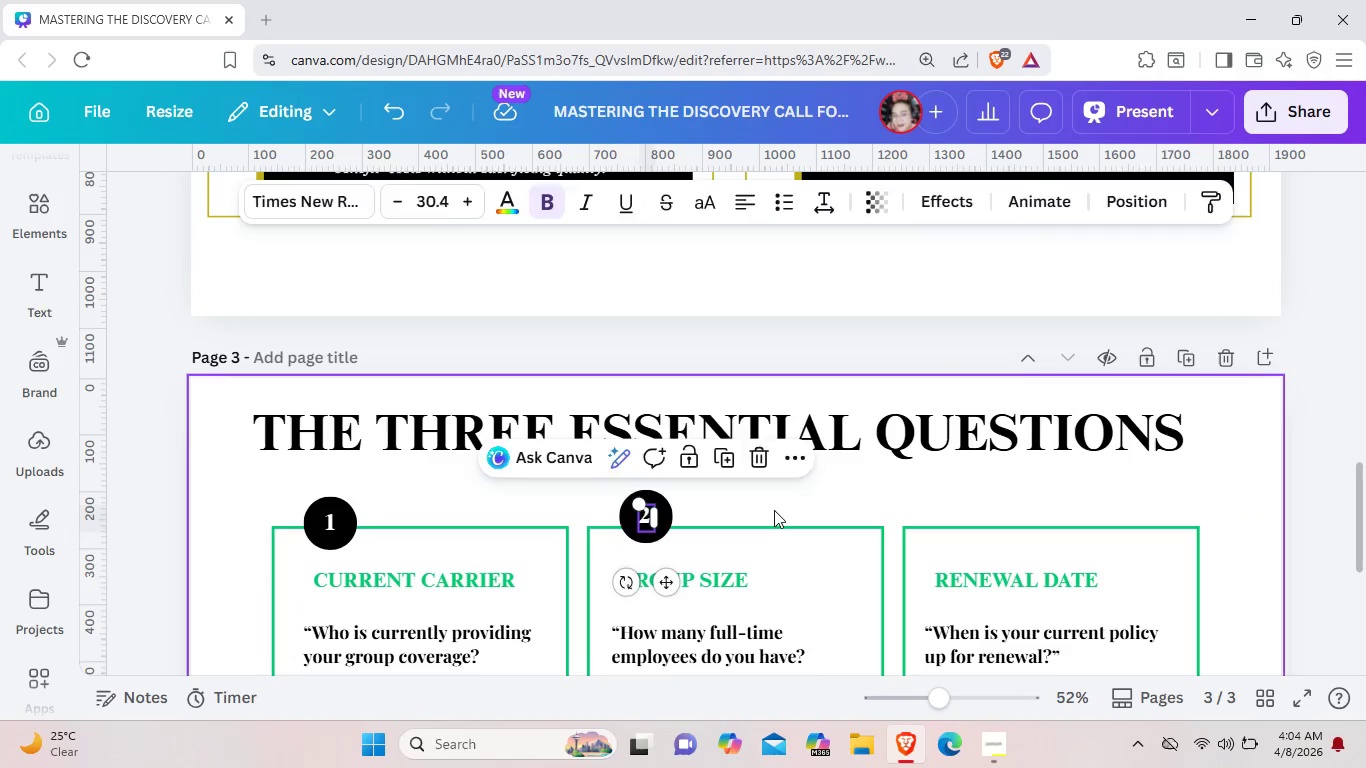 
left_click([774, 510])
 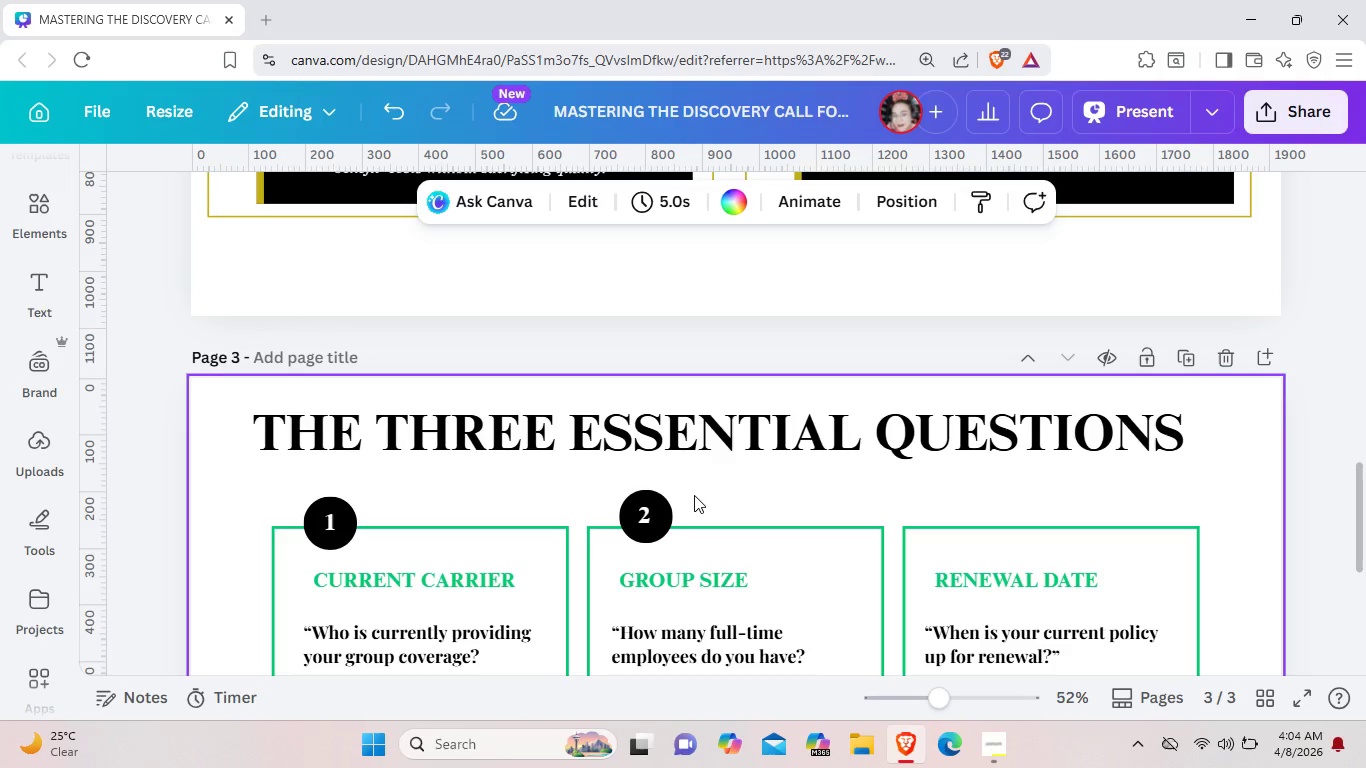 
left_click([666, 517])
 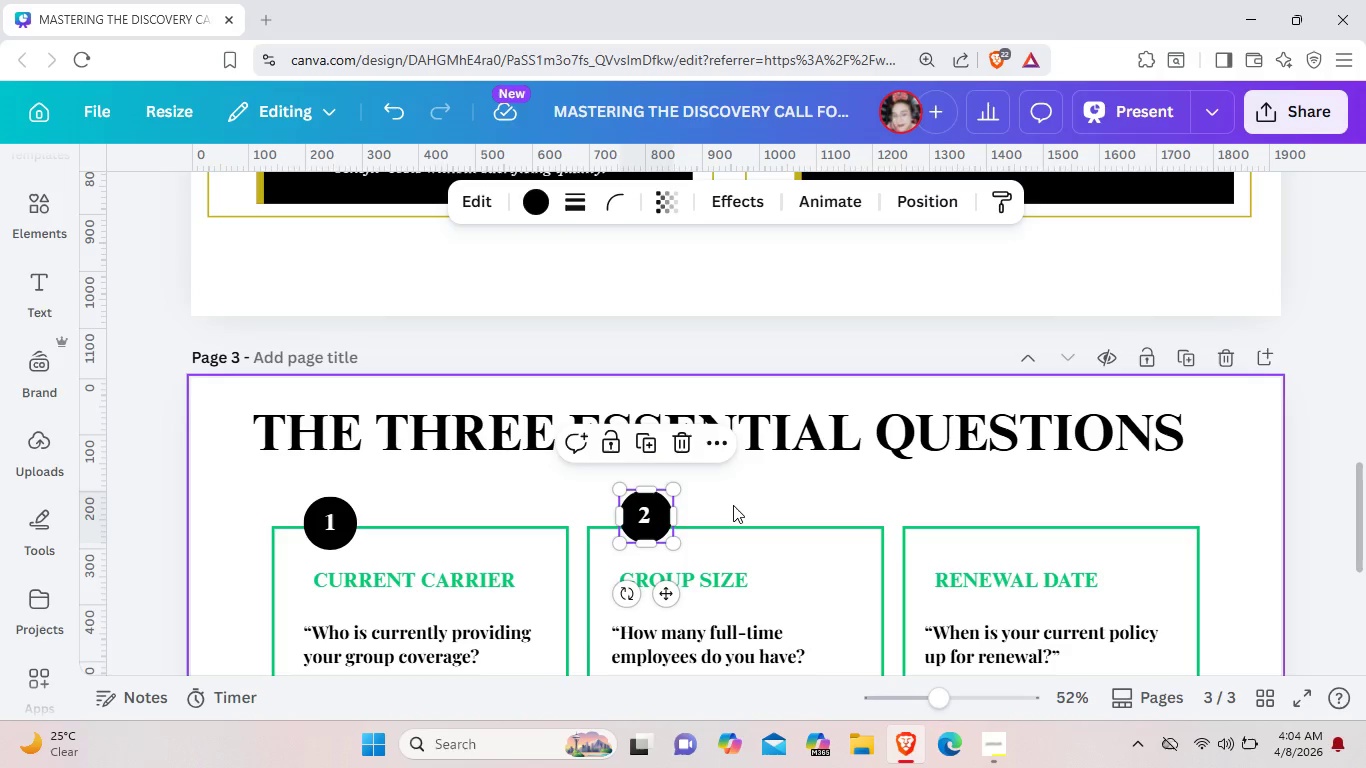 
left_click([733, 505])
 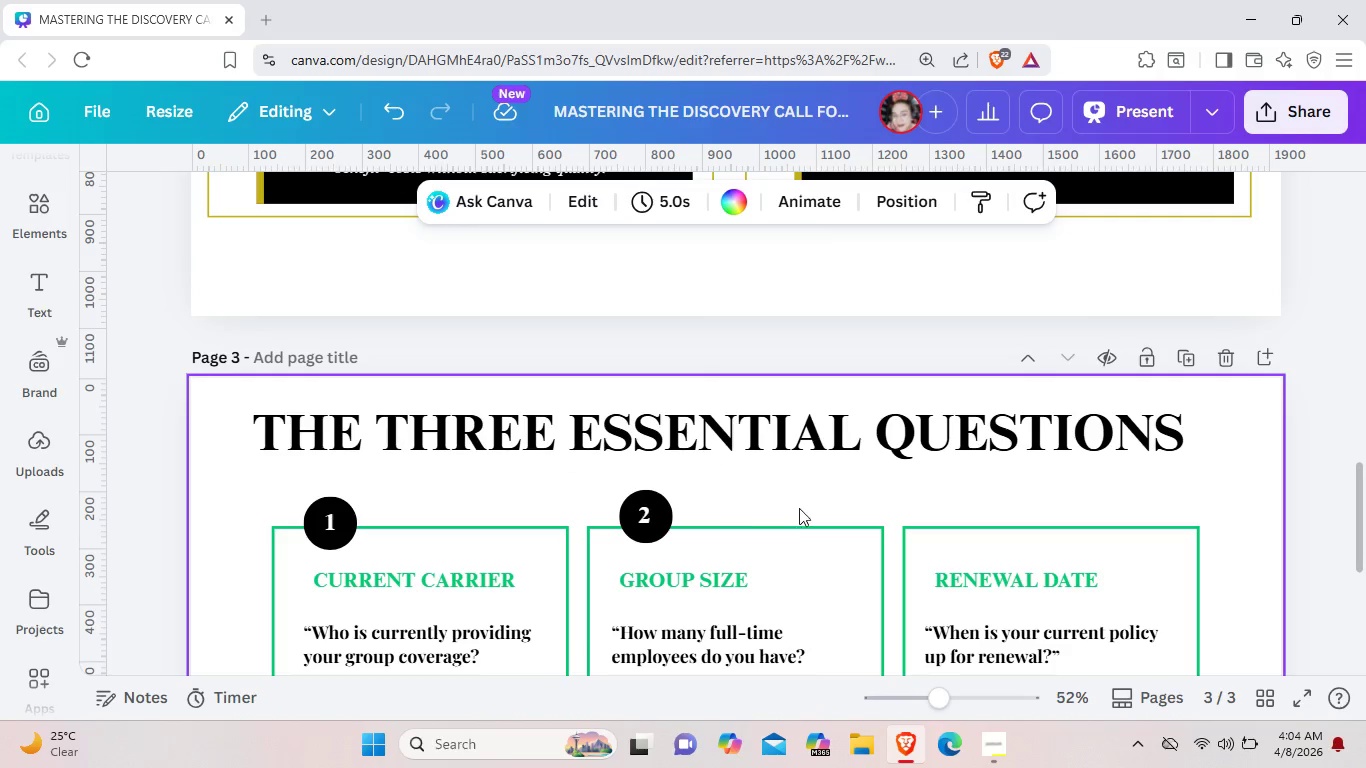 
key(Control+V)
 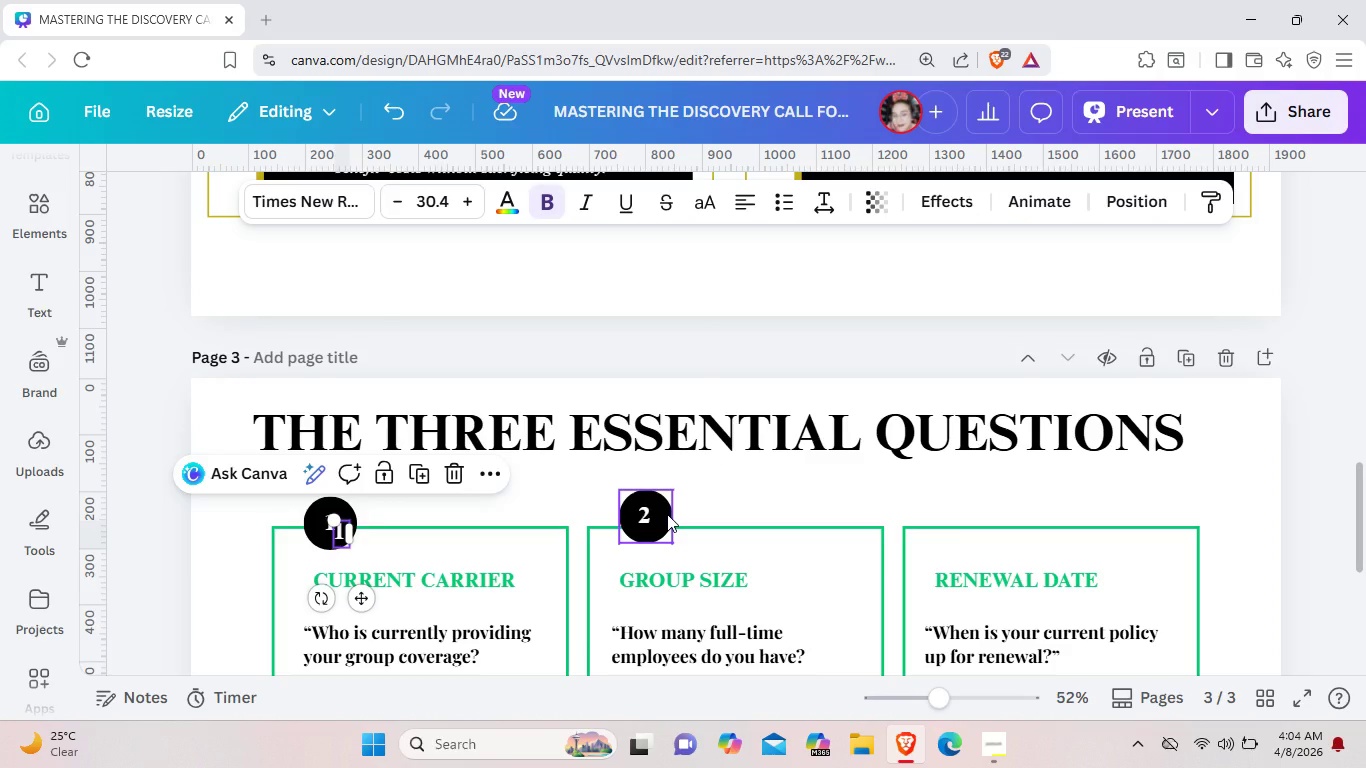 
left_click([667, 514])
 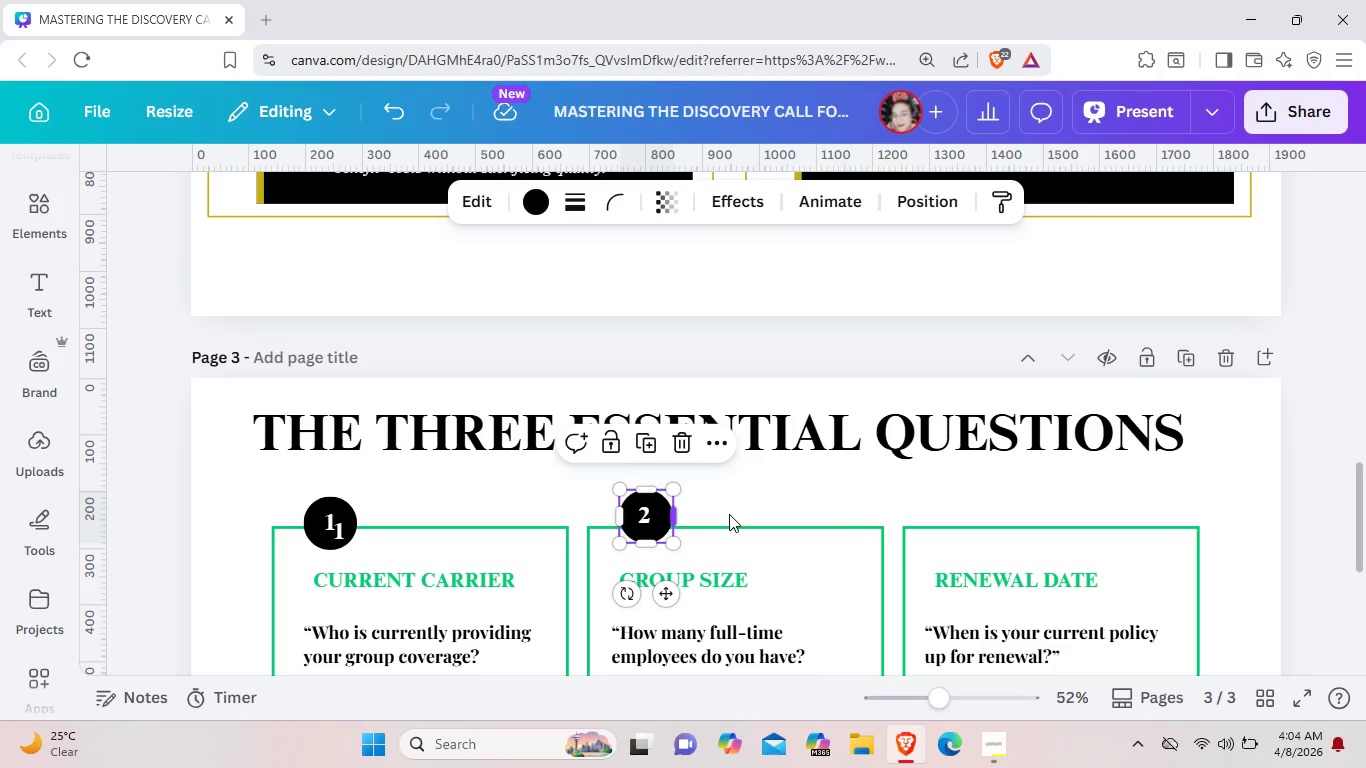 
key(Control+C)
 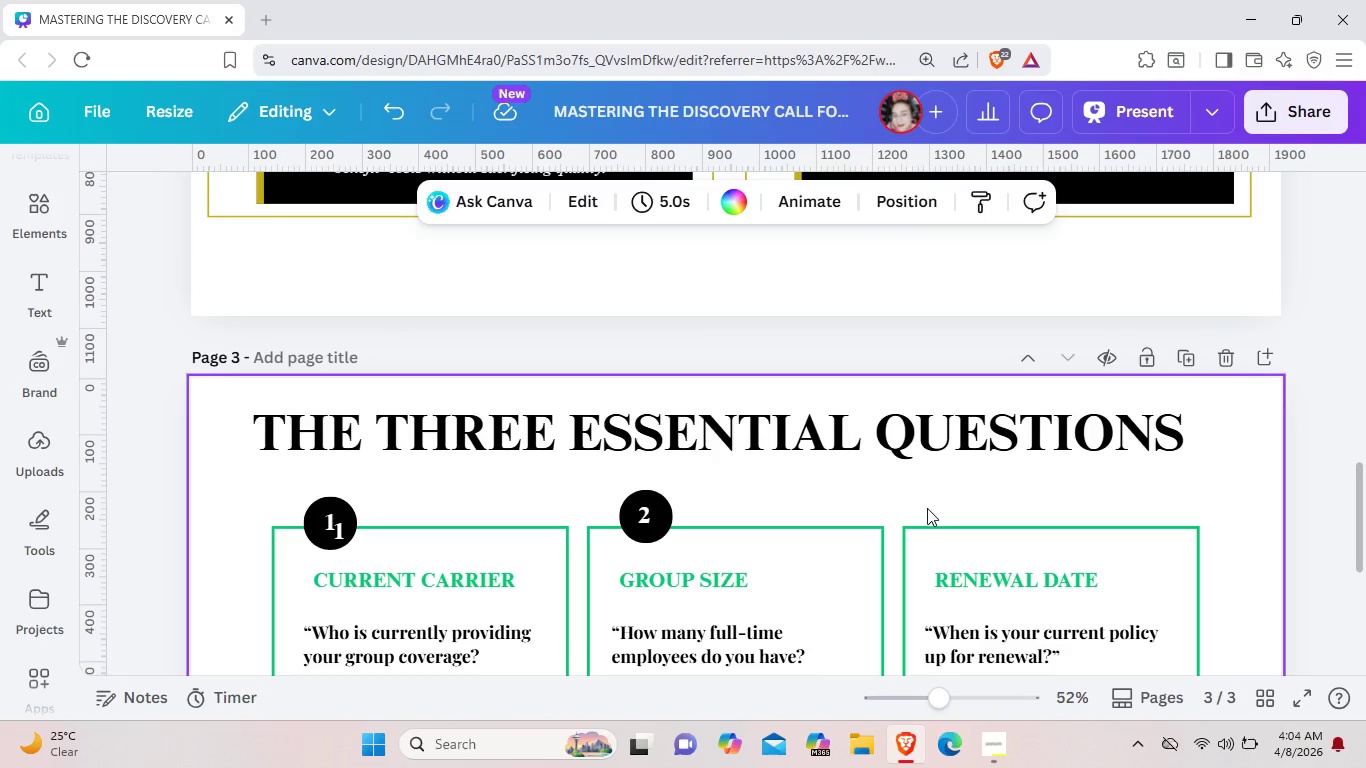 
left_click([928, 507])
 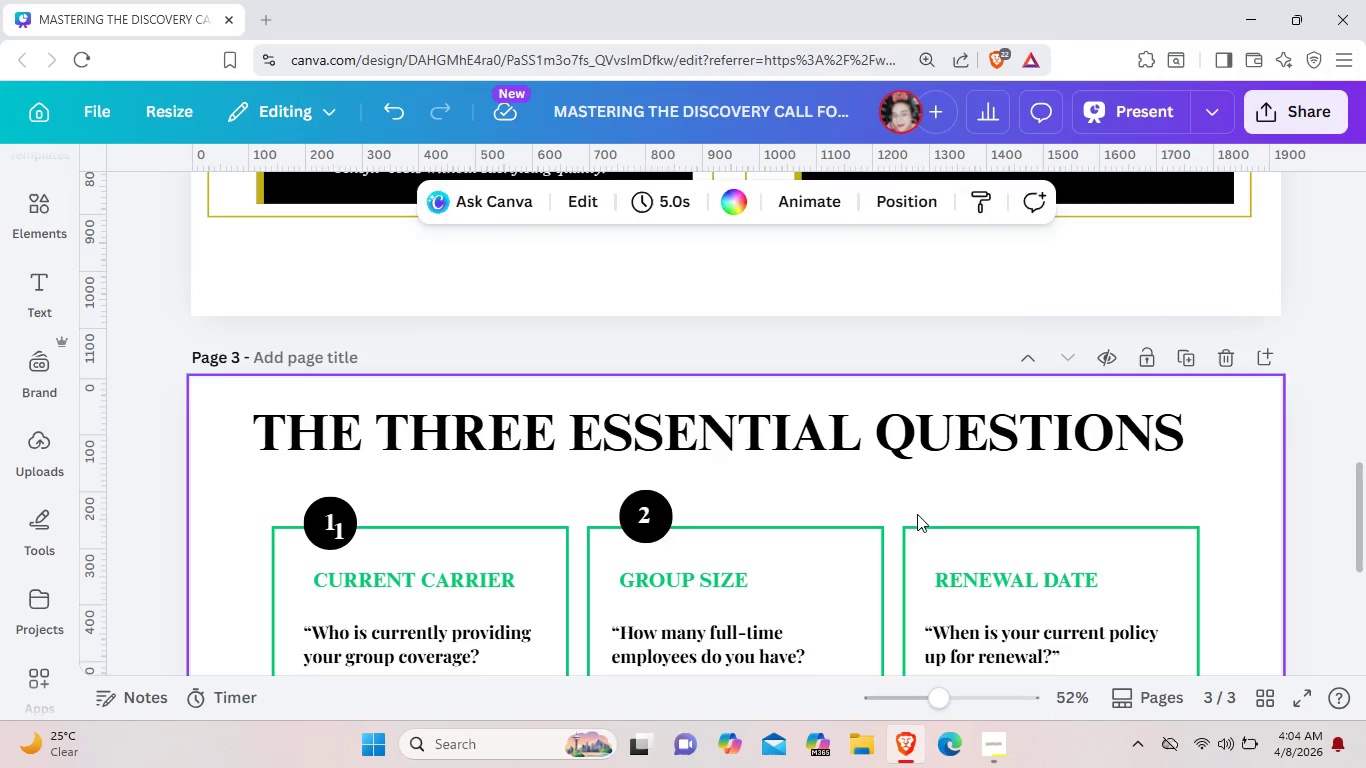 
key(Control+ControlLeft)
 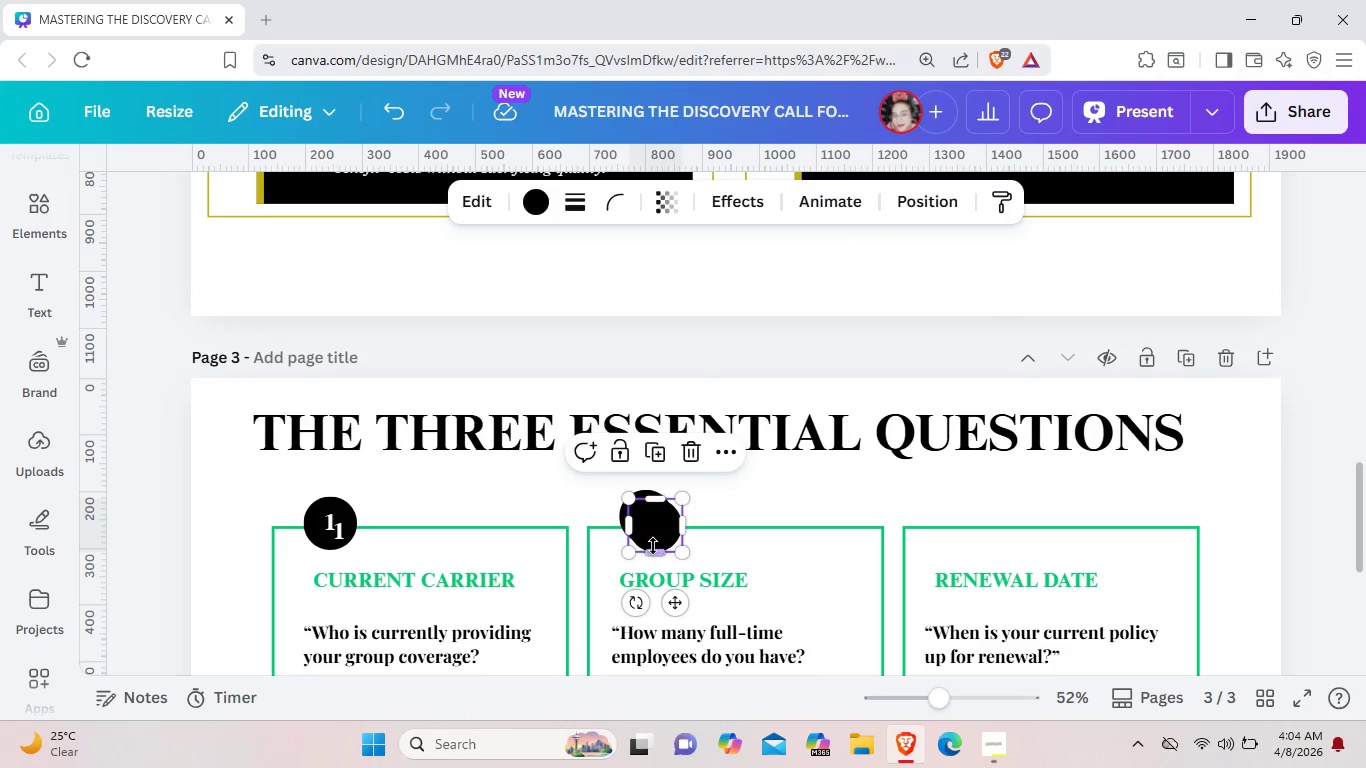 
key(Control+V)
 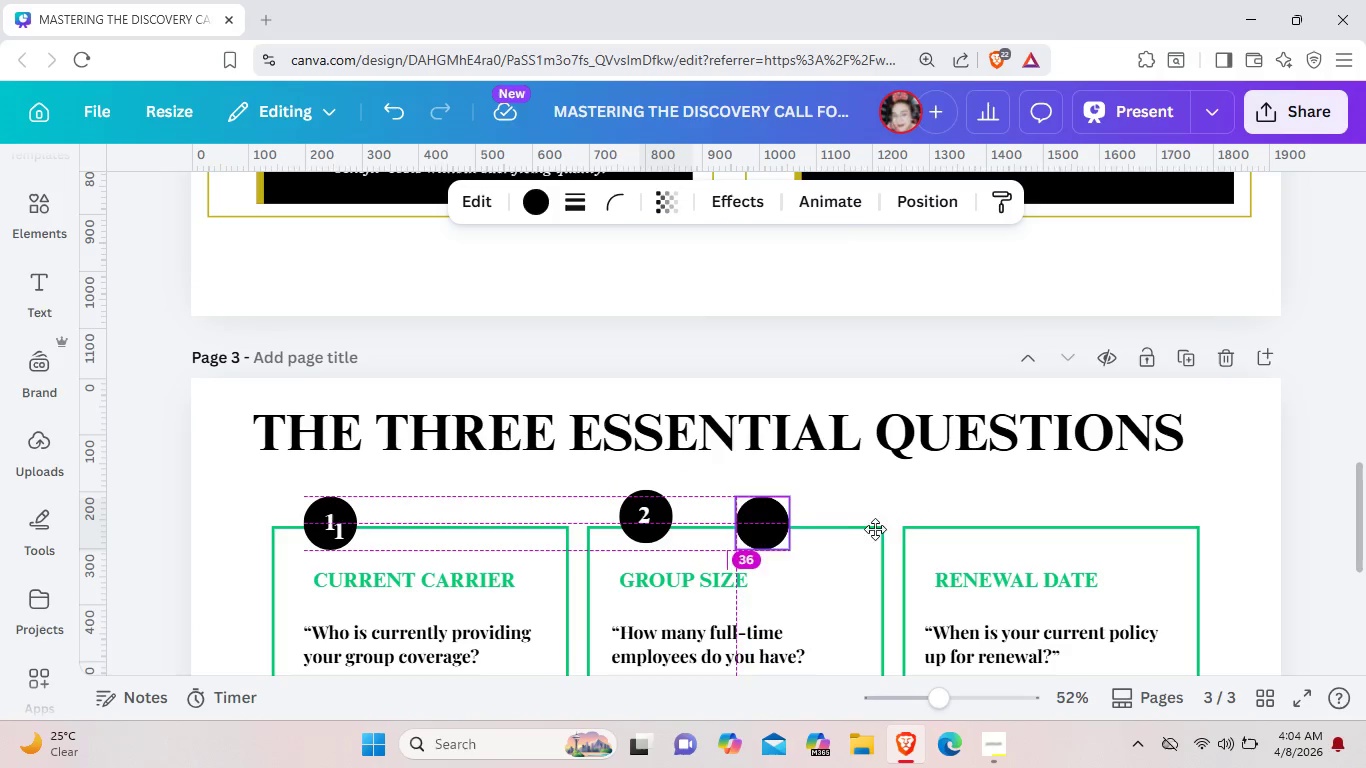 
left_click_drag(start_coordinate=[655, 533], to_coordinate=[954, 526])
 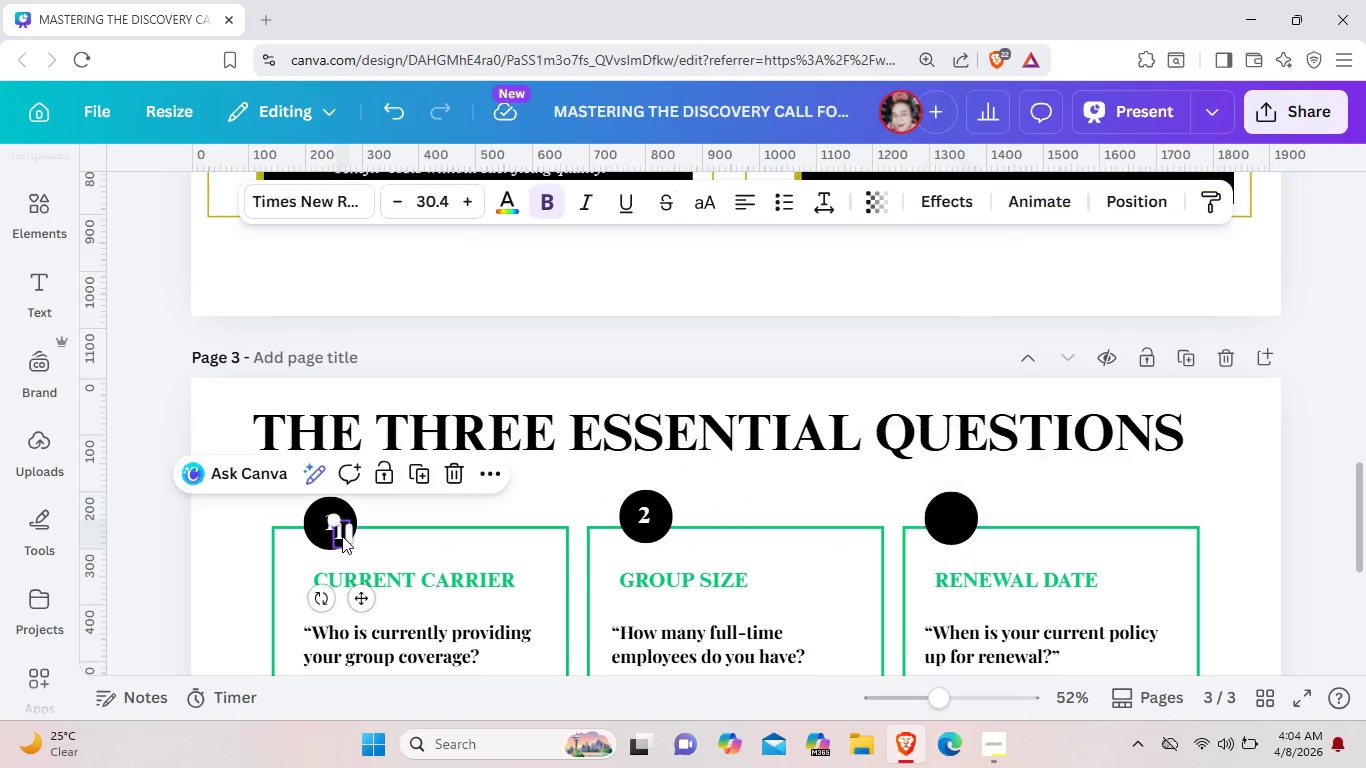 
left_click([343, 536])
 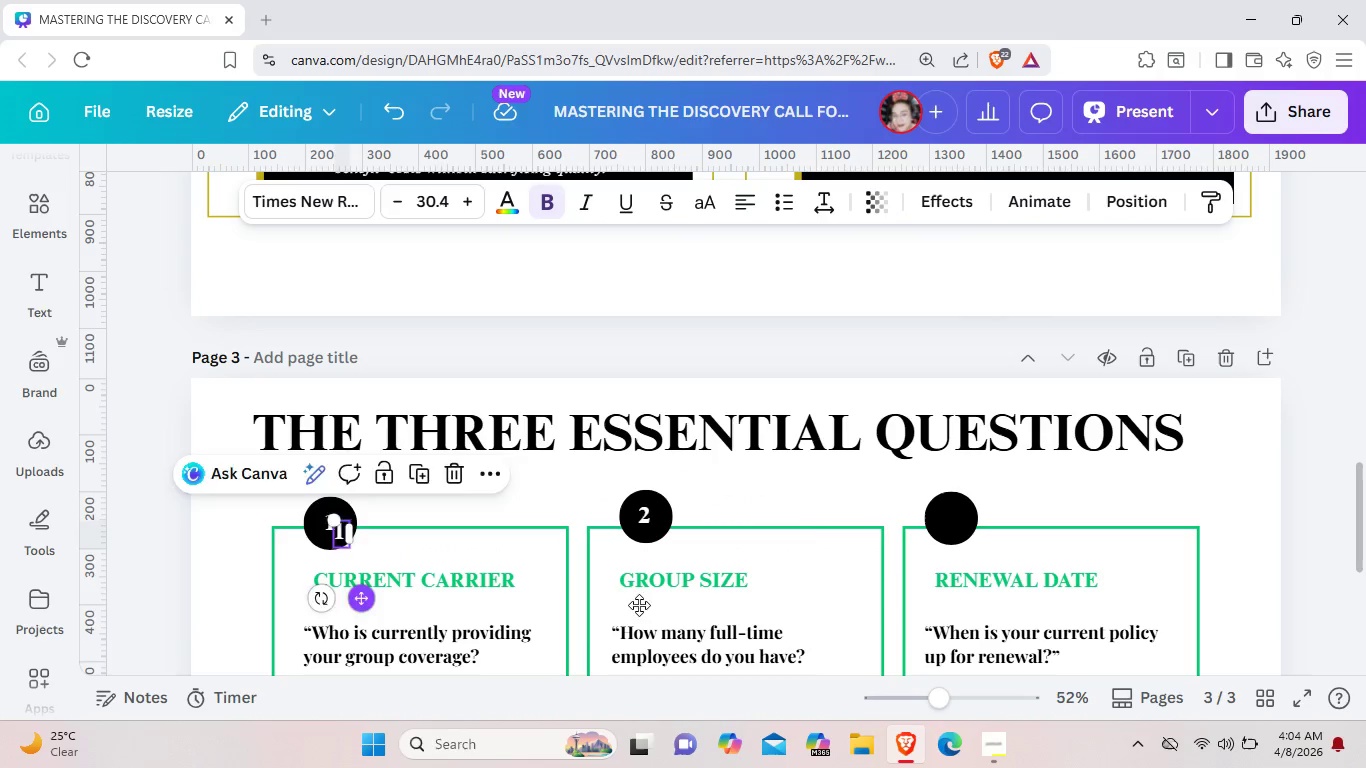 
left_click_drag(start_coordinate=[365, 609], to_coordinate=[977, 591])
 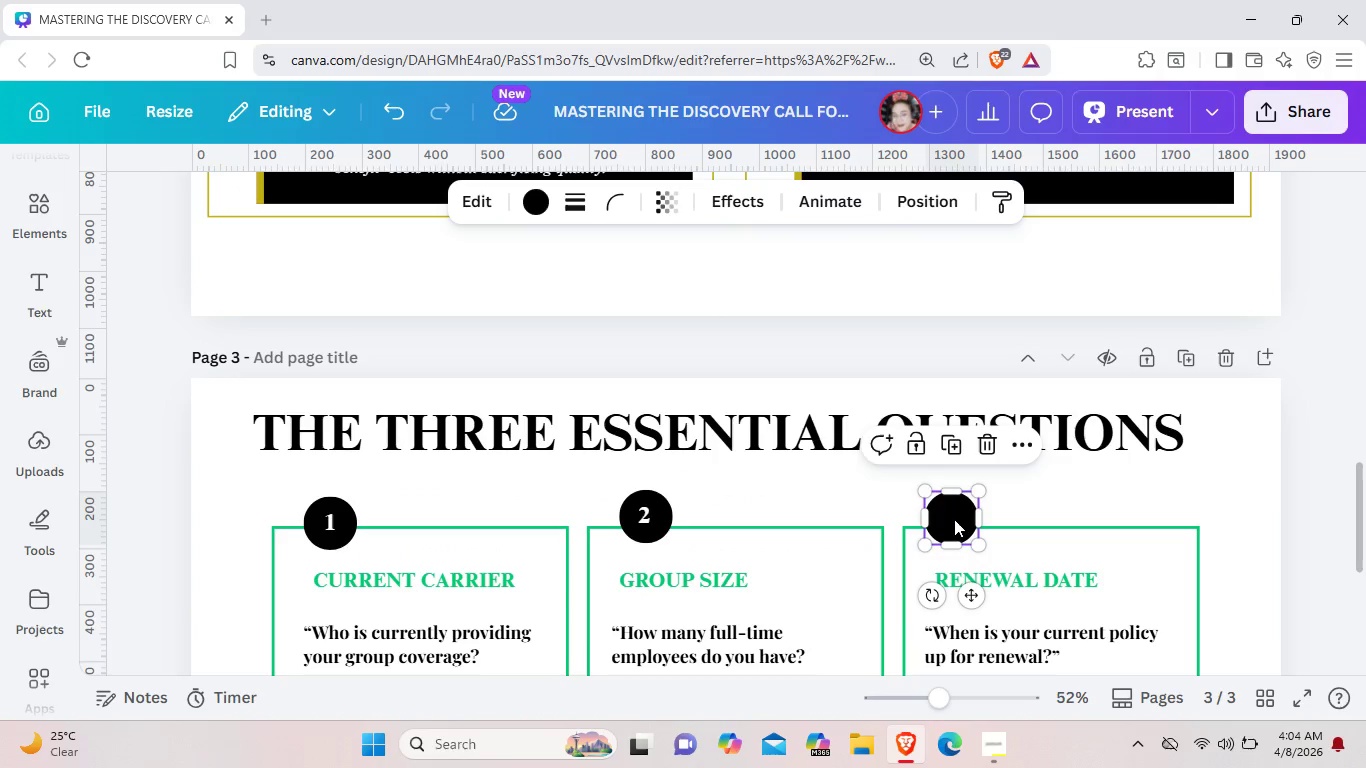 
left_click([954, 519])
 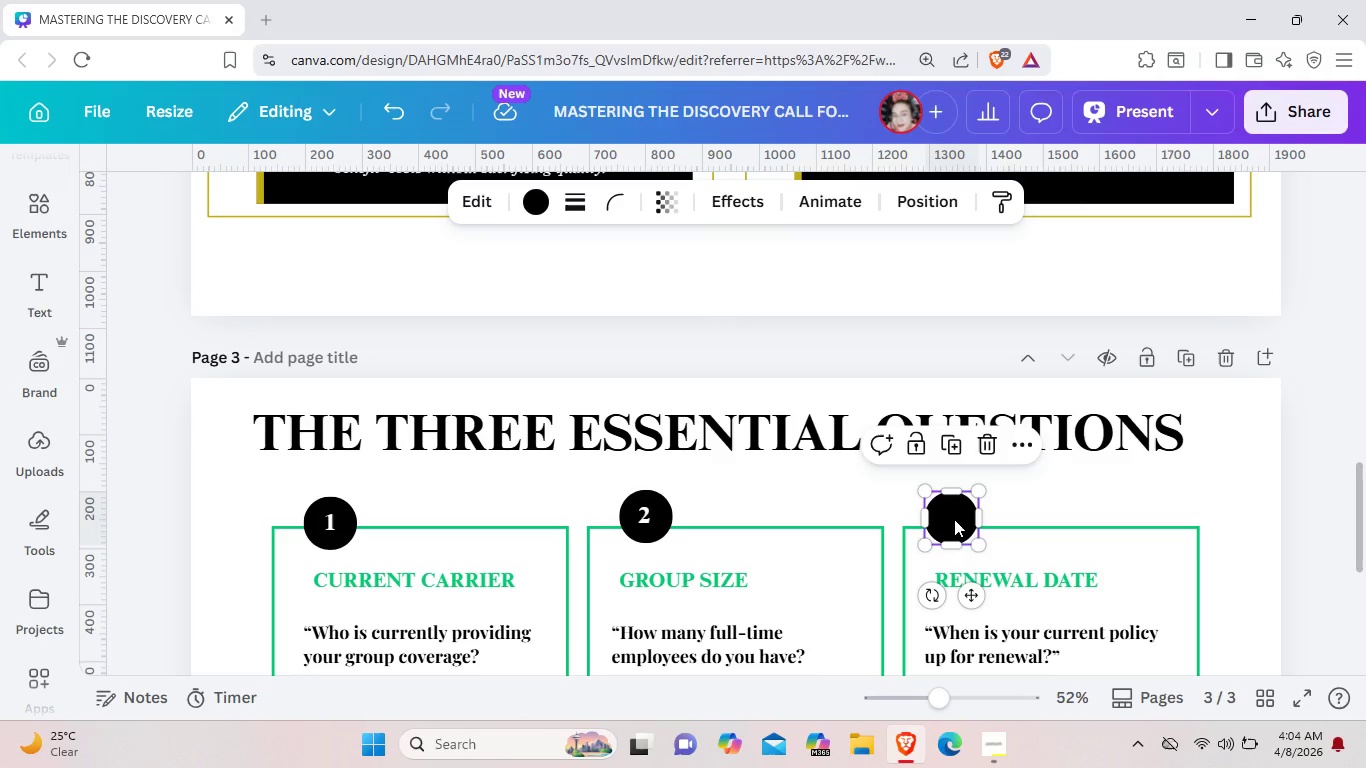 
right_click([954, 519])
 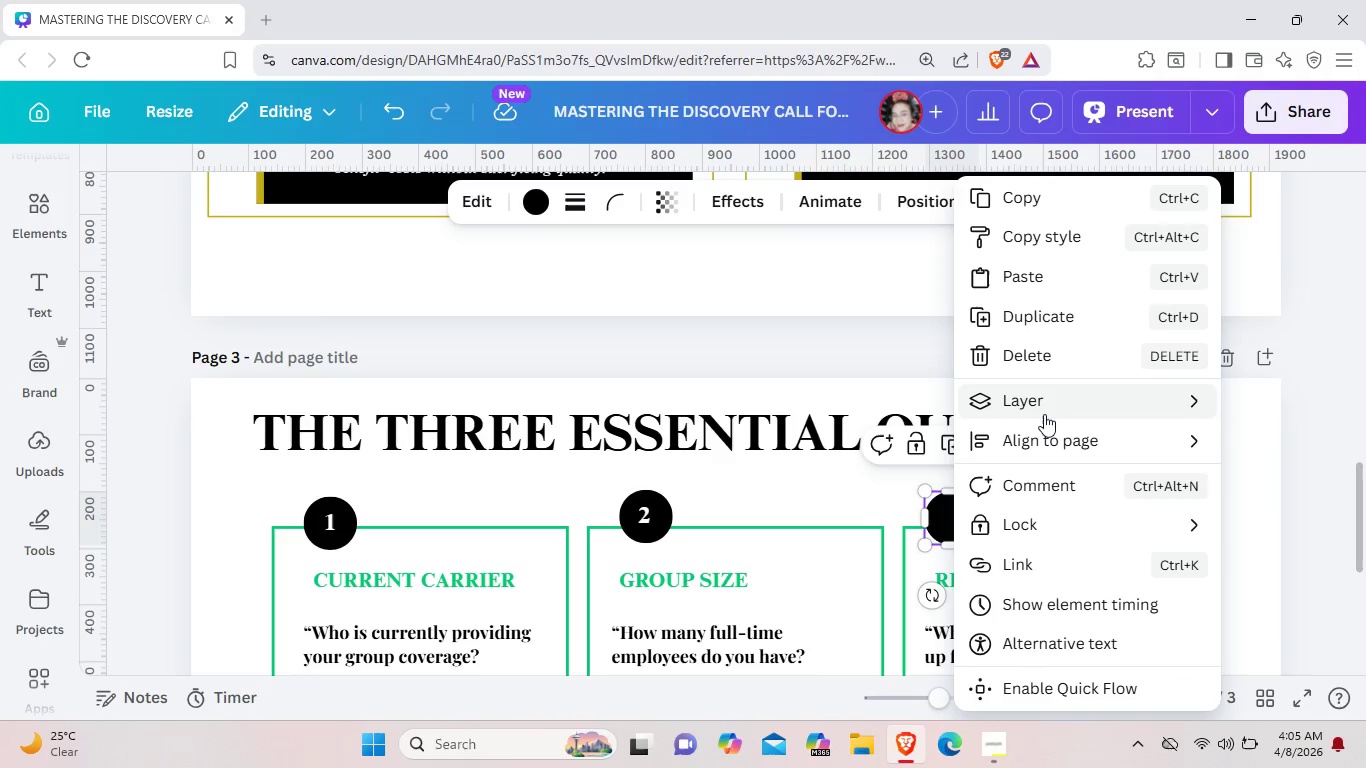 
mouse_move([1022, 416])
 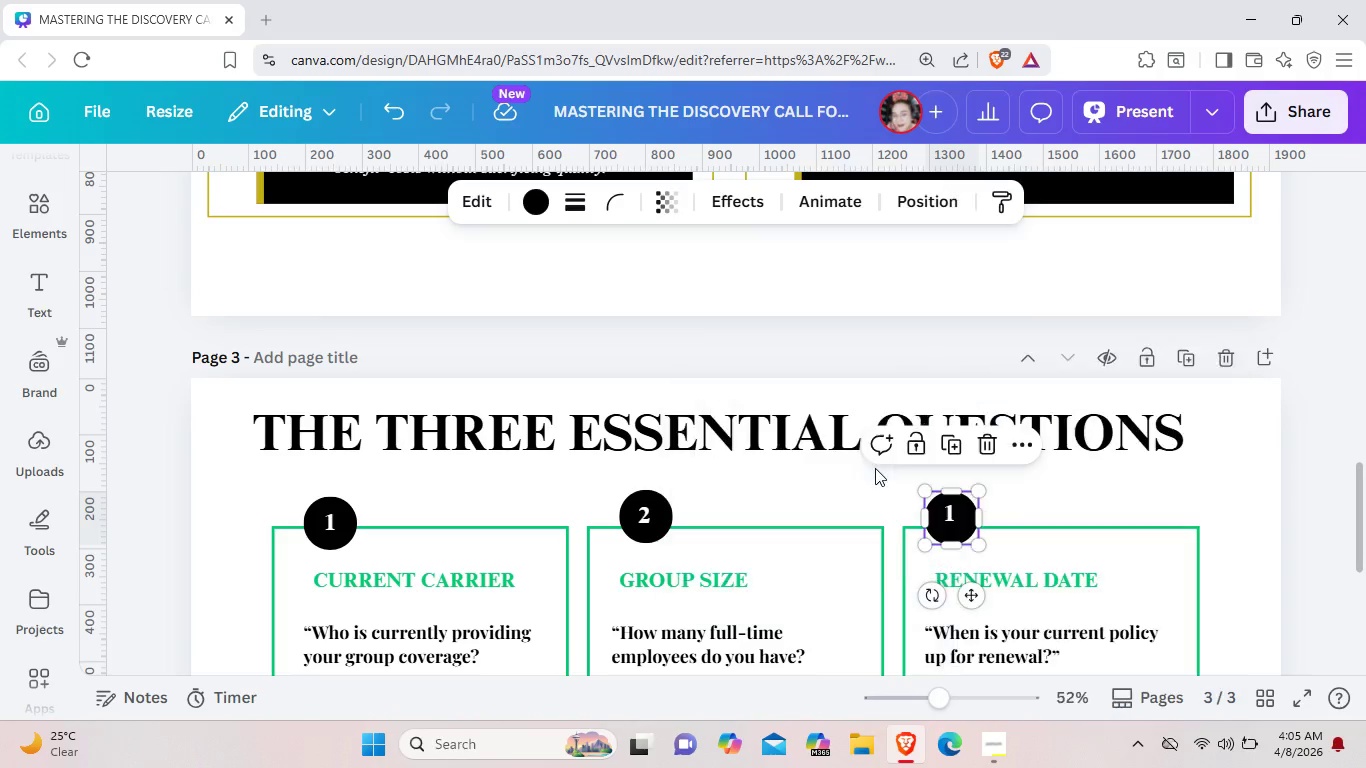 
left_click([875, 468])
 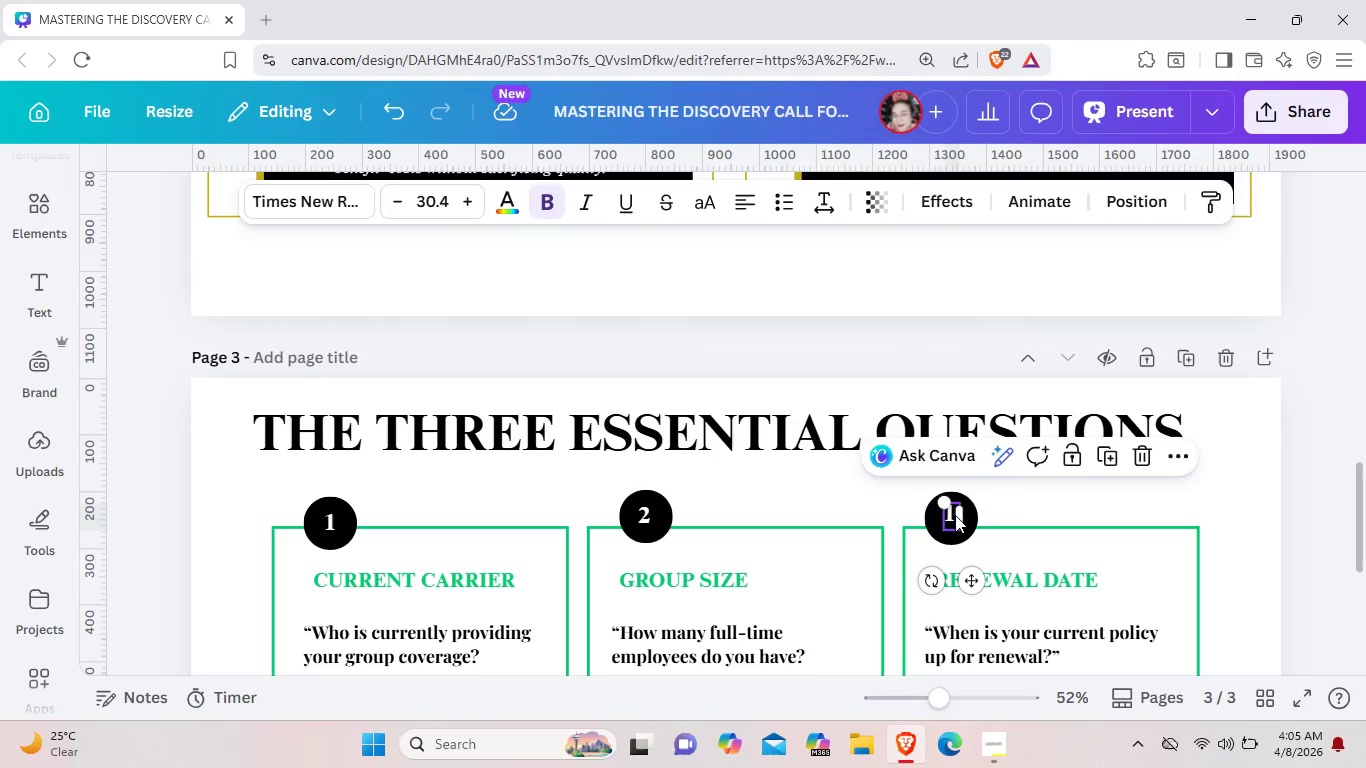 
left_click([955, 515])
 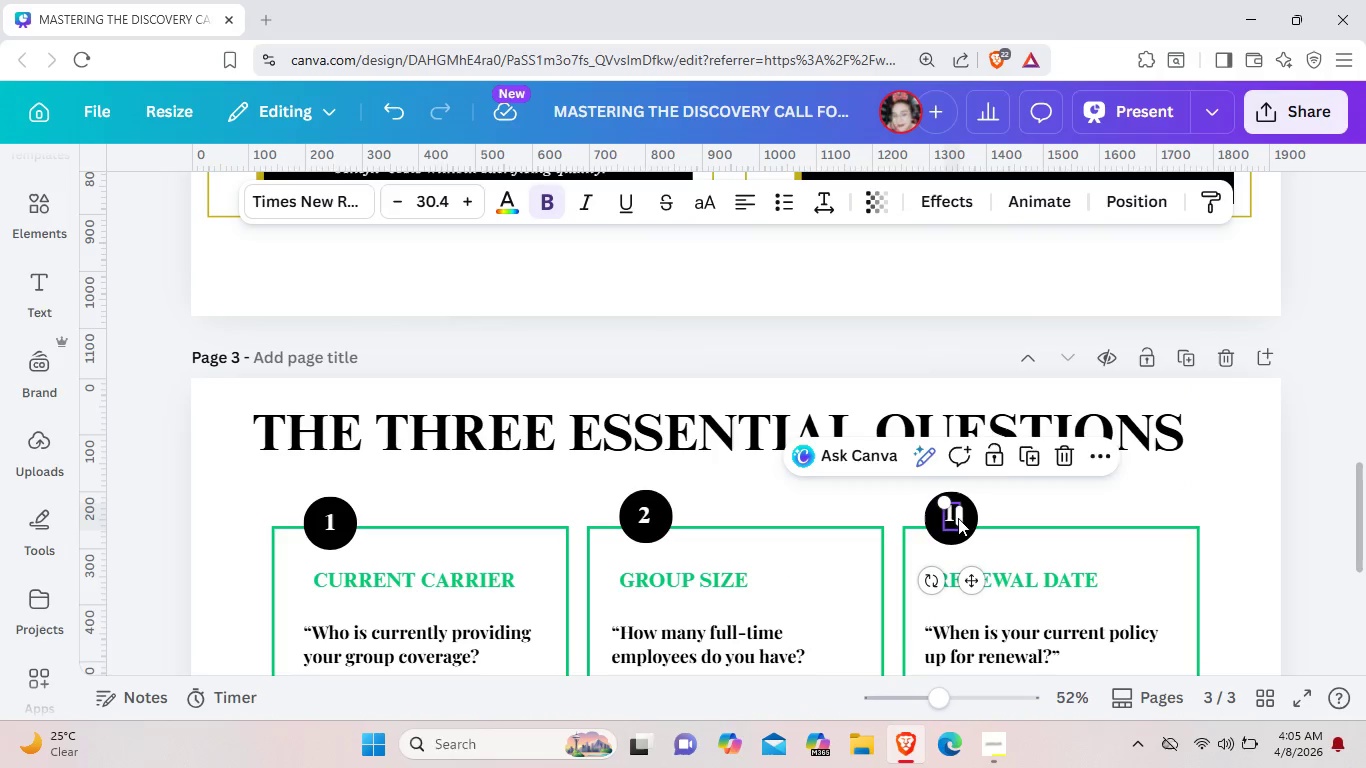 
left_click([958, 518])
 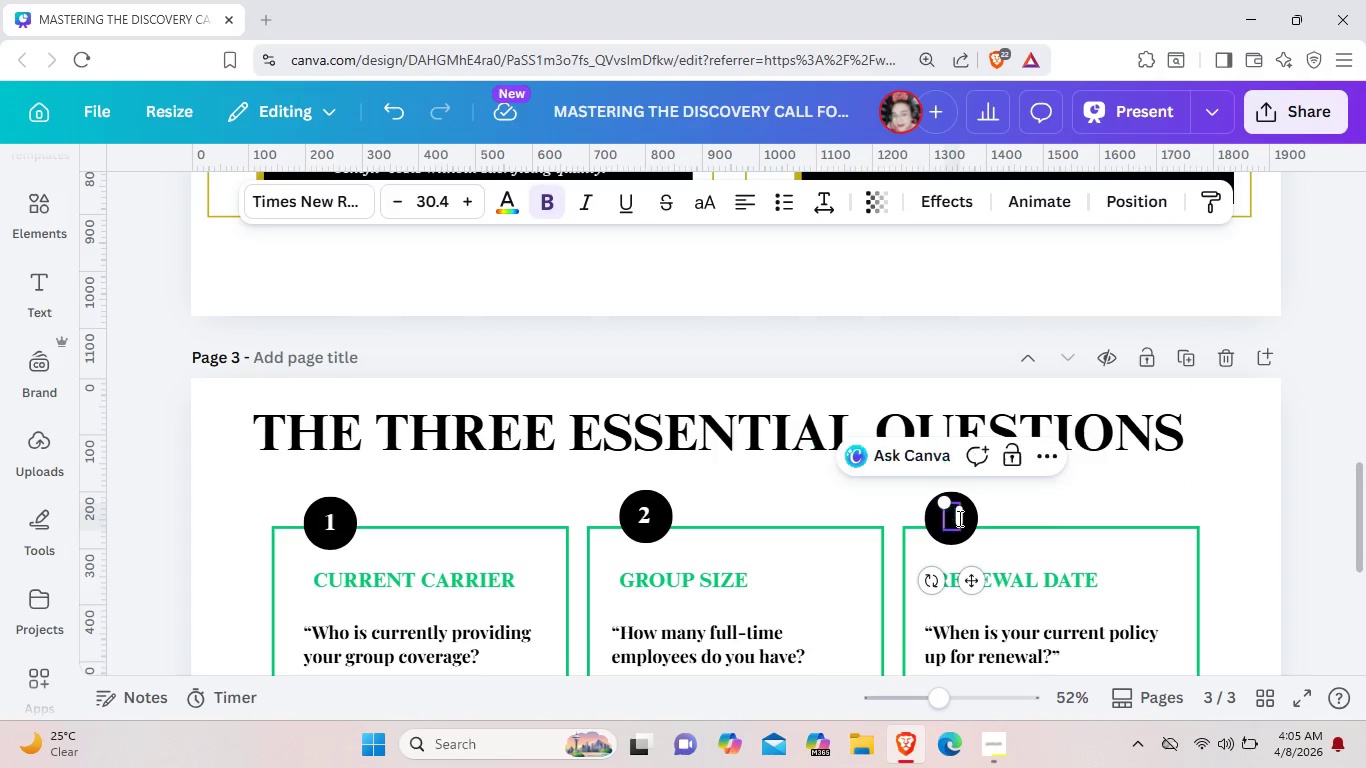 
key(Backspace)
 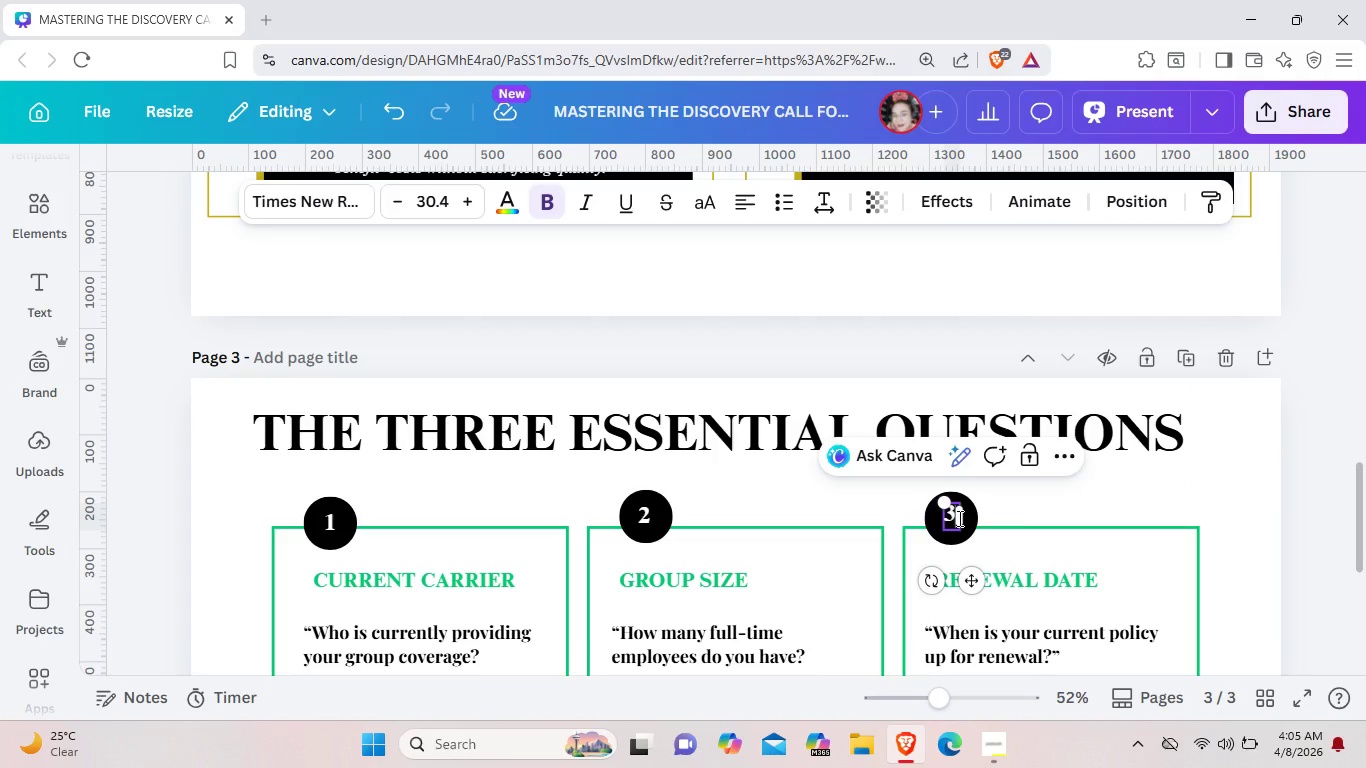 
key(3)
 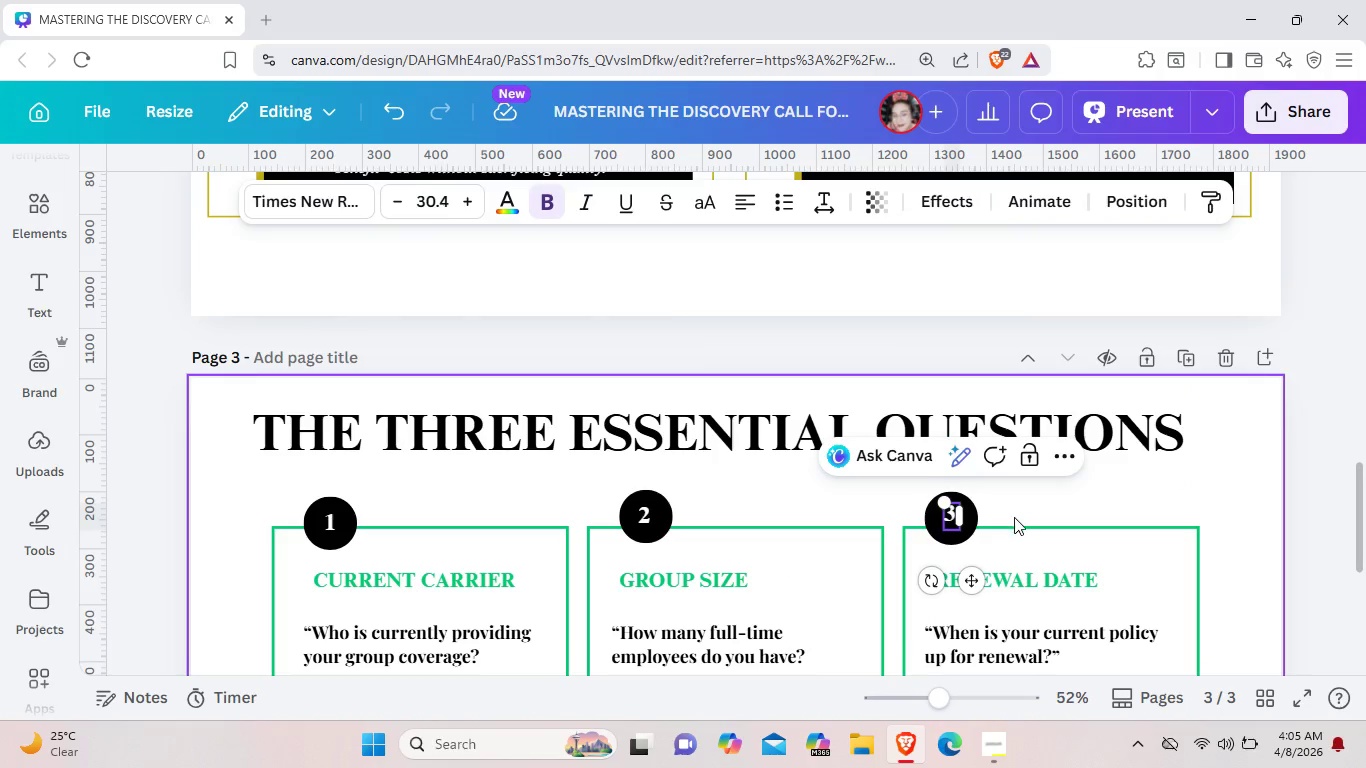 
left_click([1020, 513])
 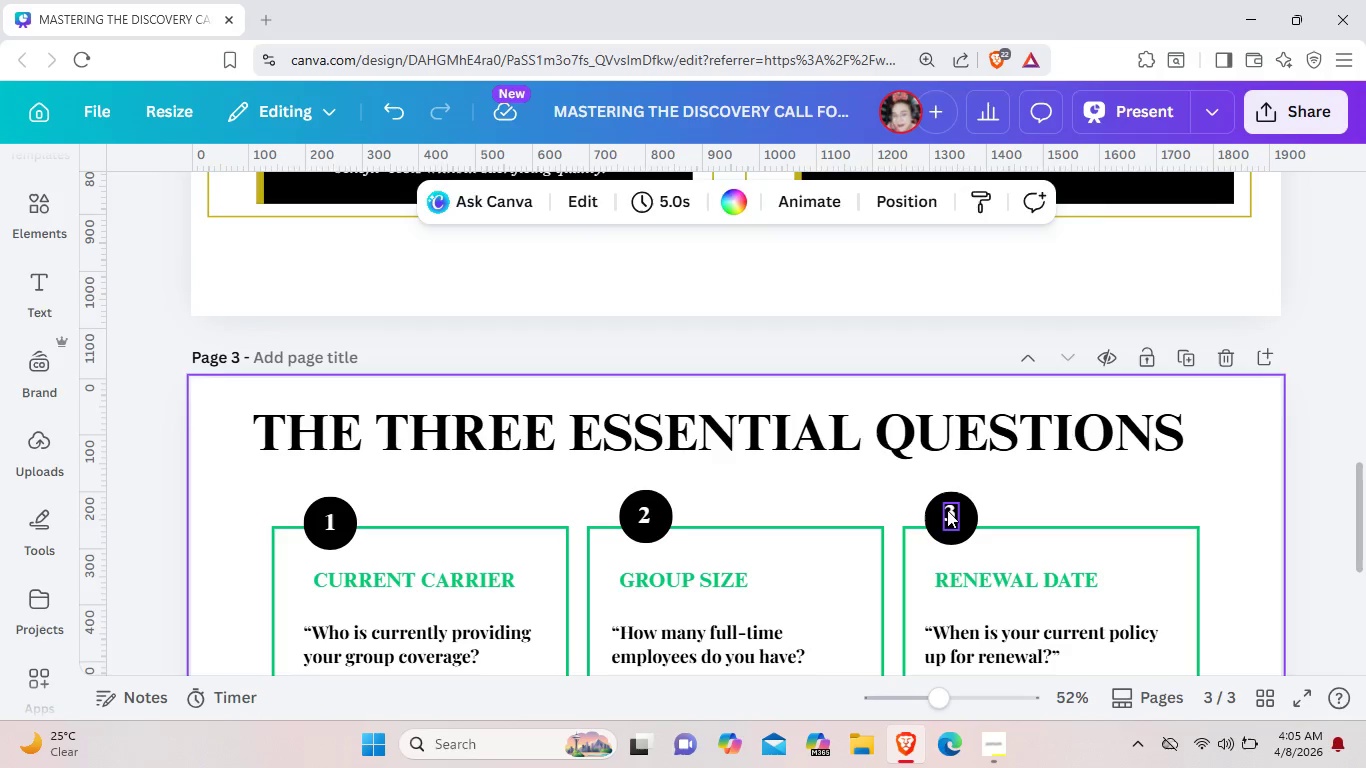 
left_click([947, 510])
 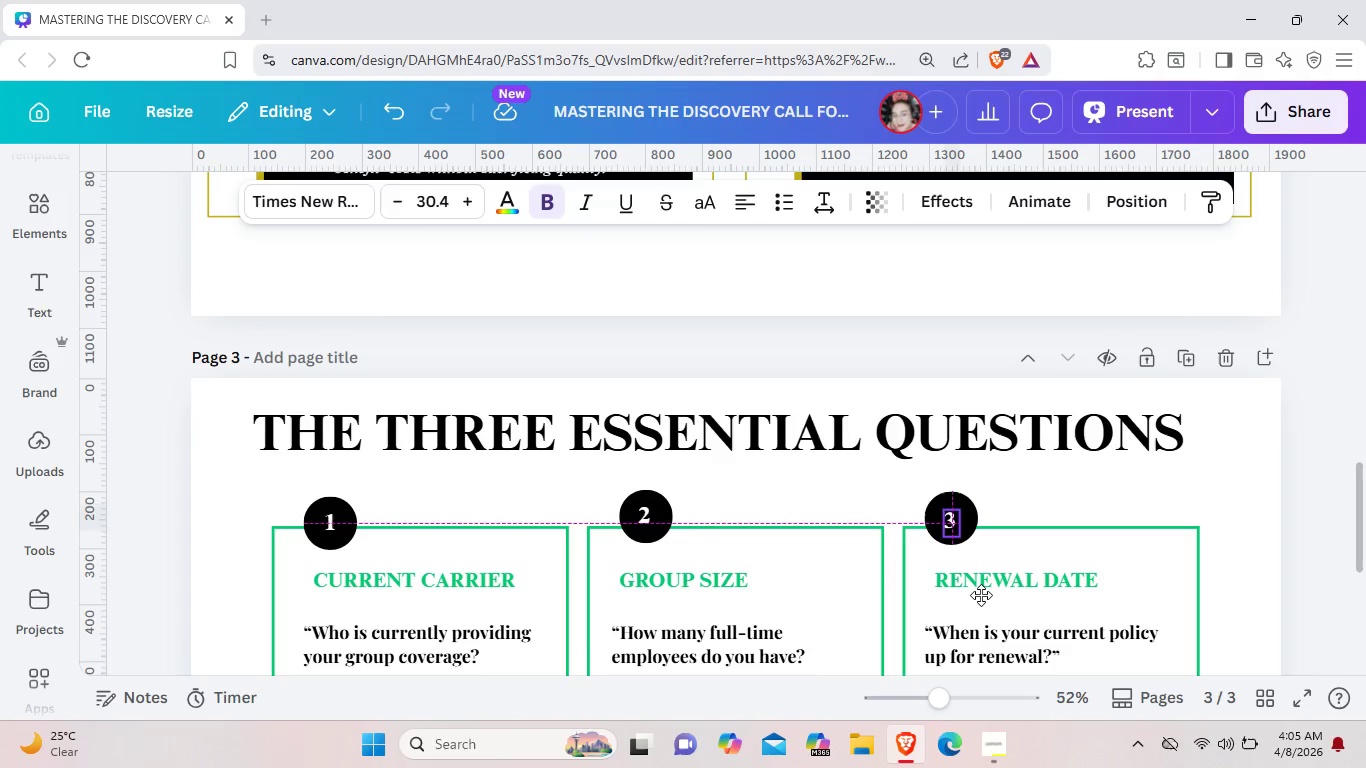 
left_click_drag(start_coordinate=[979, 584], to_coordinate=[982, 589])
 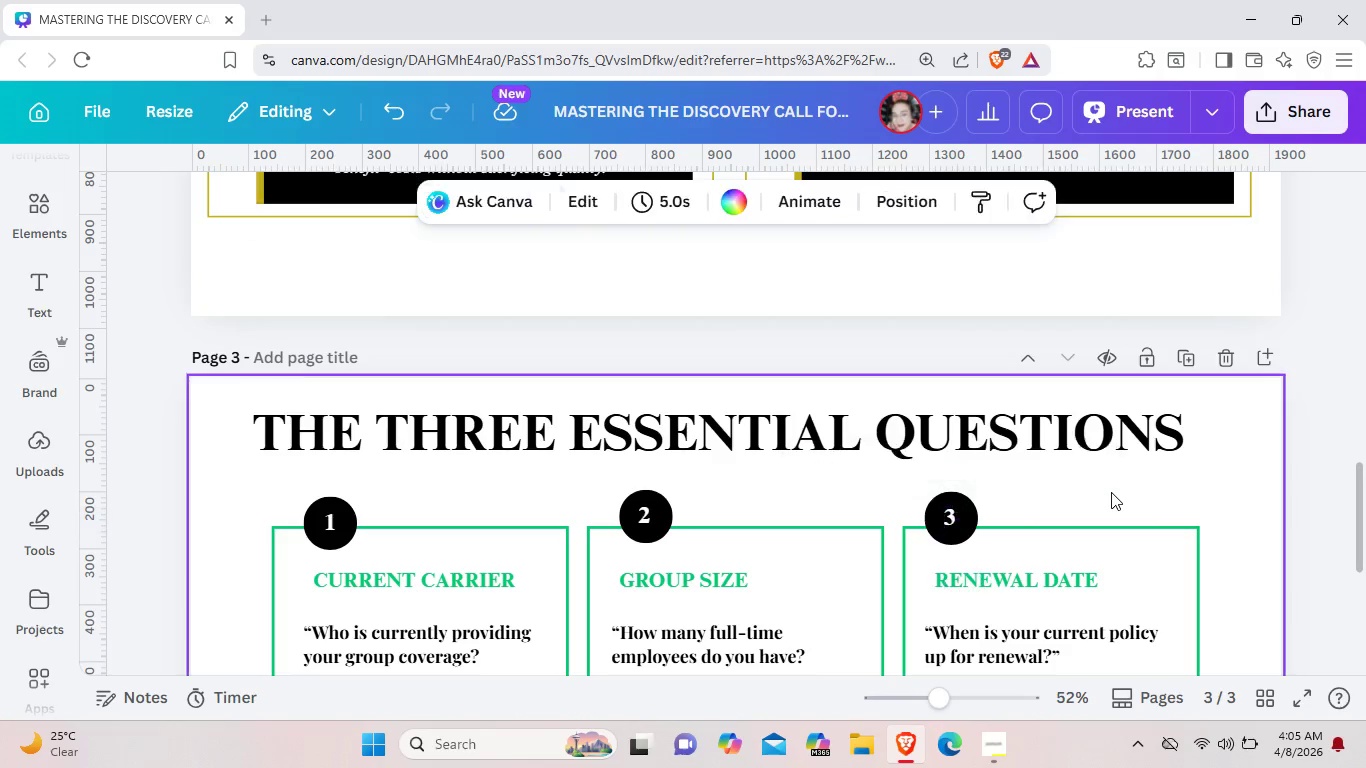 
left_click([1111, 492])
 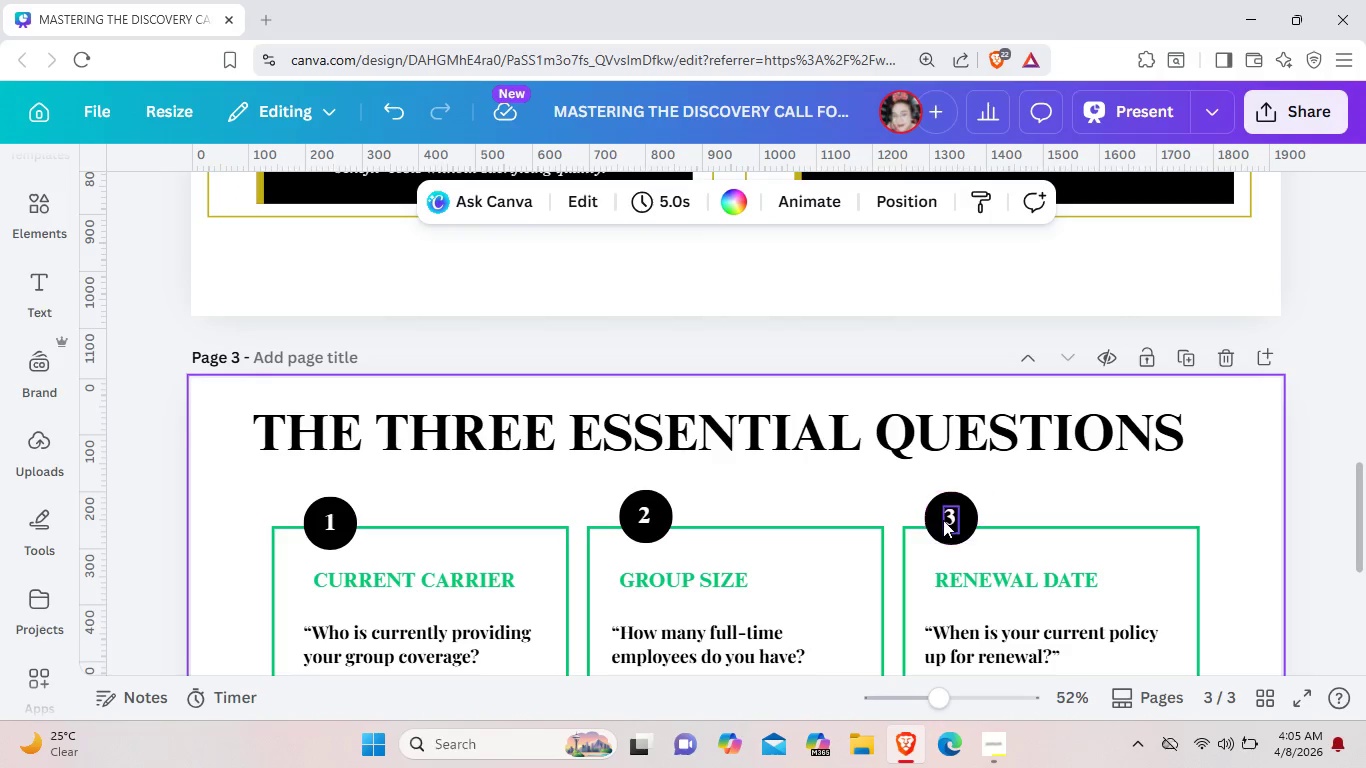 
left_click([943, 520])
 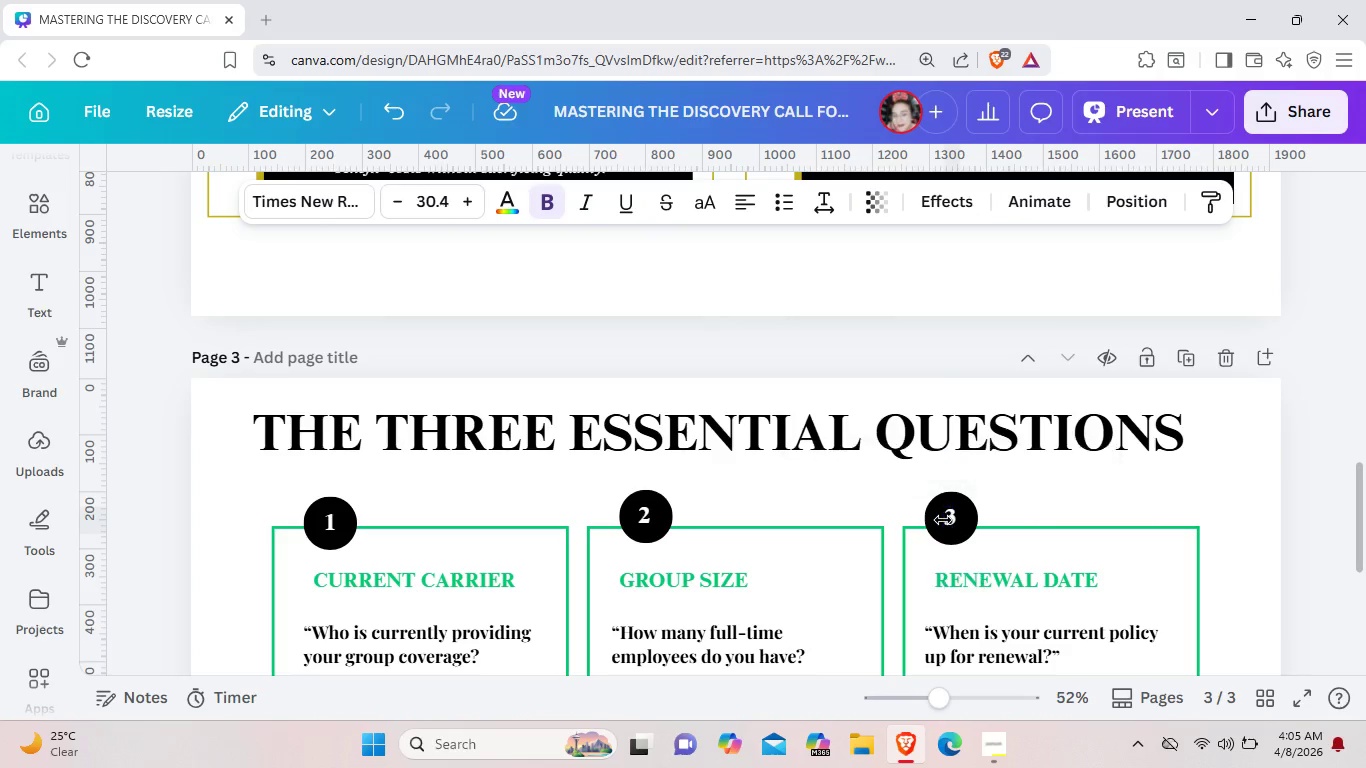 
key(ArrowRight)
 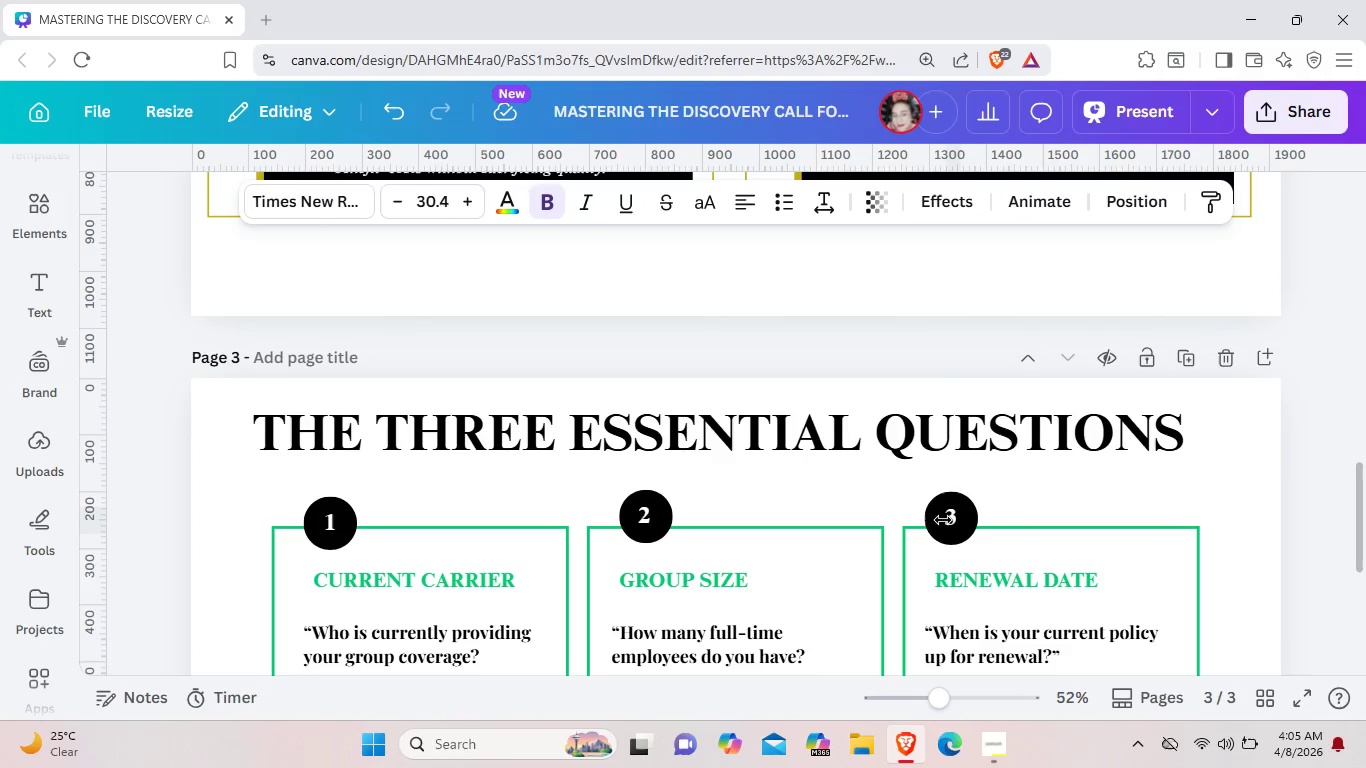 
key(ArrowRight)
 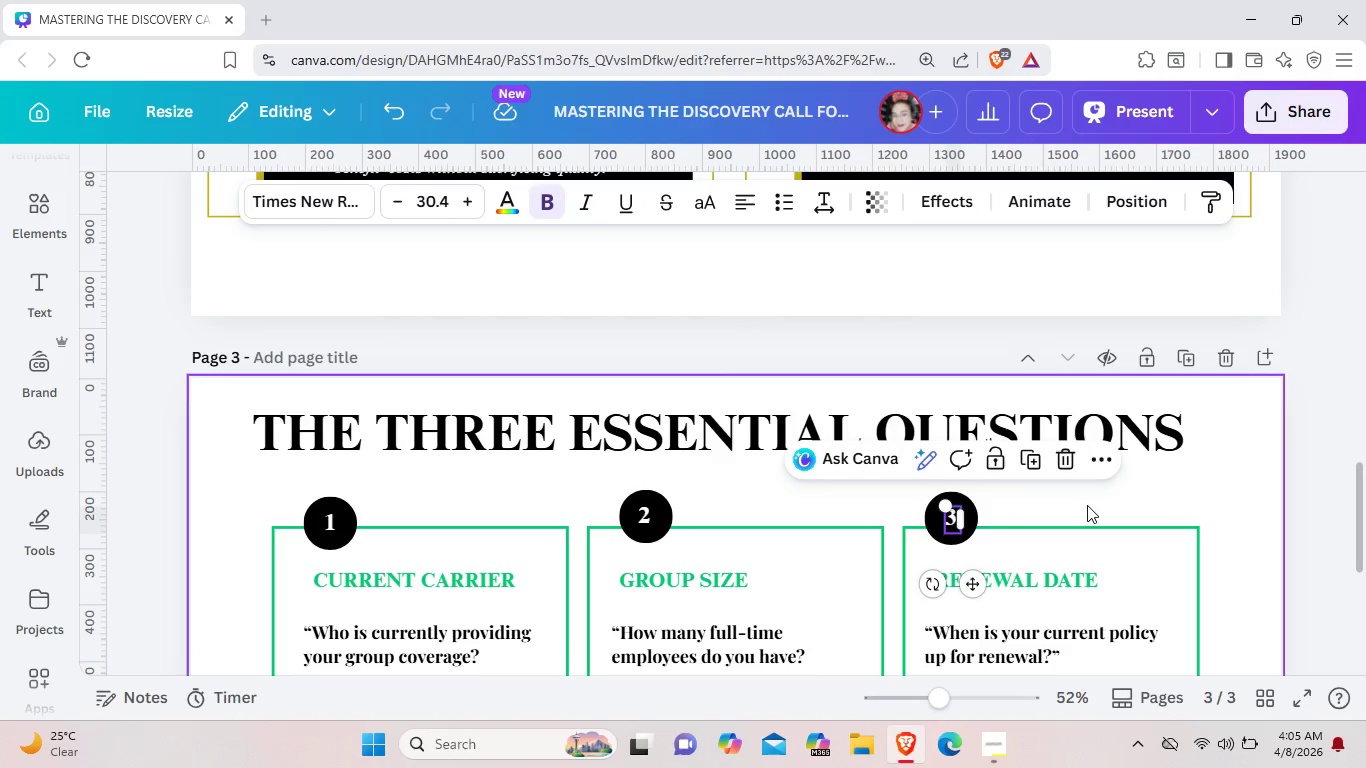 
left_click([1087, 505])
 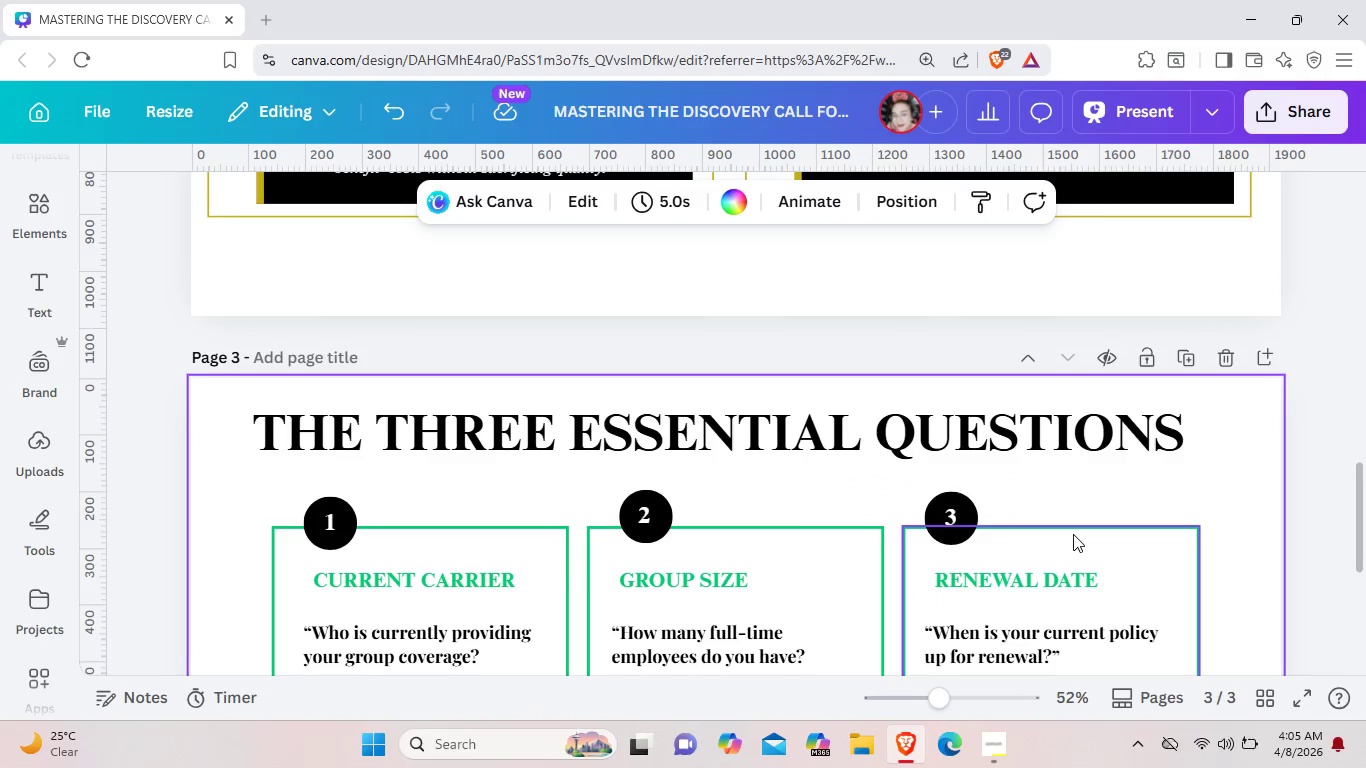 
scroll: coordinate [1073, 534], scroll_direction: down, amount: 3.0
 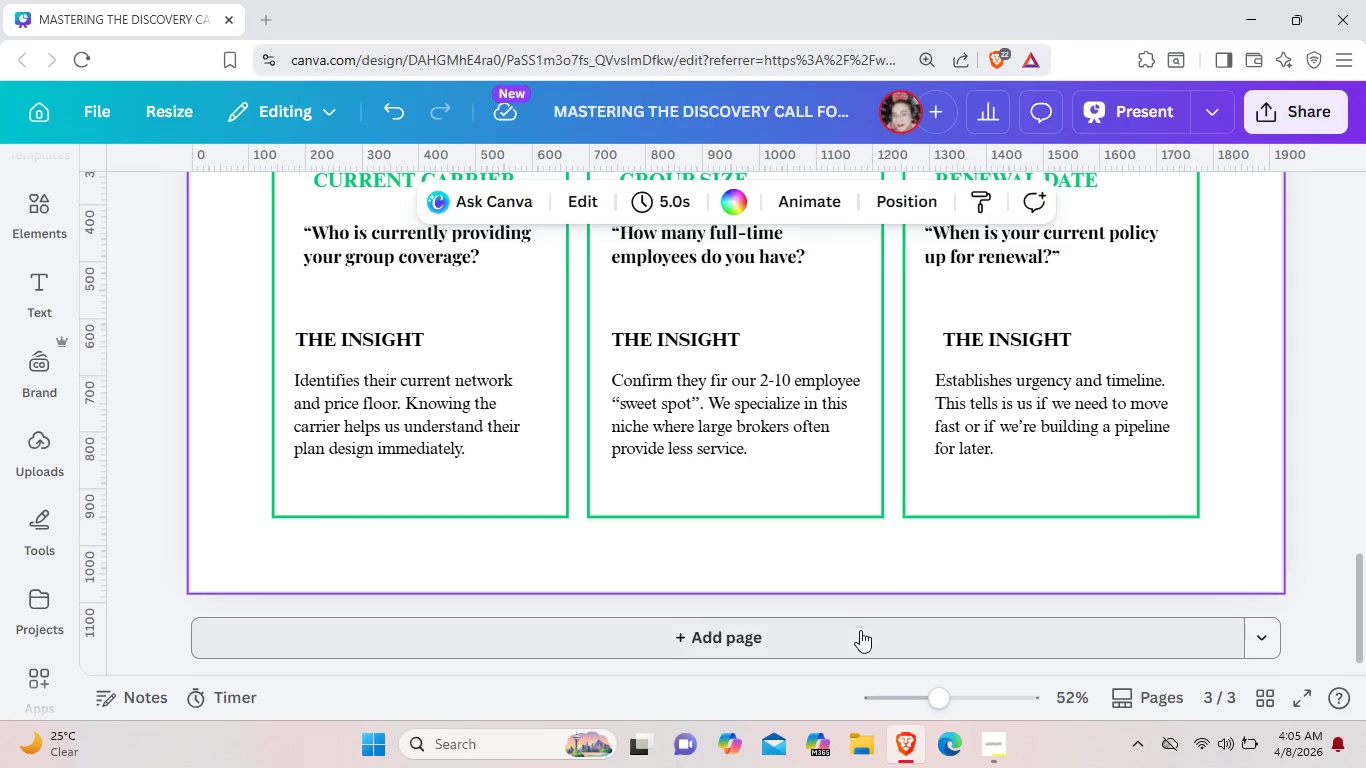 
left_click([860, 631])
 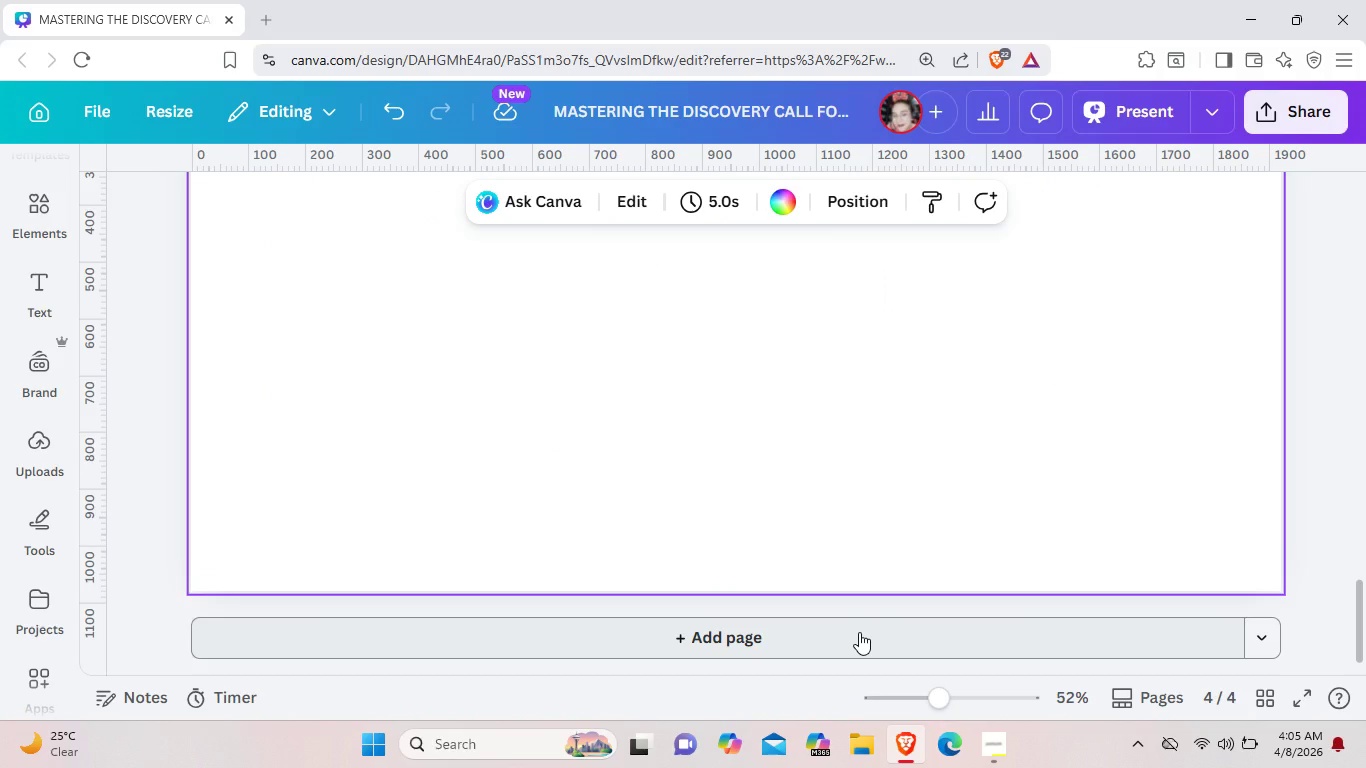 
wait(9.78)
 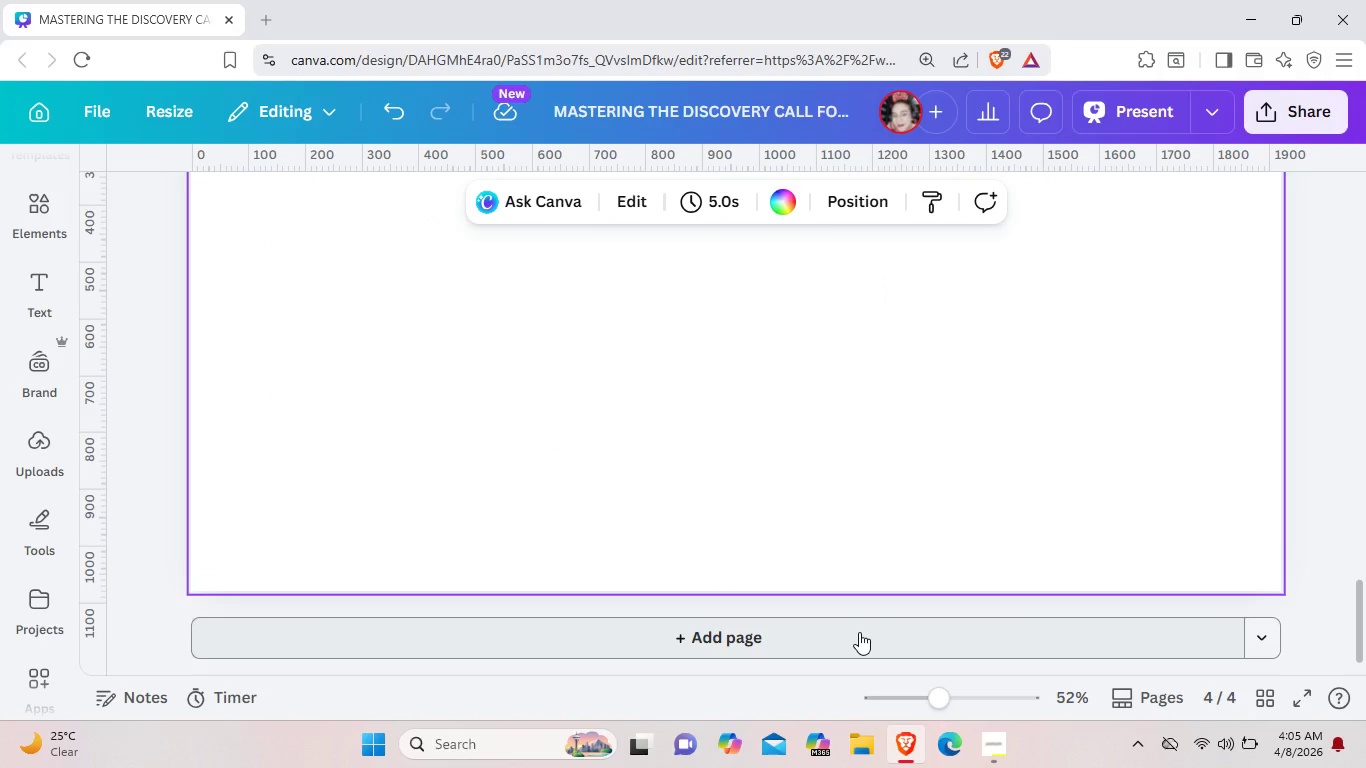 
scroll: coordinate [681, 531], scroll_direction: up, amount: 10.0
 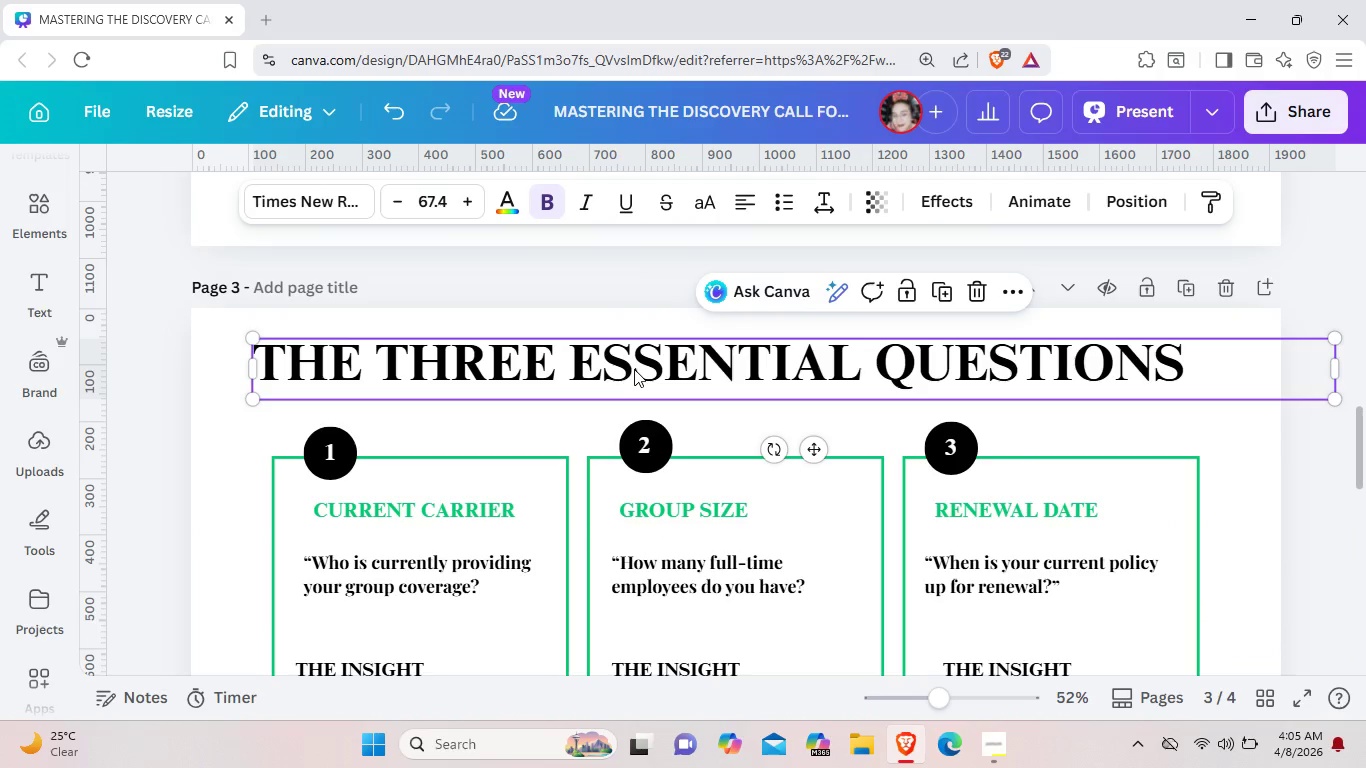 
left_click([634, 369])
 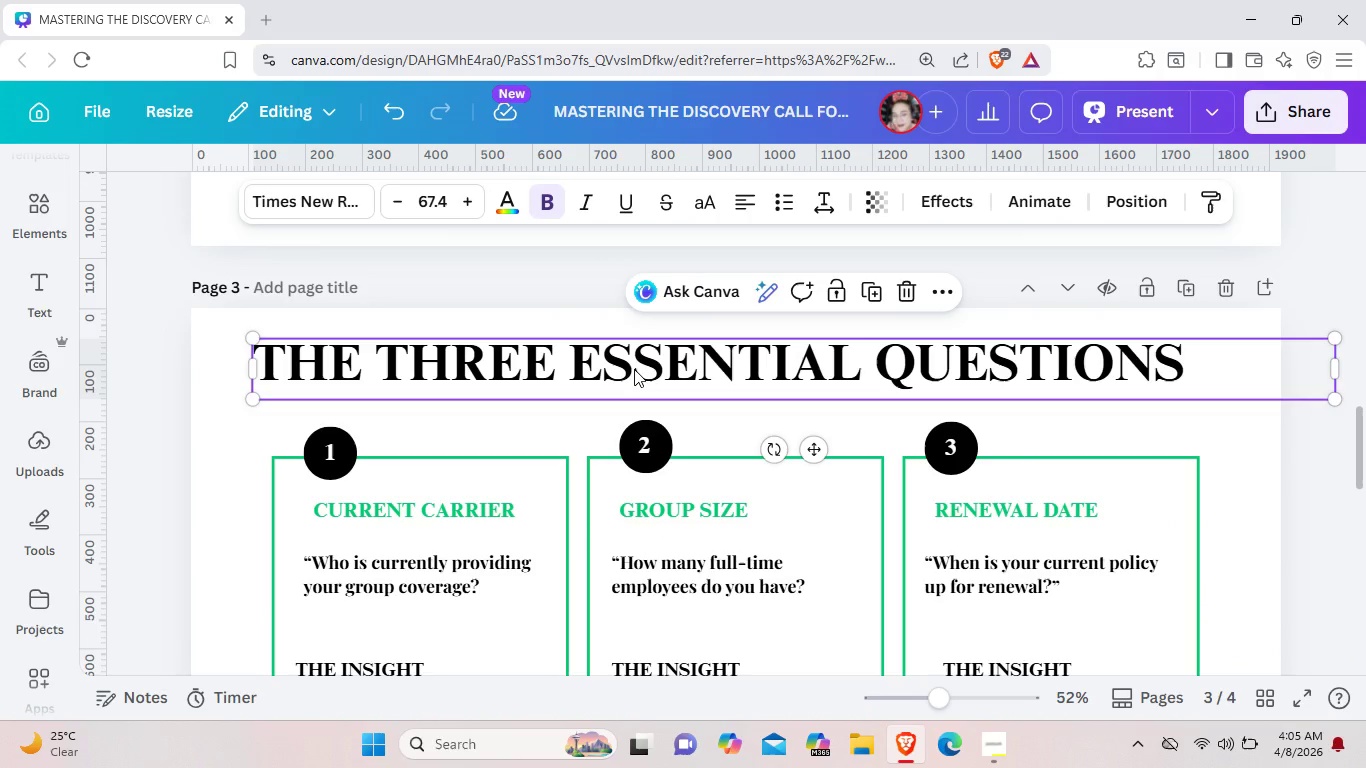 
key(Control+C)
 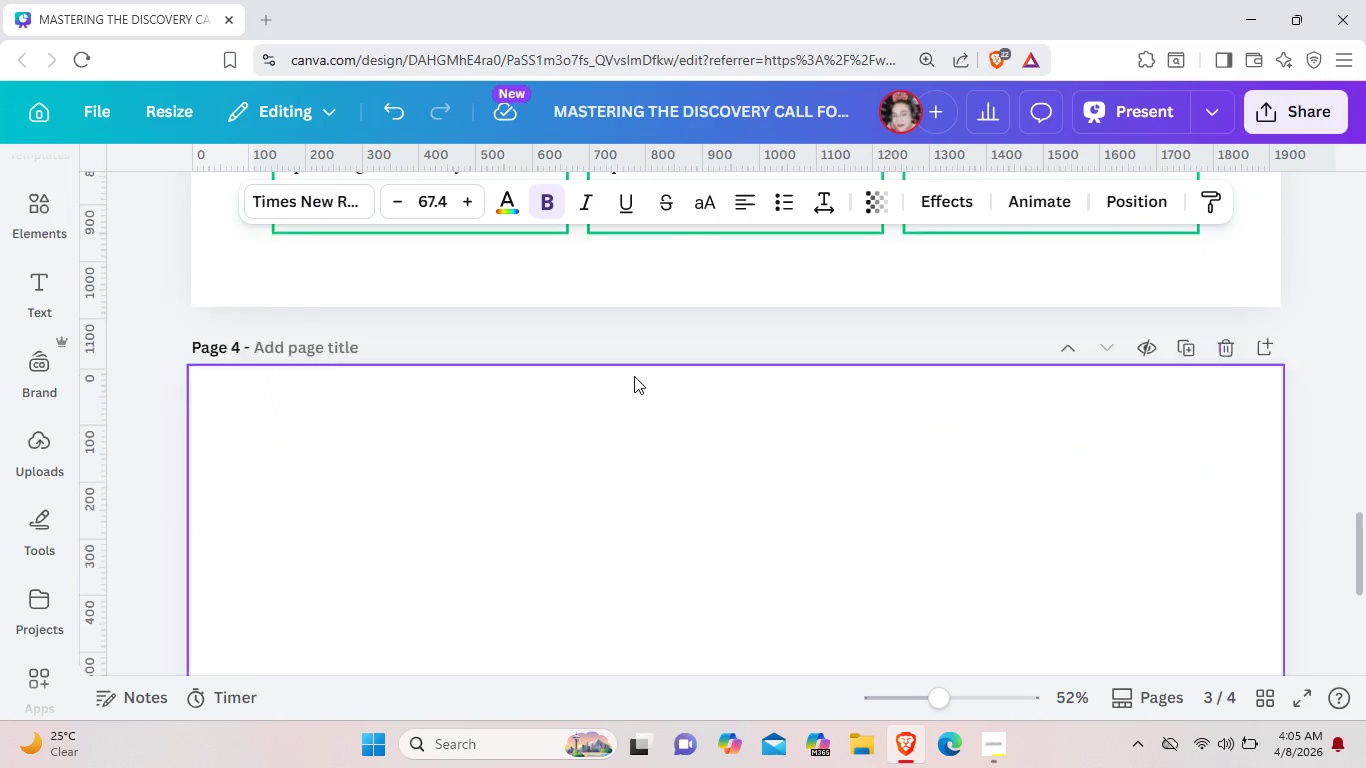 
scroll: coordinate [634, 376], scroll_direction: down, amount: 4.0
 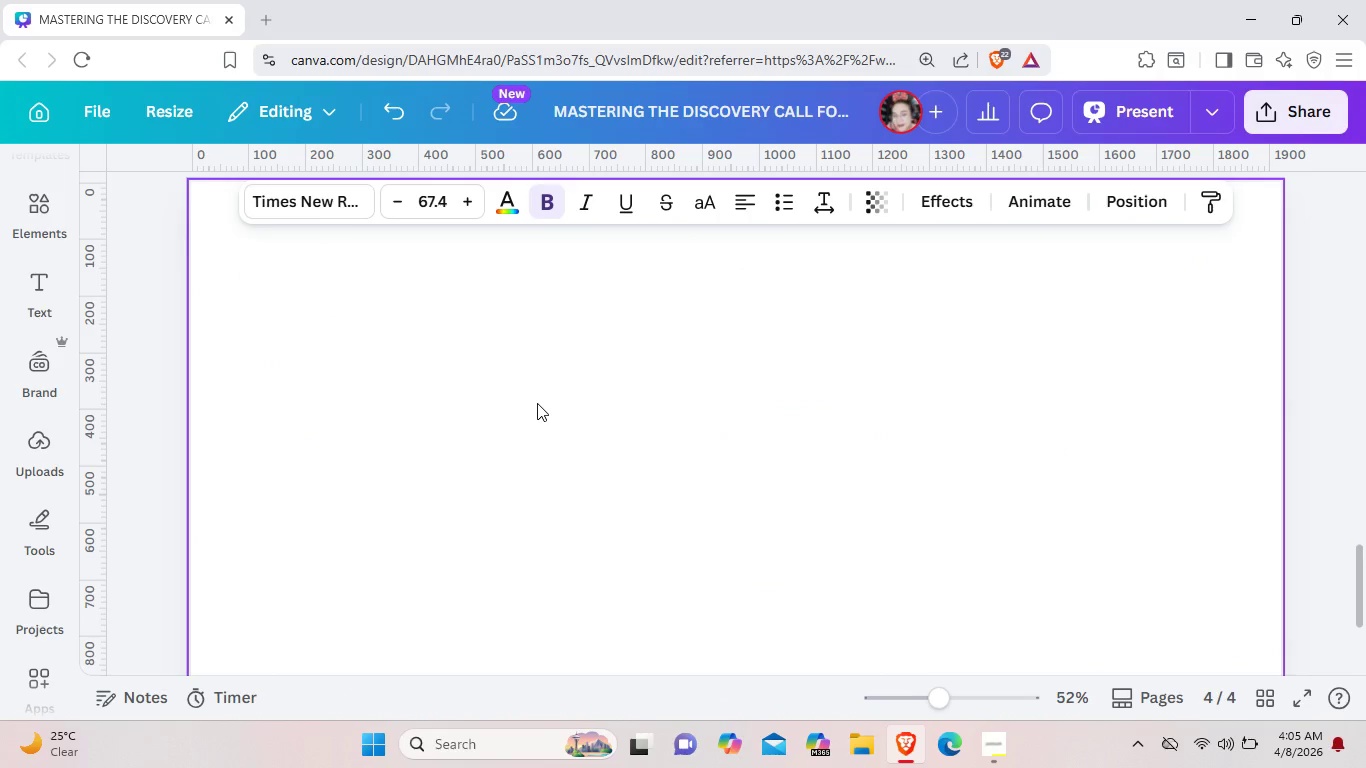 
key(Control+V)
 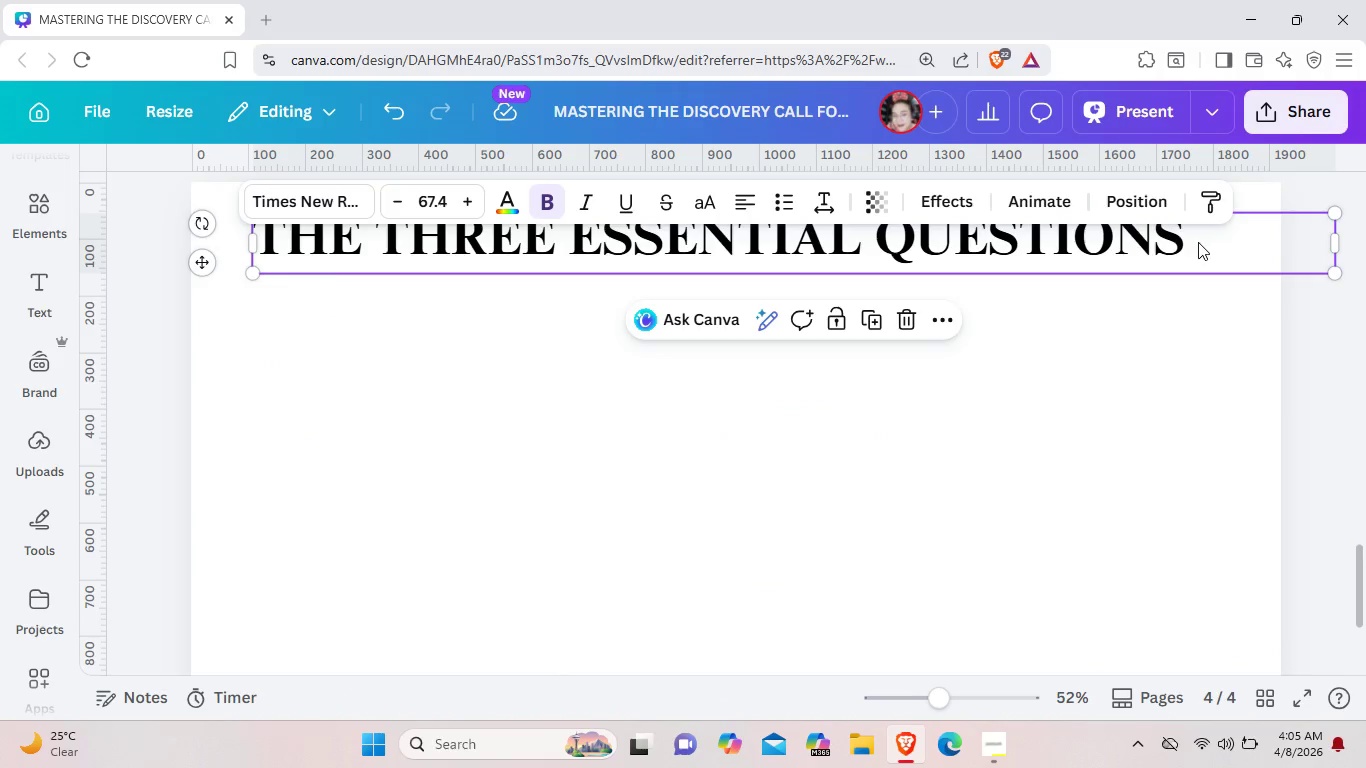 
left_click_drag(start_coordinate=[1199, 242], to_coordinate=[1209, 238])
 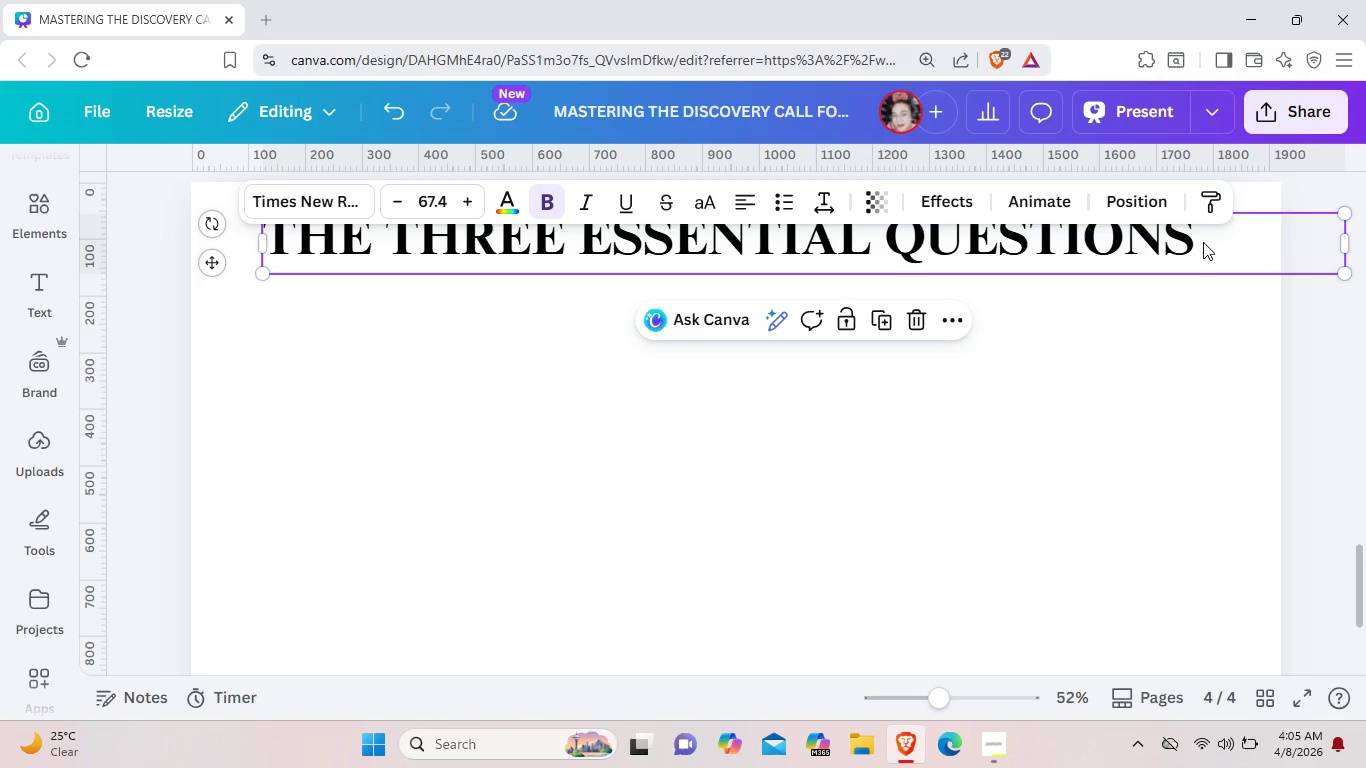 
wait(7.08)
 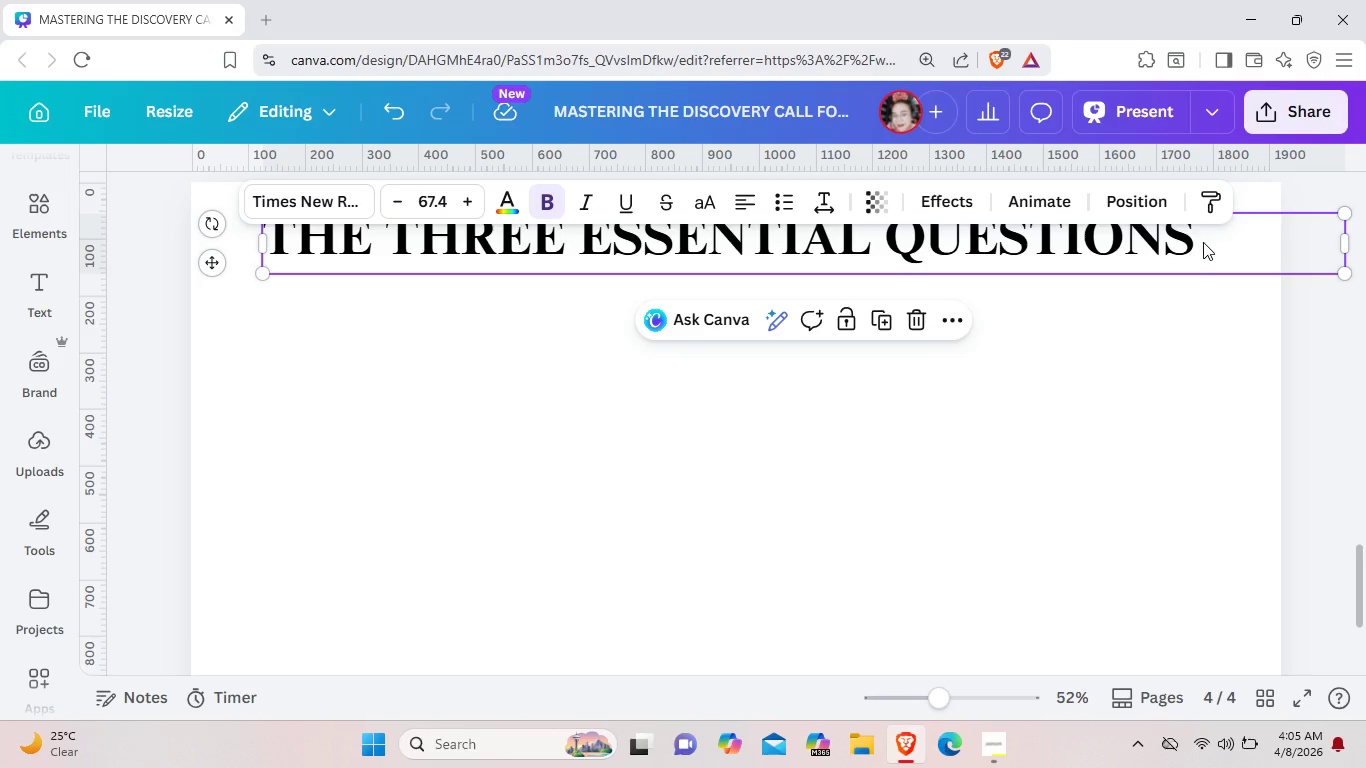 
left_click([1199, 250])
 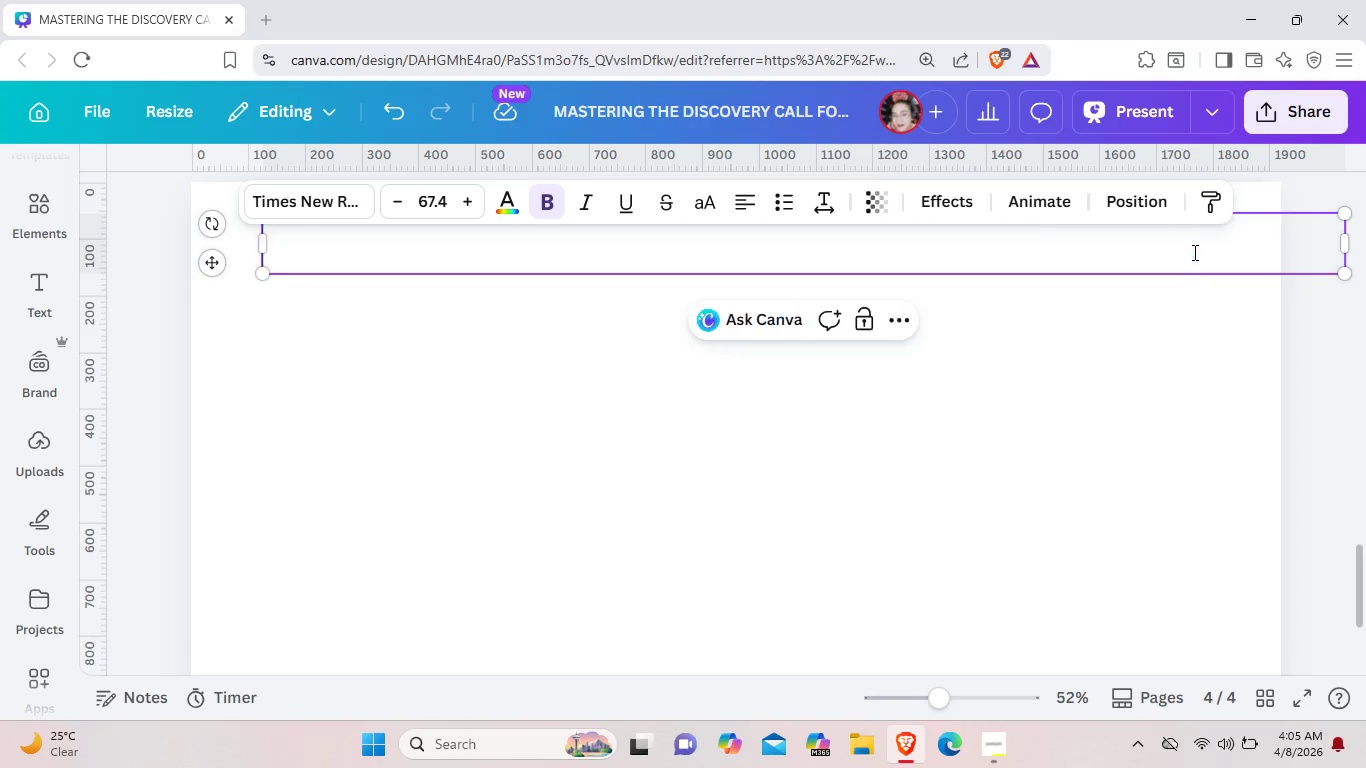 
key(Backspace)
type(ide)
key(Backspace)
key(Backspace)
key(Backspace)
type(IDENTIFYING PAIN POINTS )
 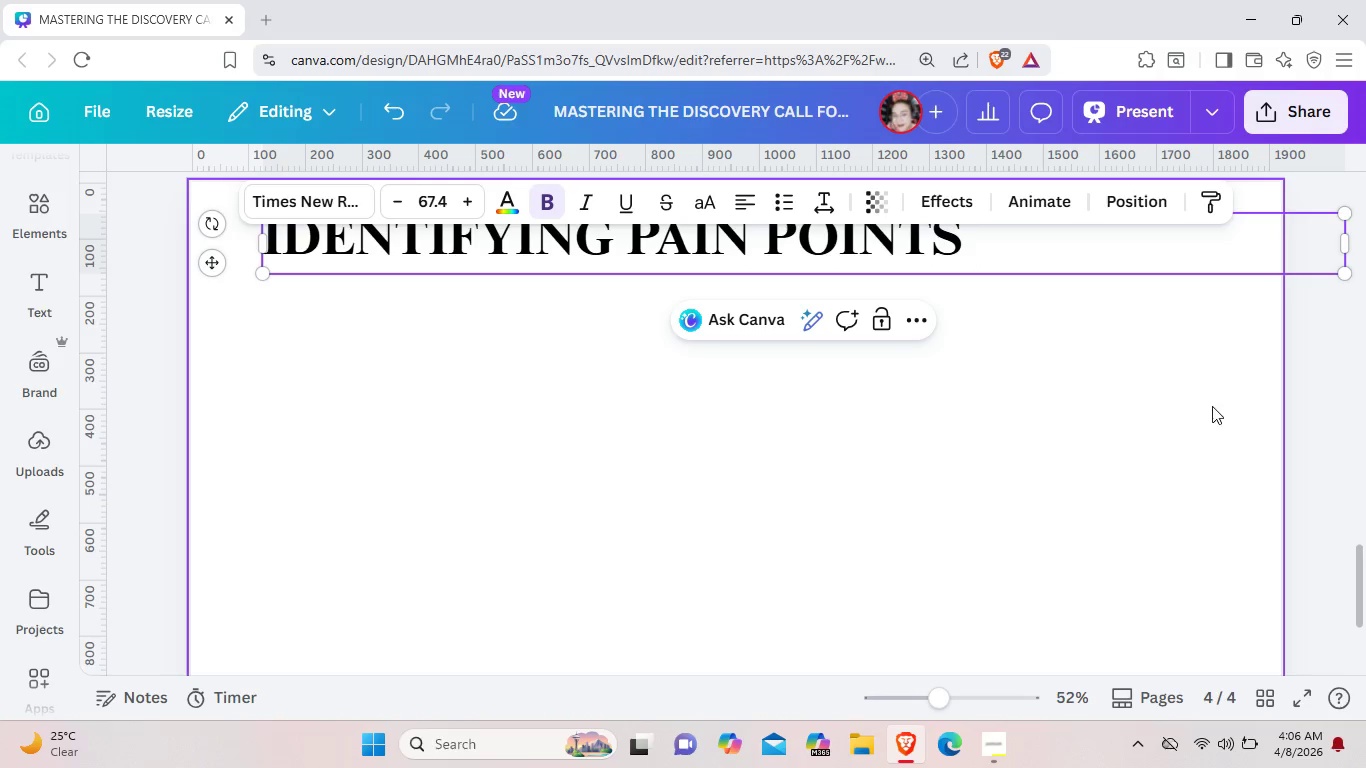 
left_click([1213, 411])
 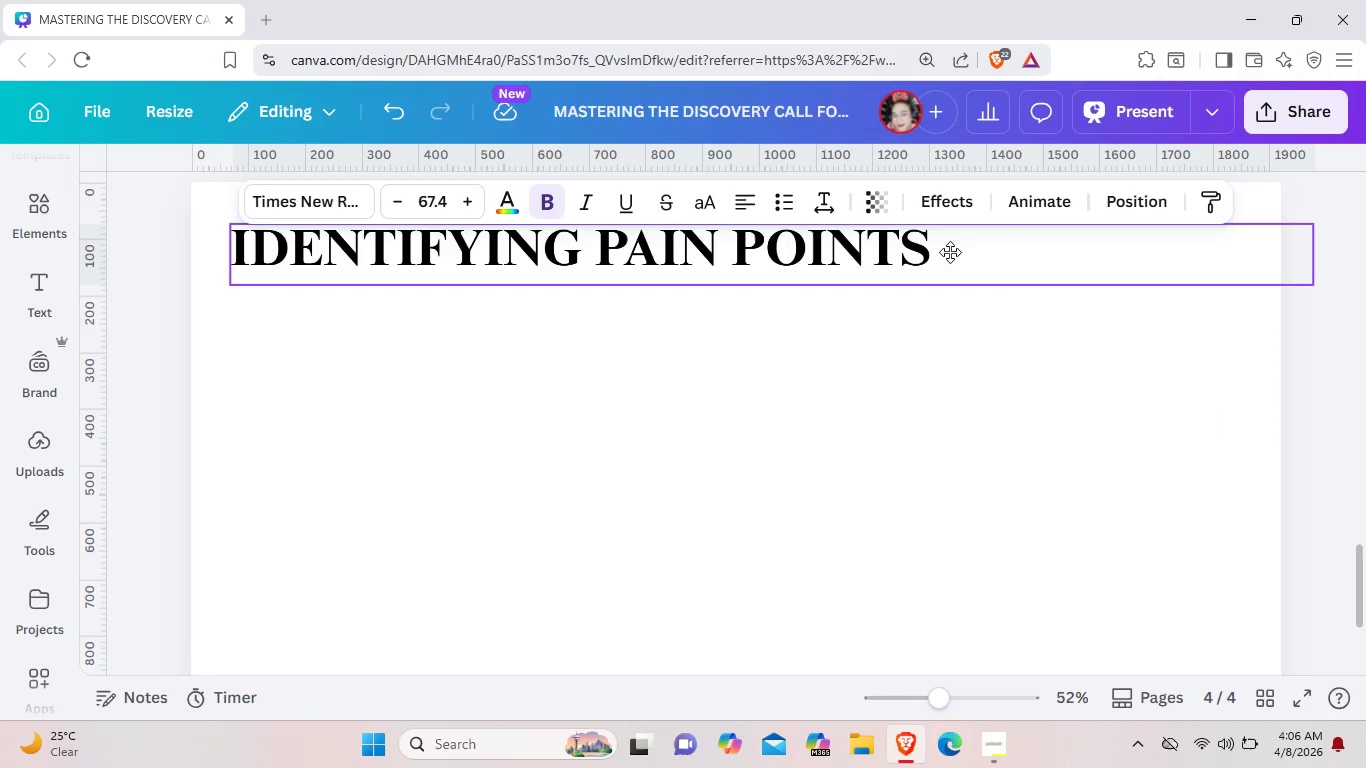 
left_click_drag(start_coordinate=[987, 241], to_coordinate=[945, 253])
 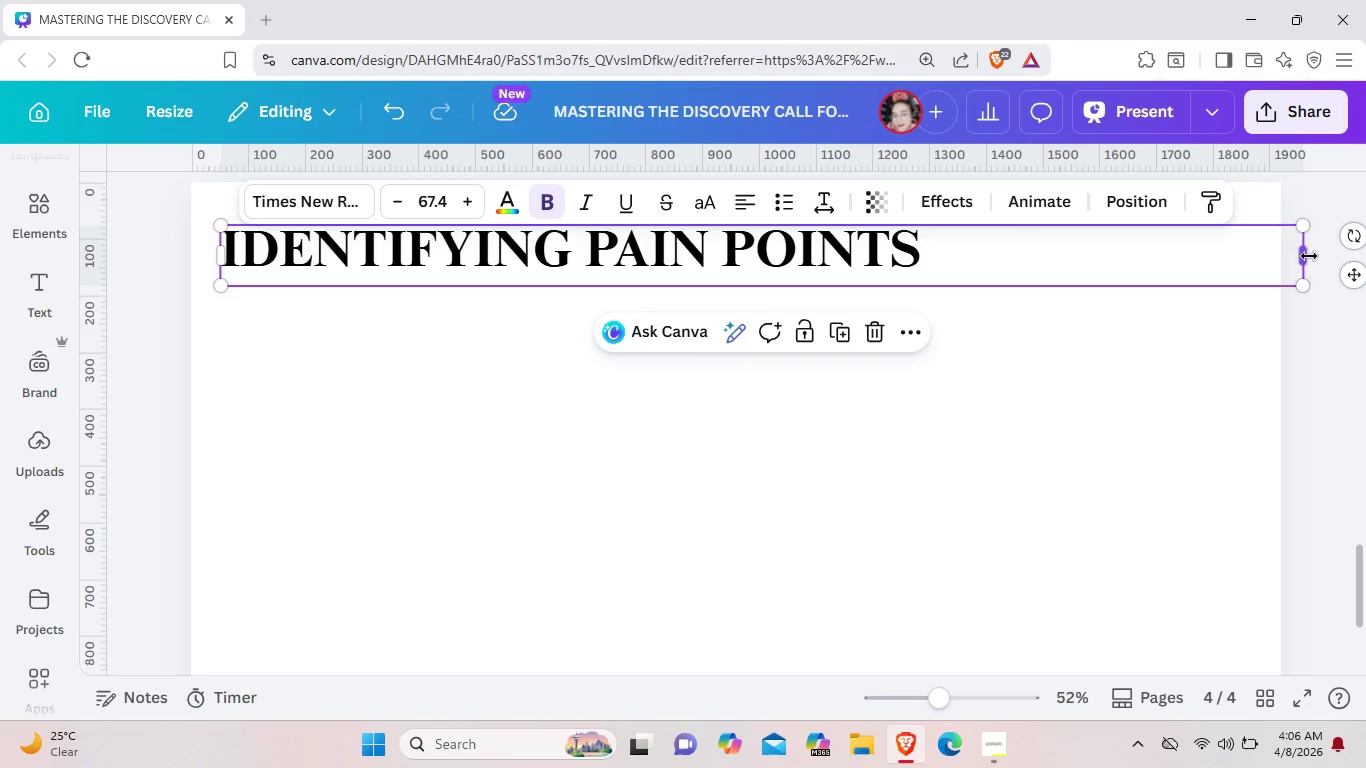 
left_click_drag(start_coordinate=[1309, 256], to_coordinate=[942, 240])
 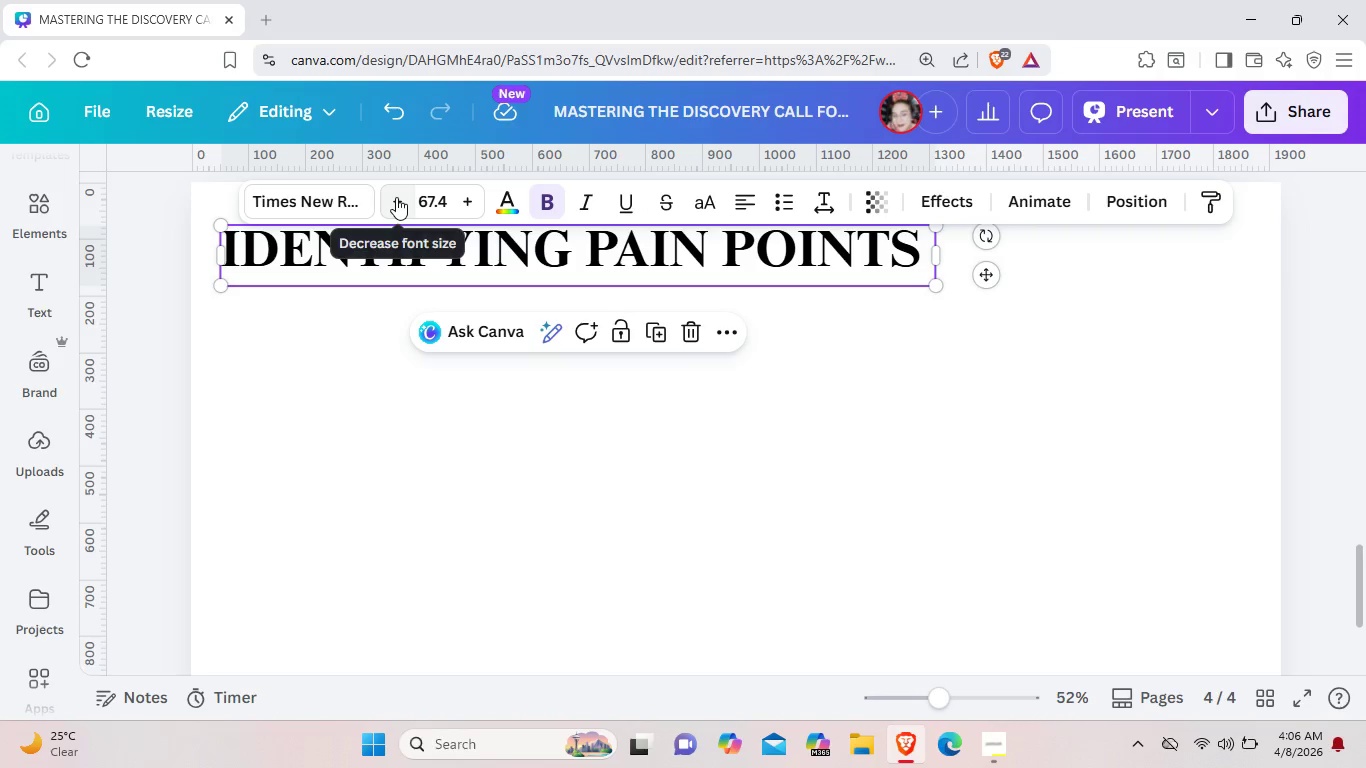 
left_click([396, 197])
 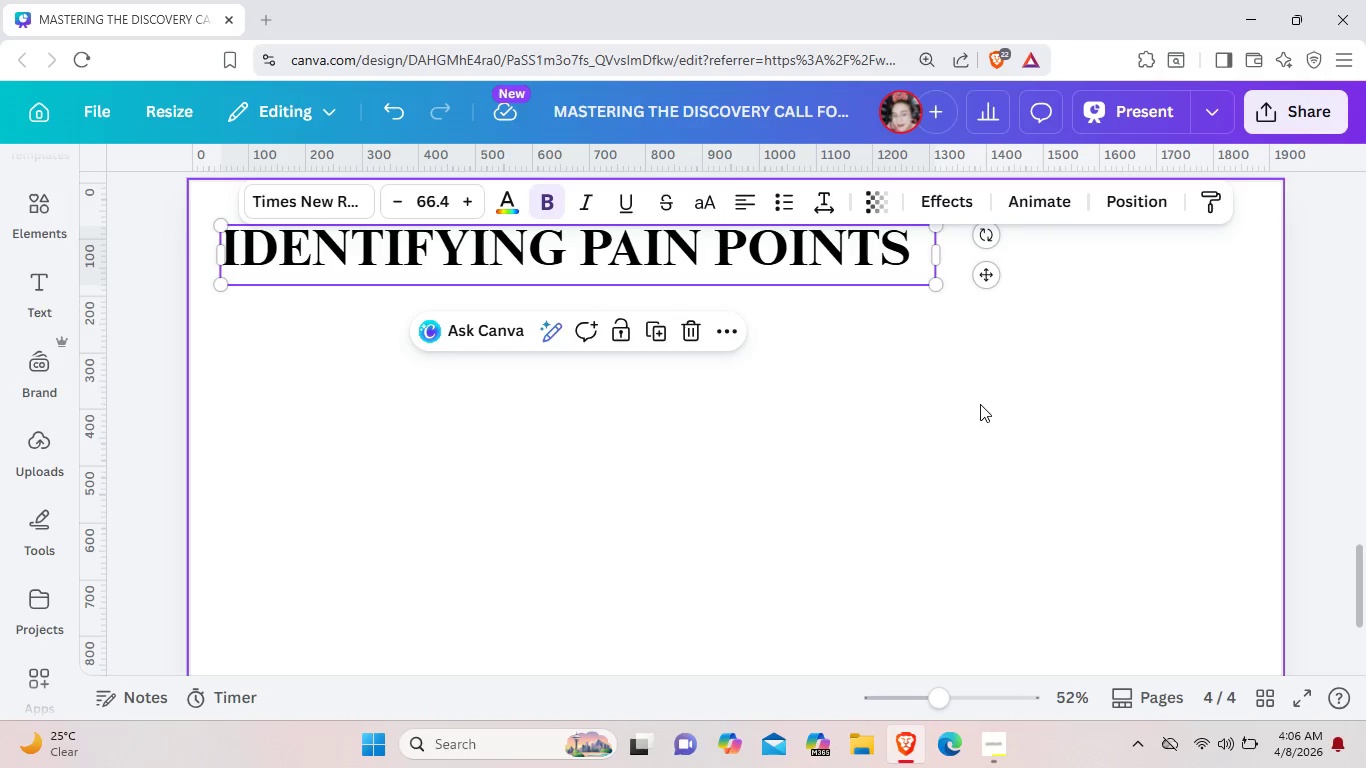 
left_click([980, 404])
 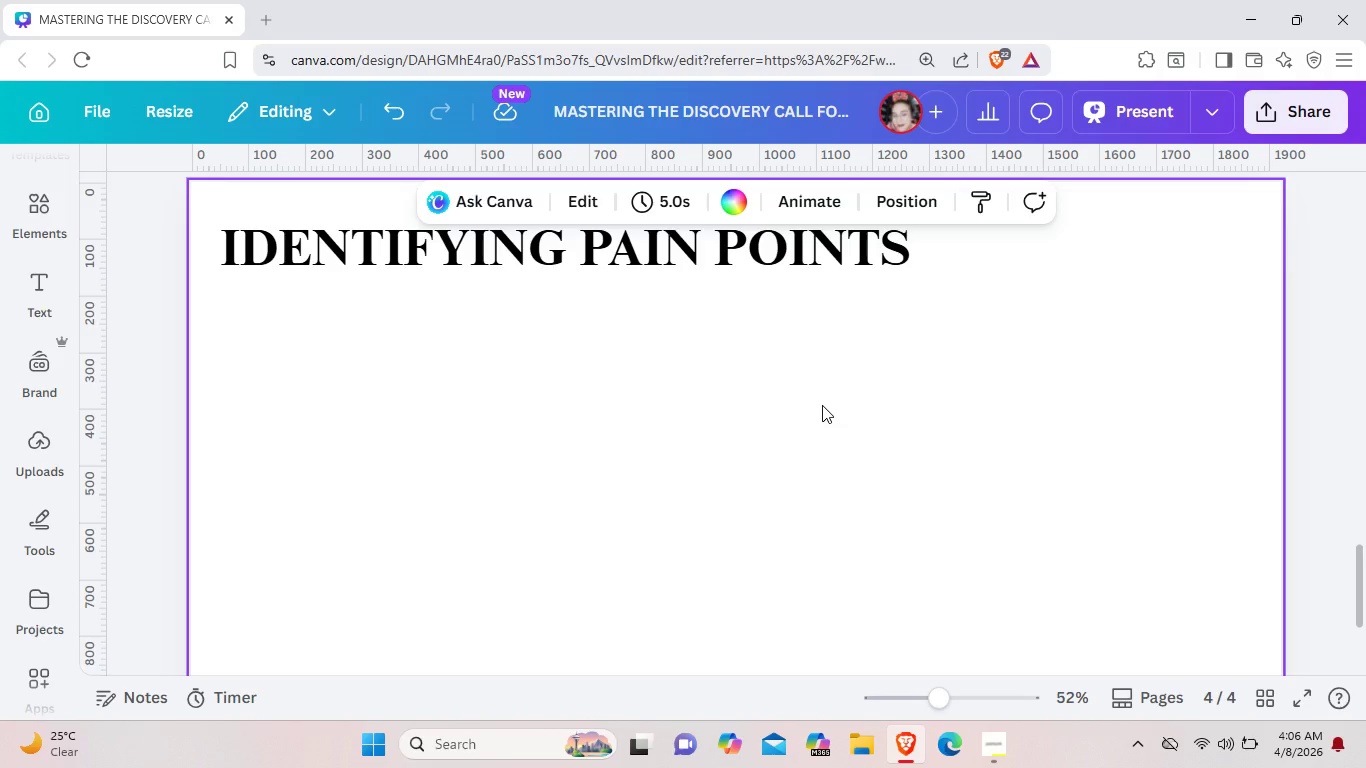 
wait(15.88)
 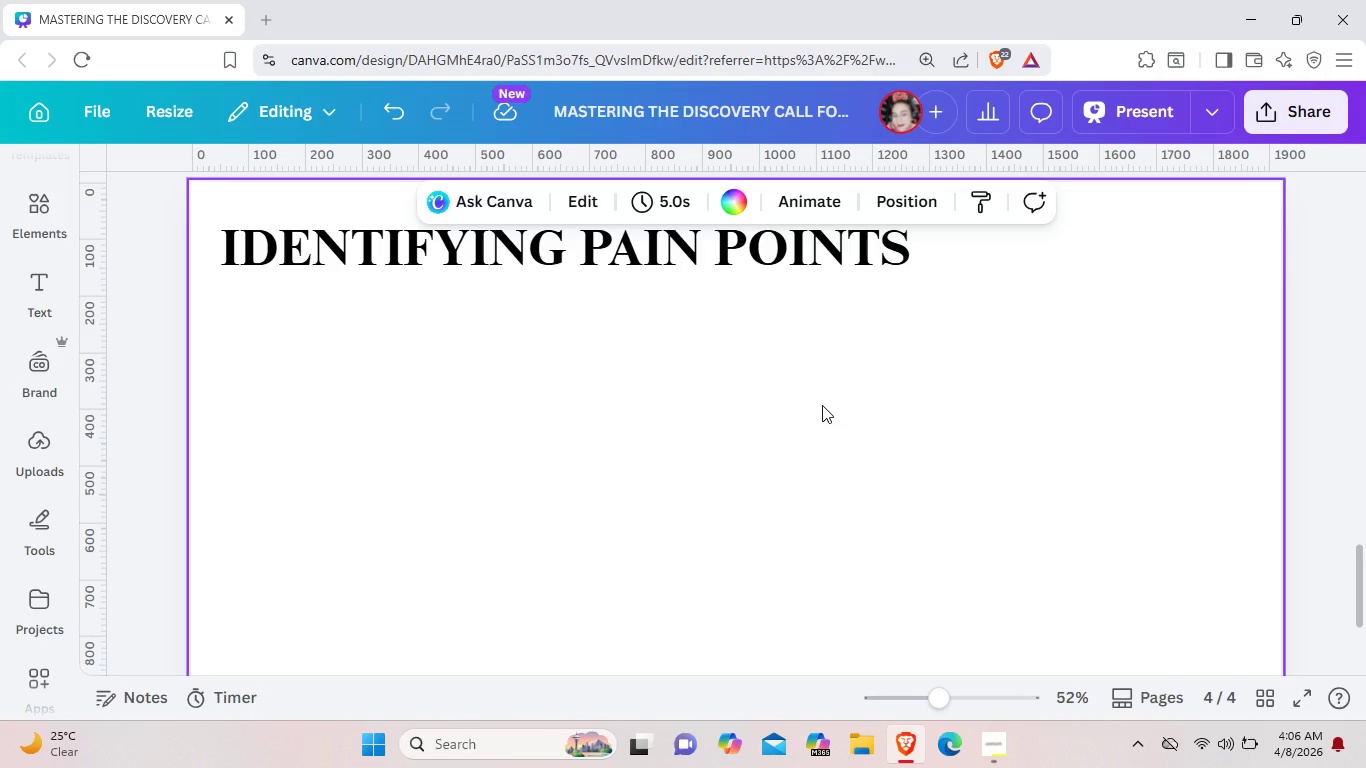 
scroll: coordinate [820, 405], scroll_direction: up, amount: 4.0
 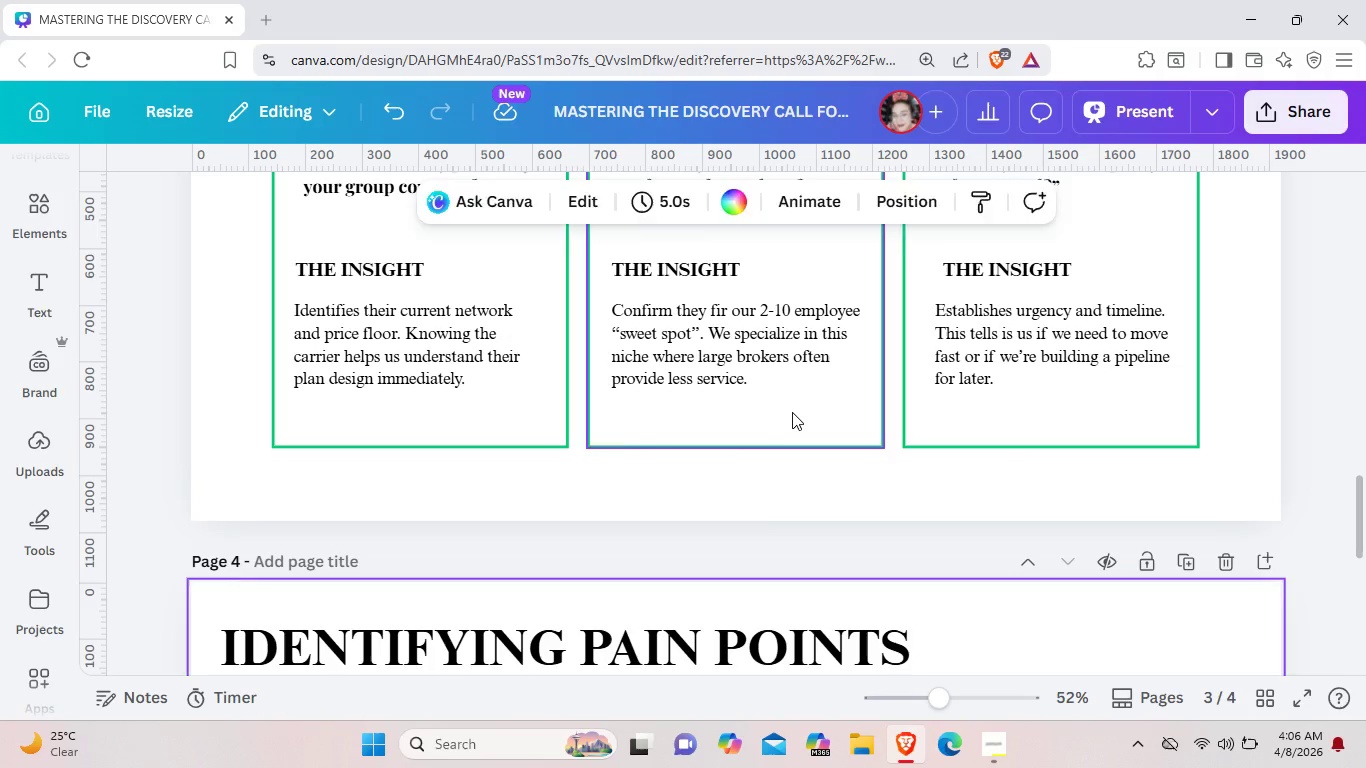 
left_click([792, 412])
 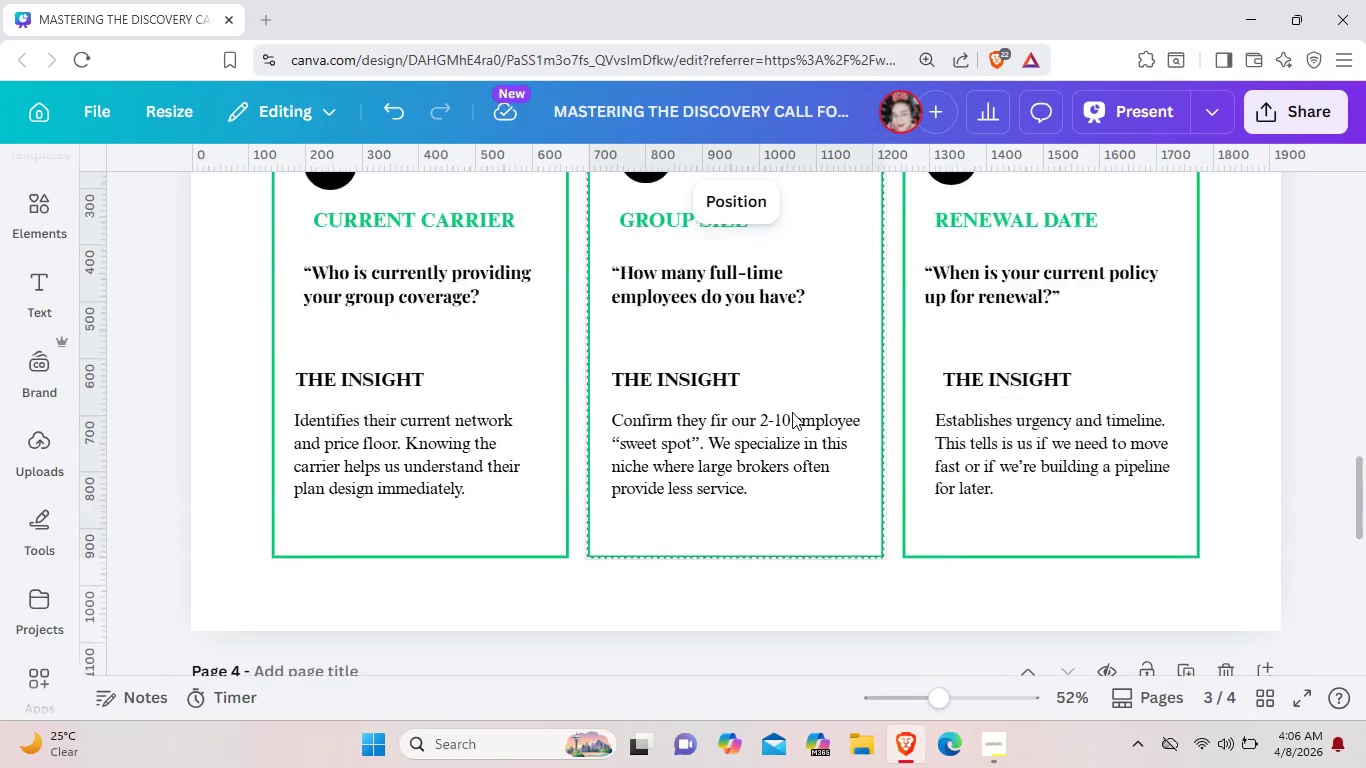 
scroll: coordinate [791, 413], scroll_direction: up, amount: 6.0
 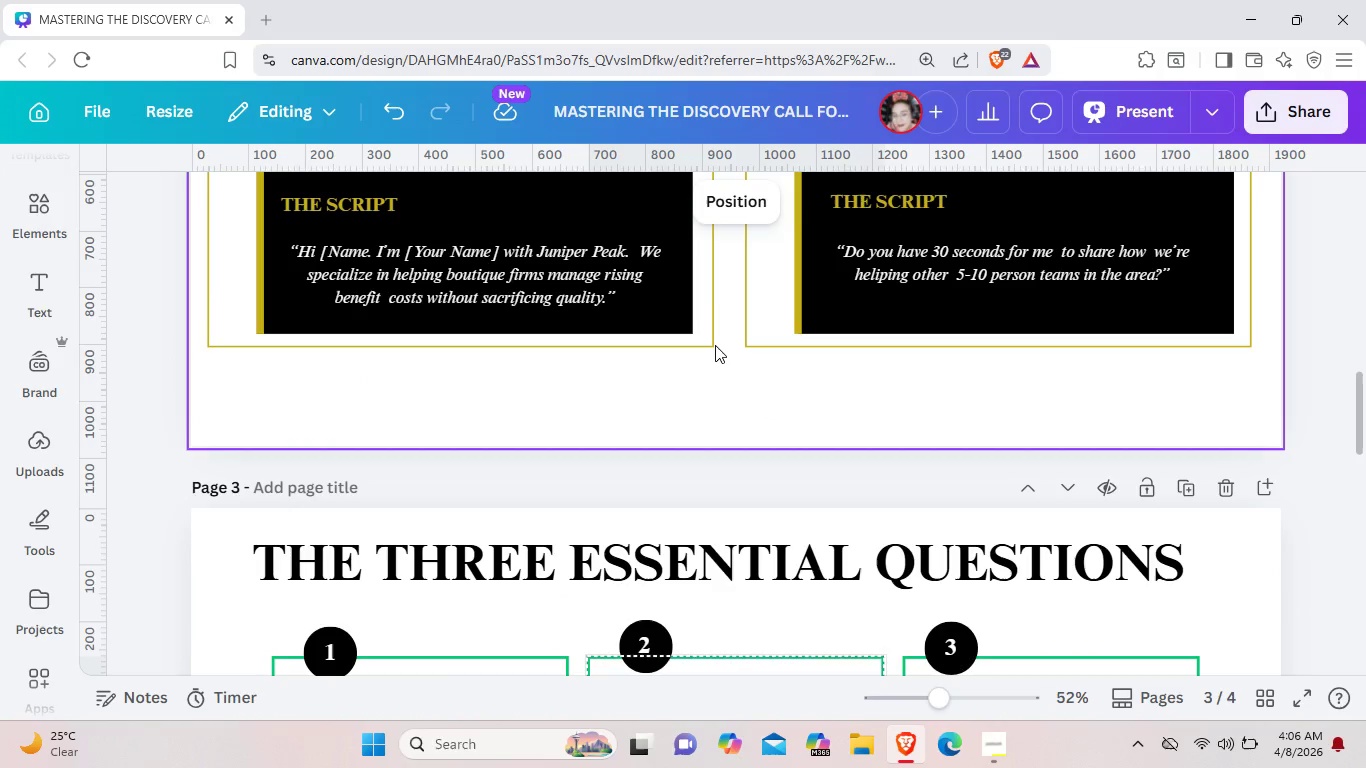 
left_click([715, 345])
 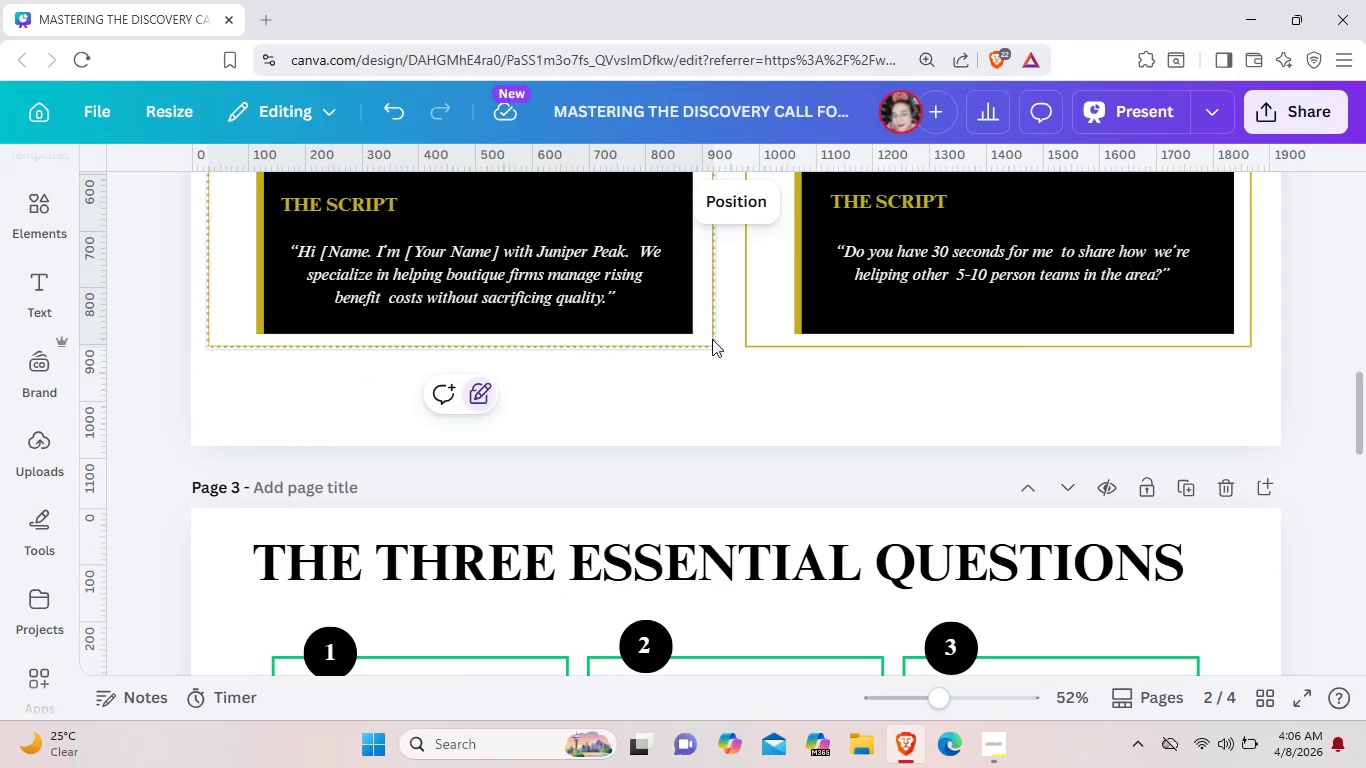 
left_click([712, 339])
 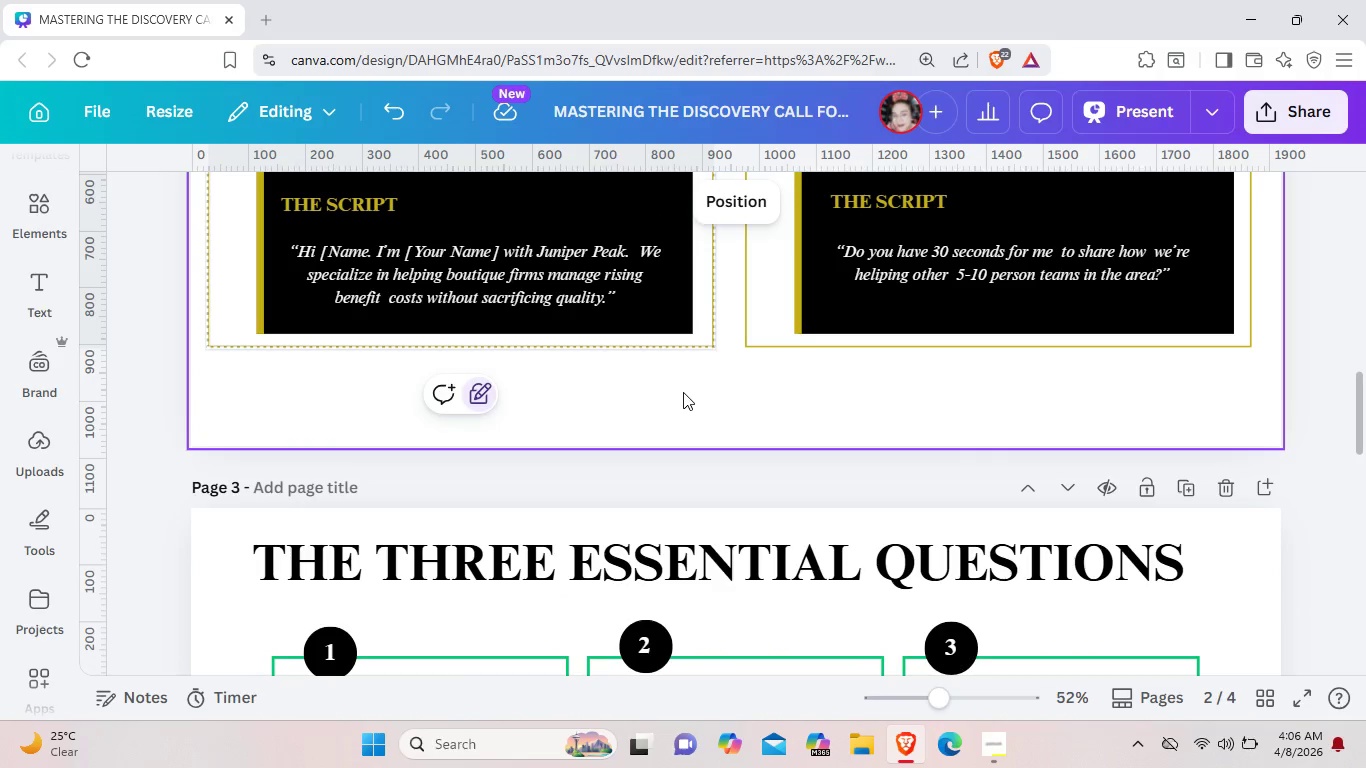 
left_click([686, 391])
 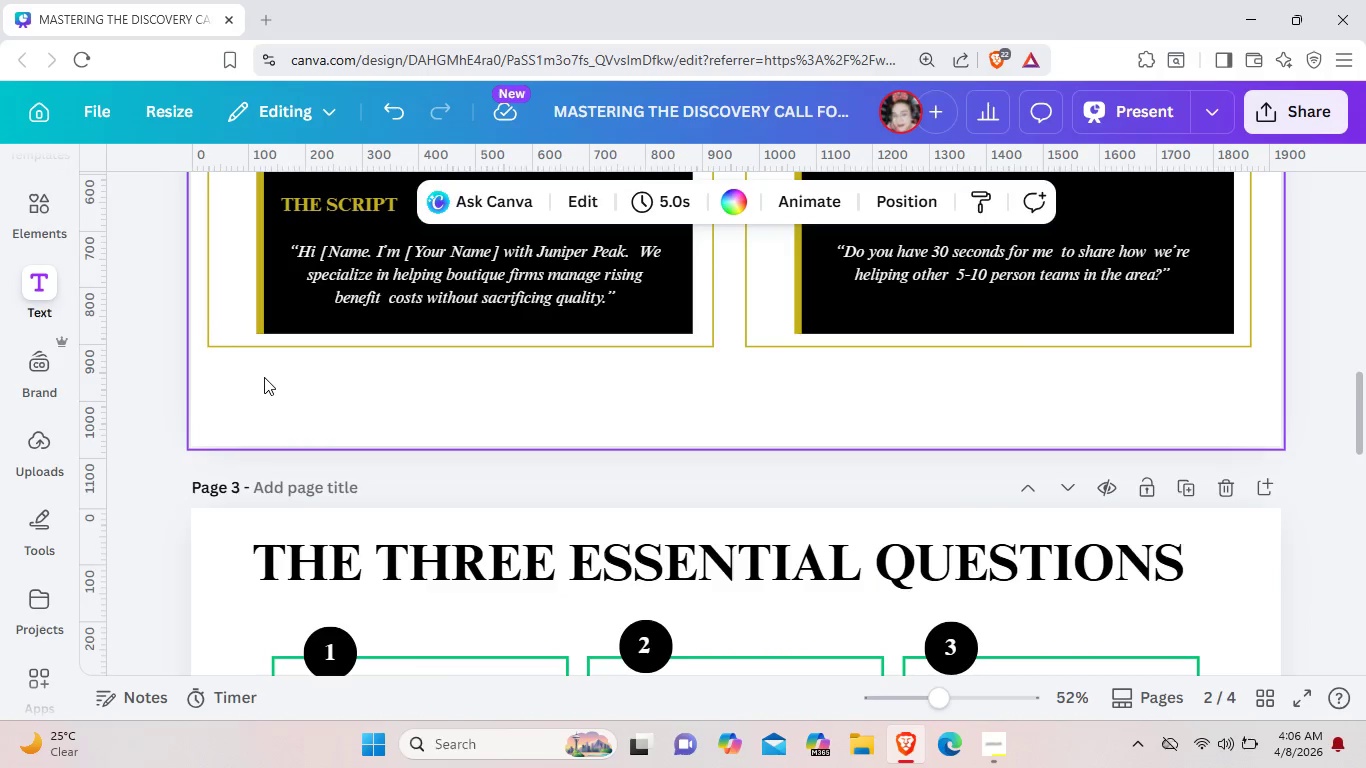 
scroll: coordinate [719, 556], scroll_direction: down, amount: 12.0
 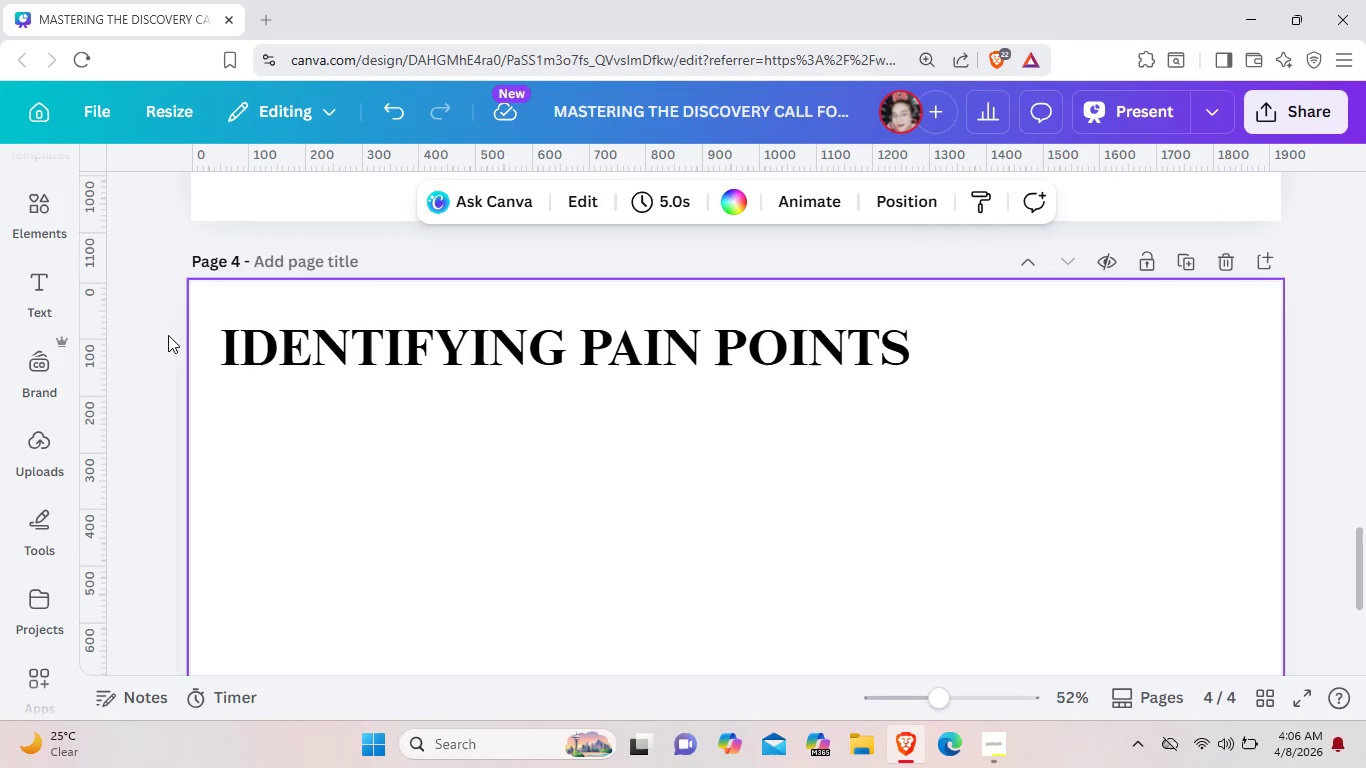 
left_click([50, 227])
 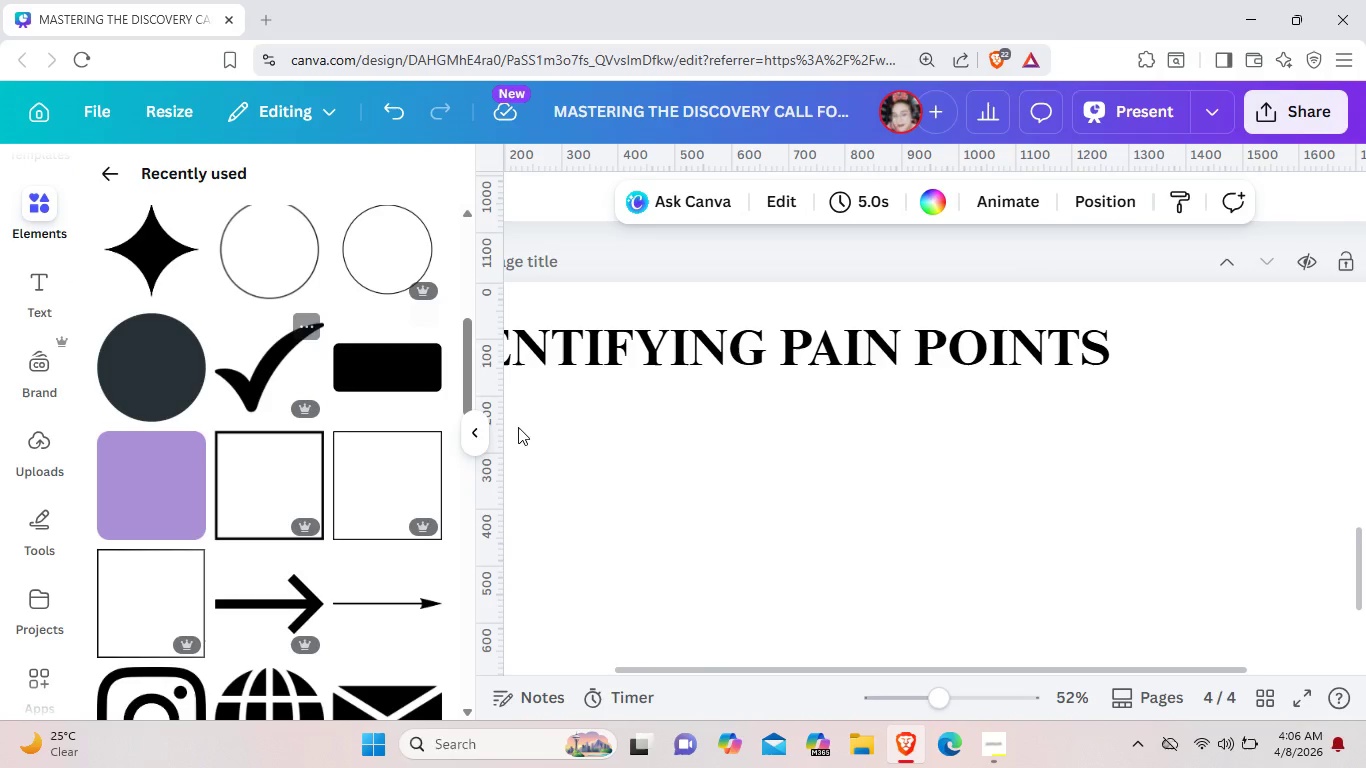 
wait(5.92)
 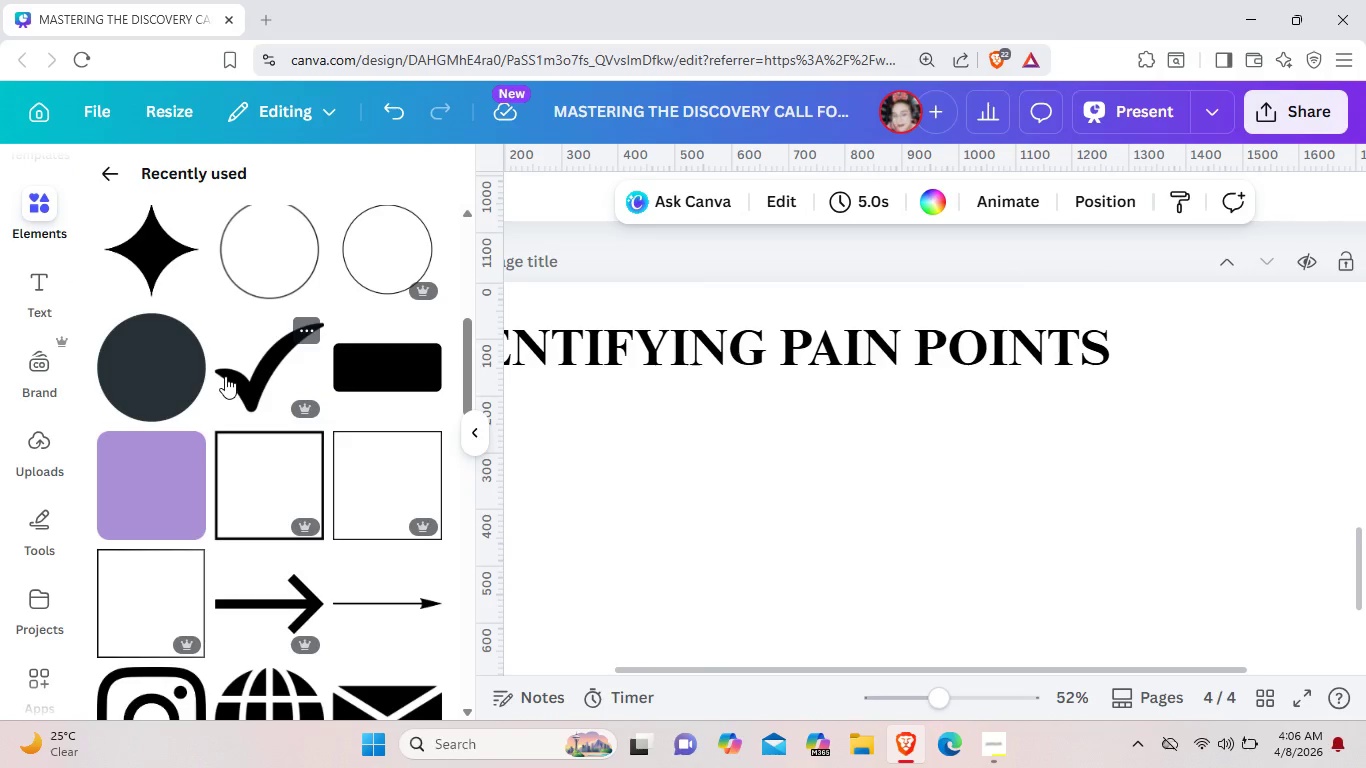 
scroll: coordinate [381, 472], scroll_direction: up, amount: 6.0
 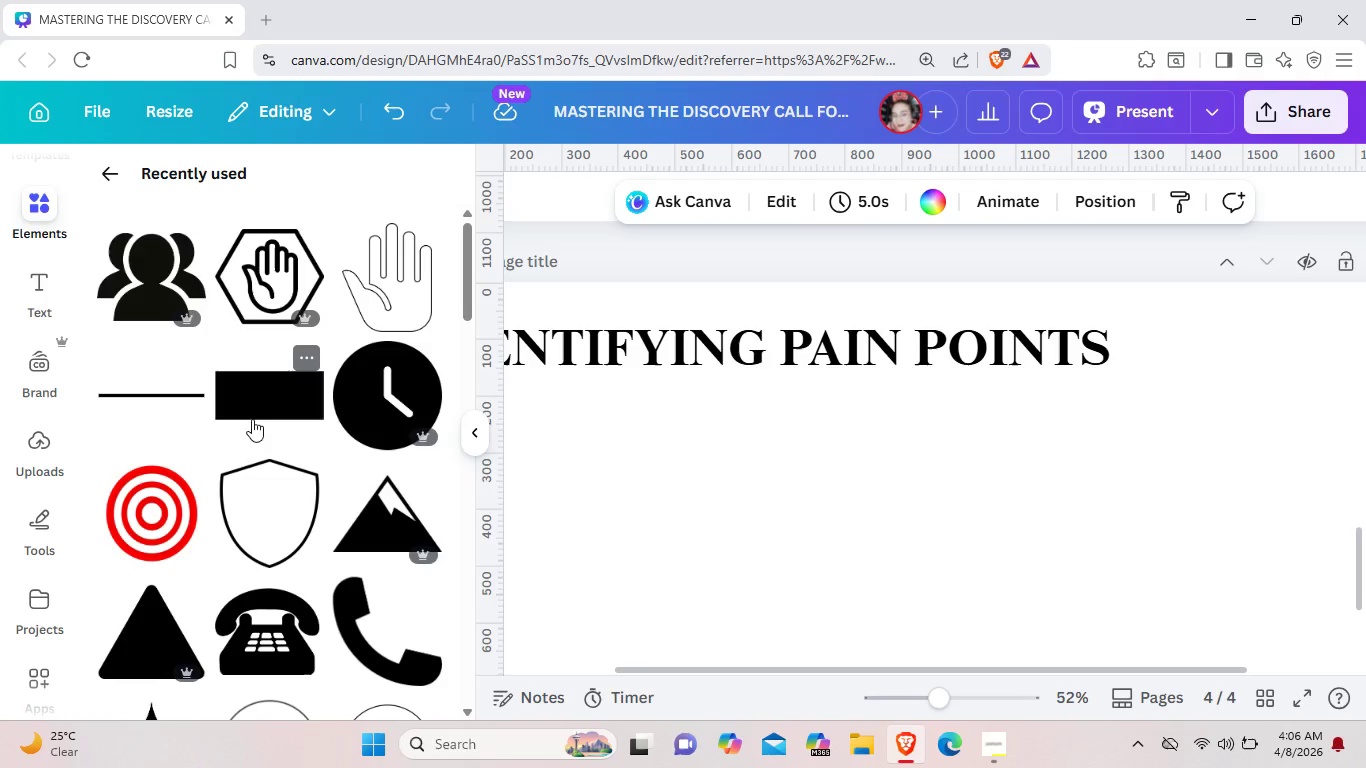 
left_click([252, 419])
 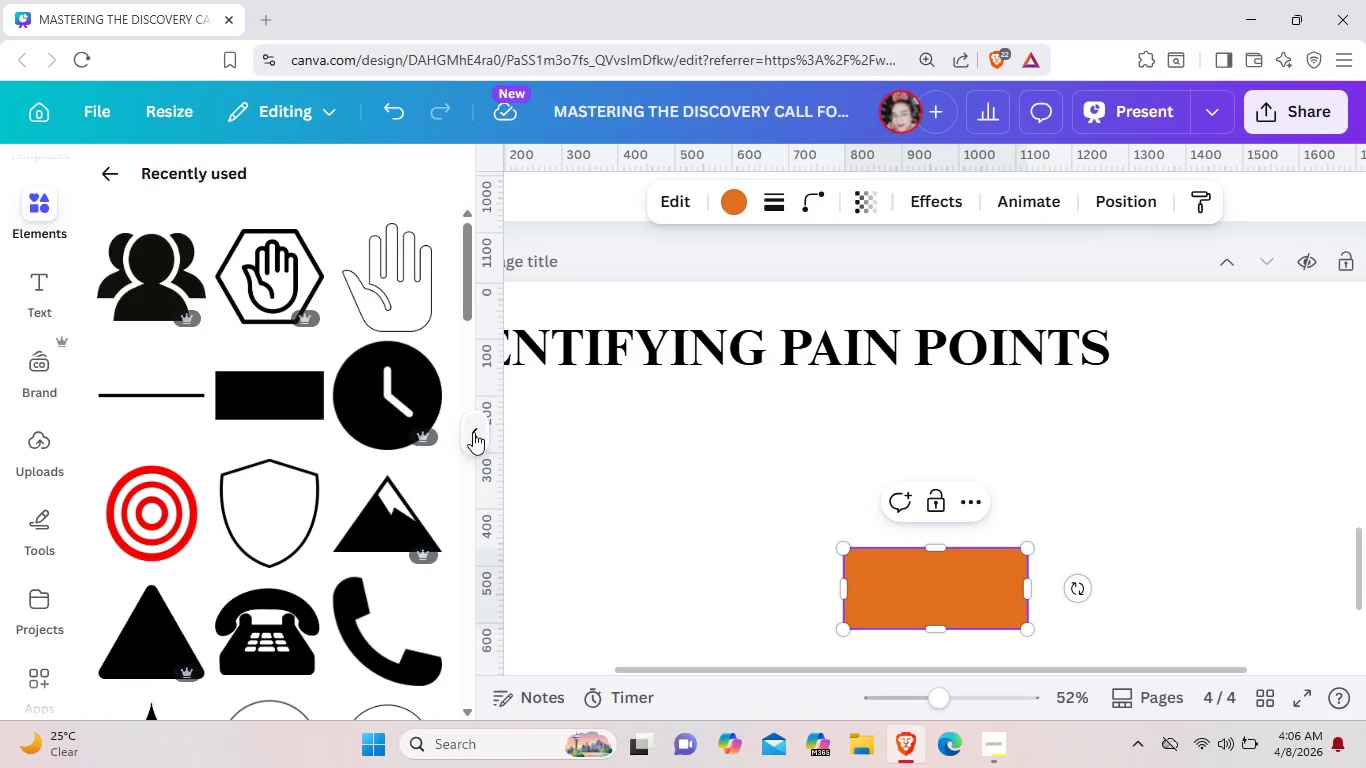 
left_click([473, 437])
 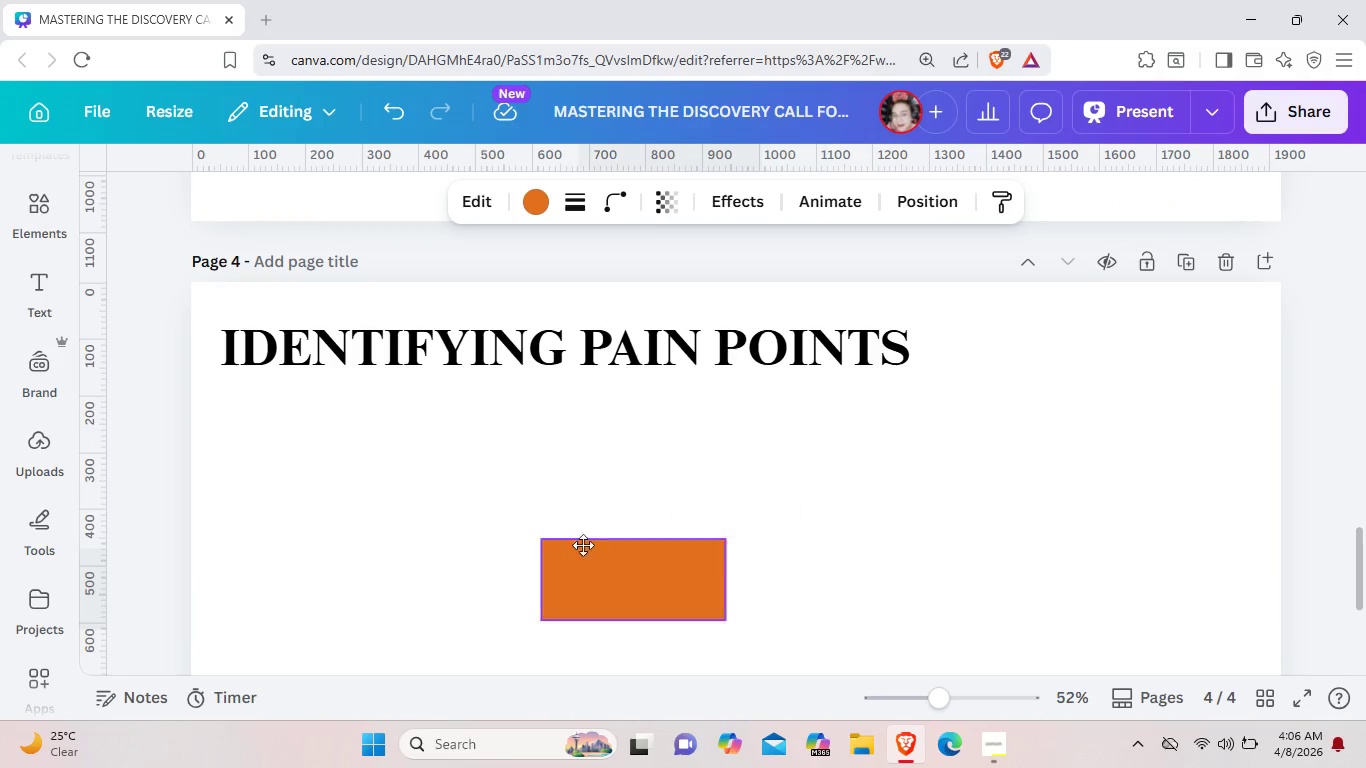 
left_click_drag(start_coordinate=[740, 572], to_coordinate=[392, 466])
 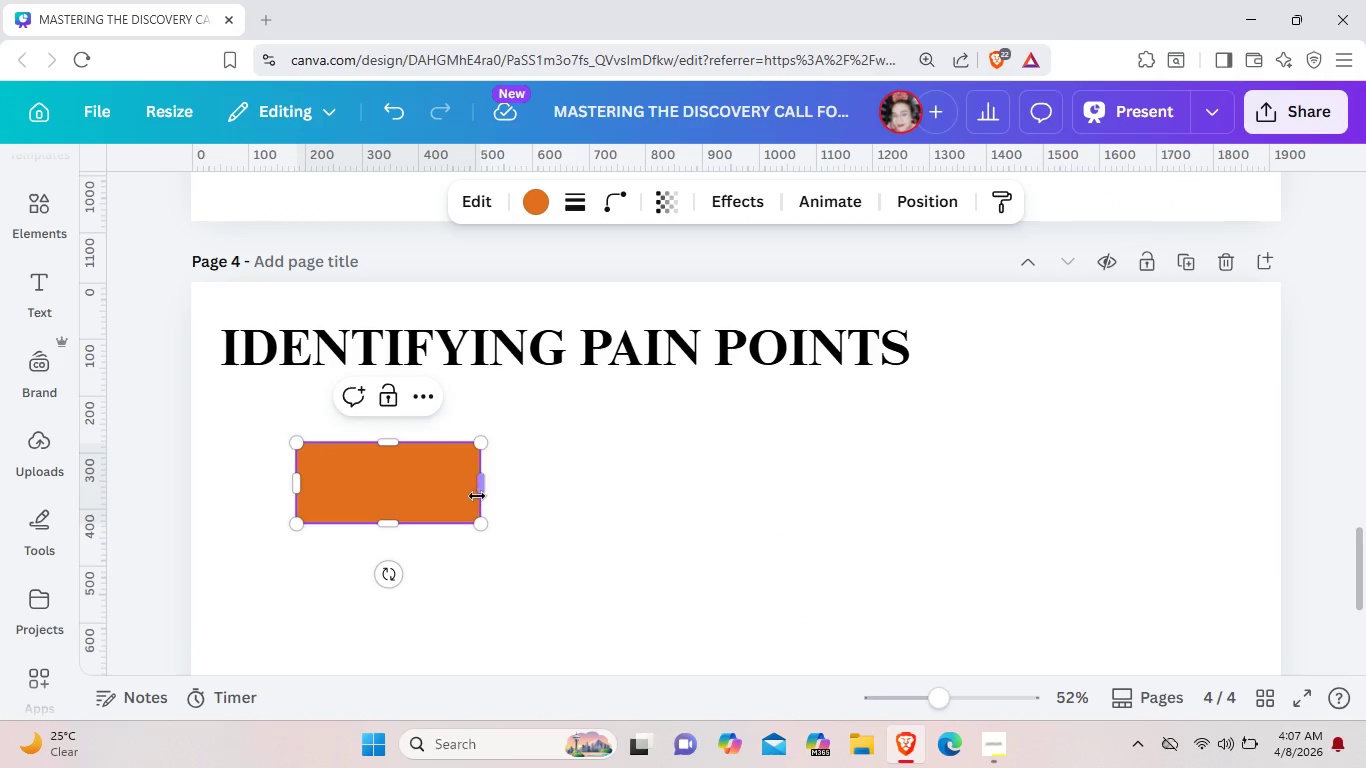 
scroll: coordinate [462, 504], scroll_direction: down, amount: 3.0
 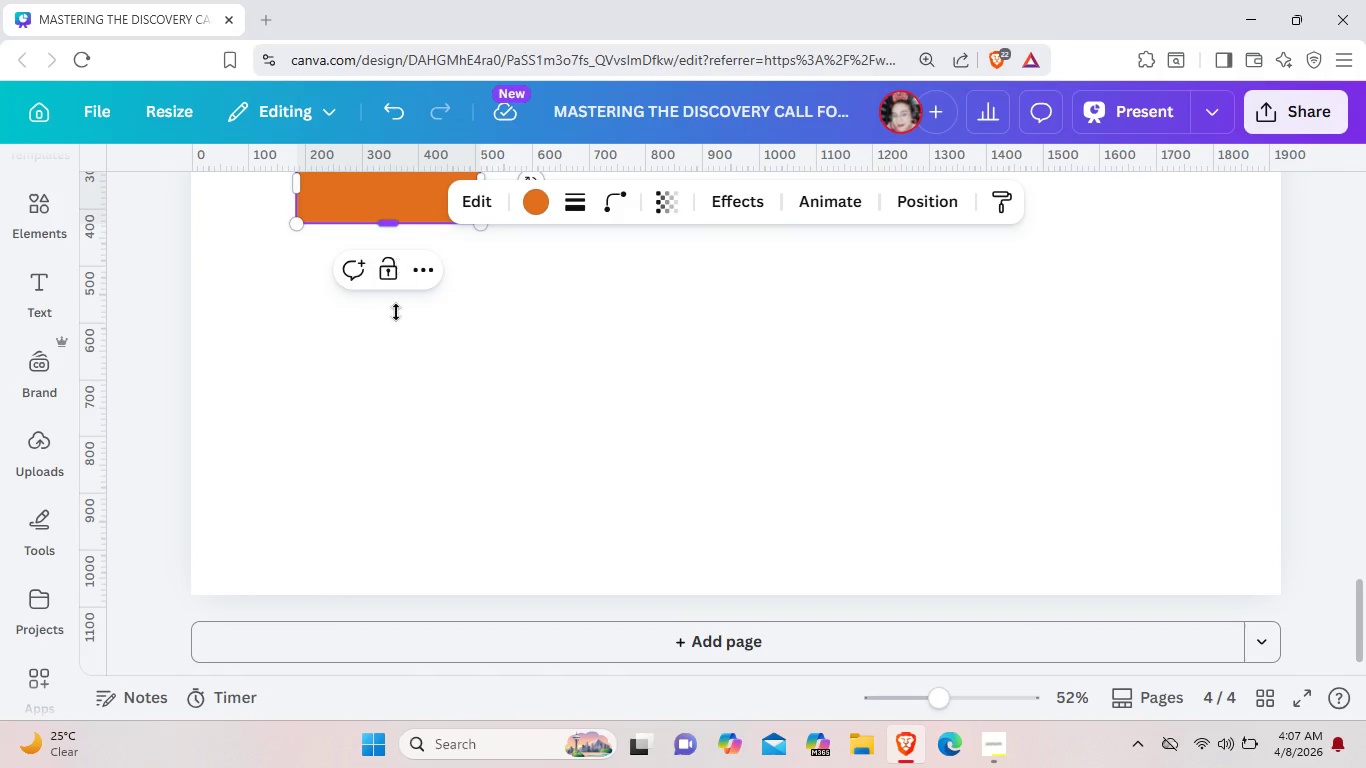 
left_click_drag(start_coordinate=[396, 224], to_coordinate=[397, 532])
 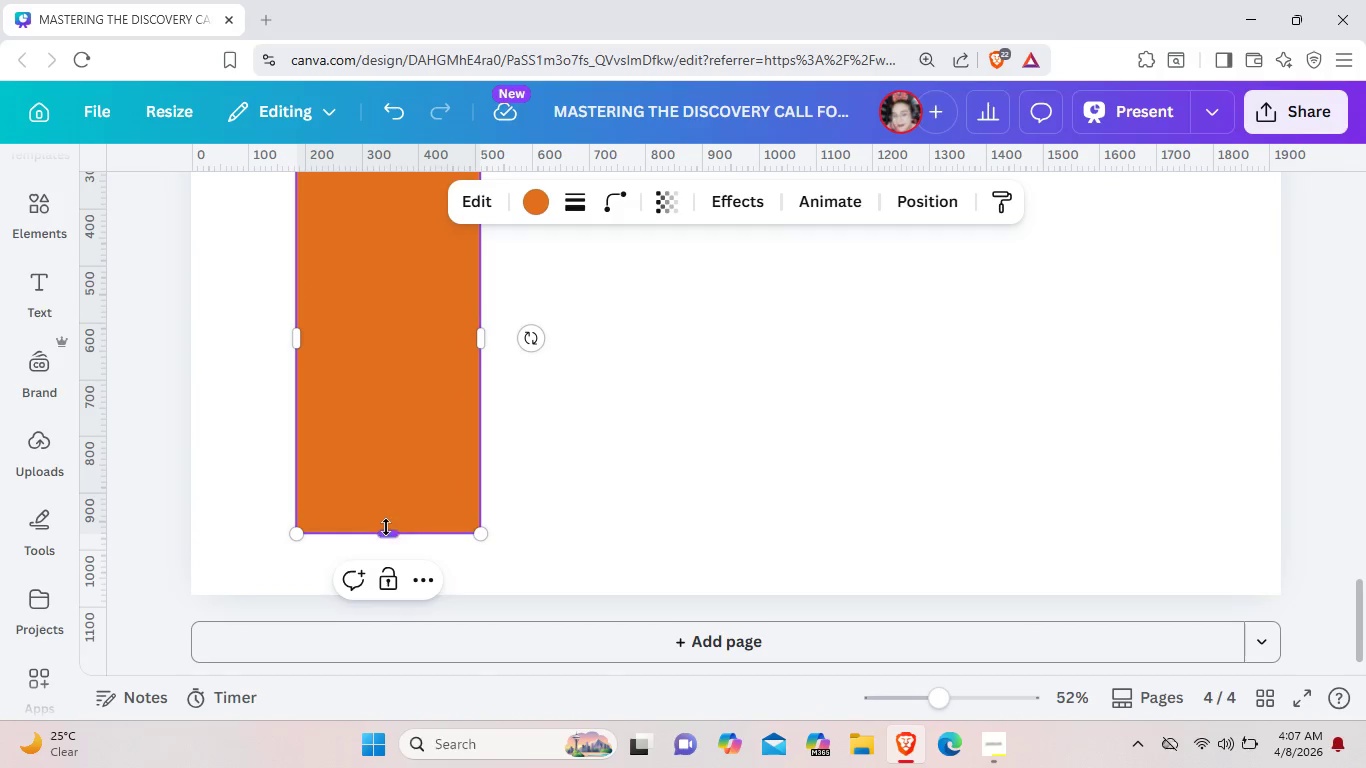 
left_click_drag(start_coordinate=[386, 528], to_coordinate=[389, 497])
 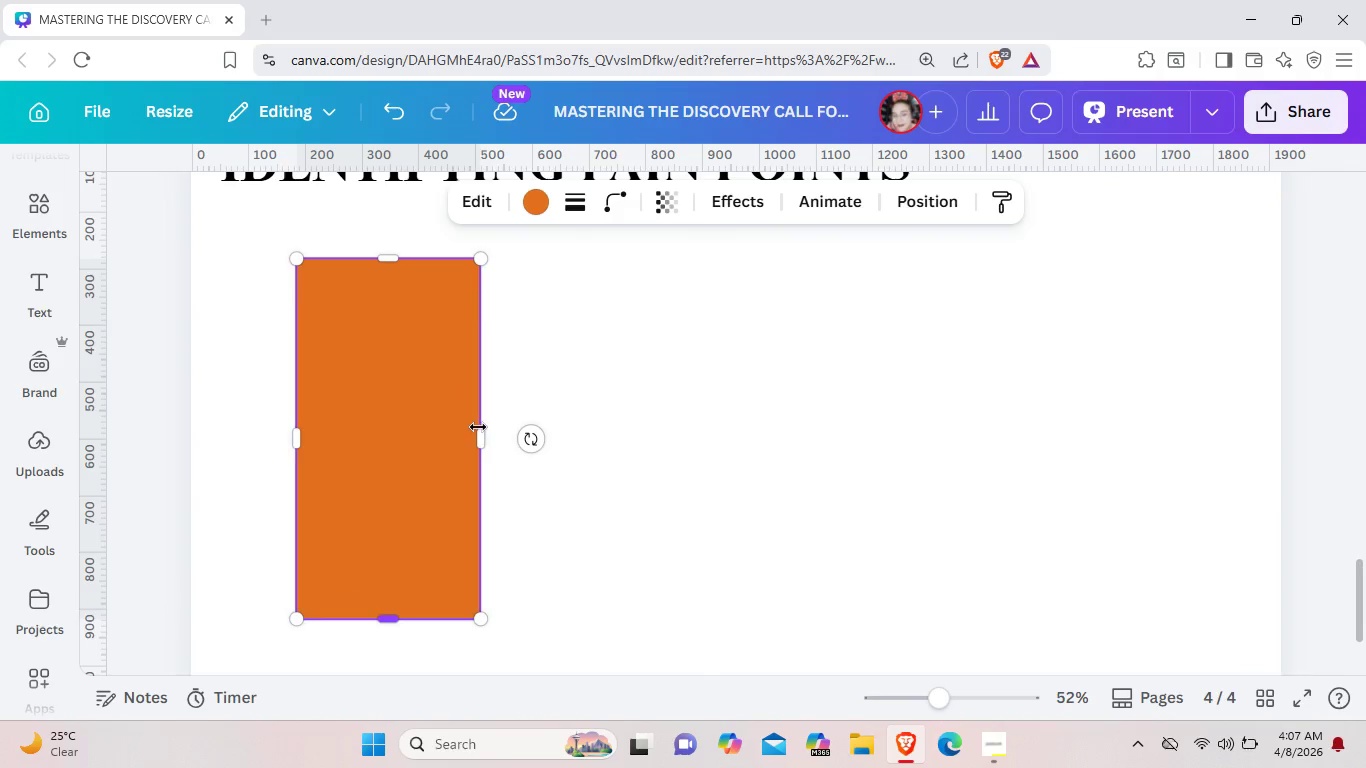 
scroll: coordinate [388, 497], scroll_direction: up, amount: 2.0
 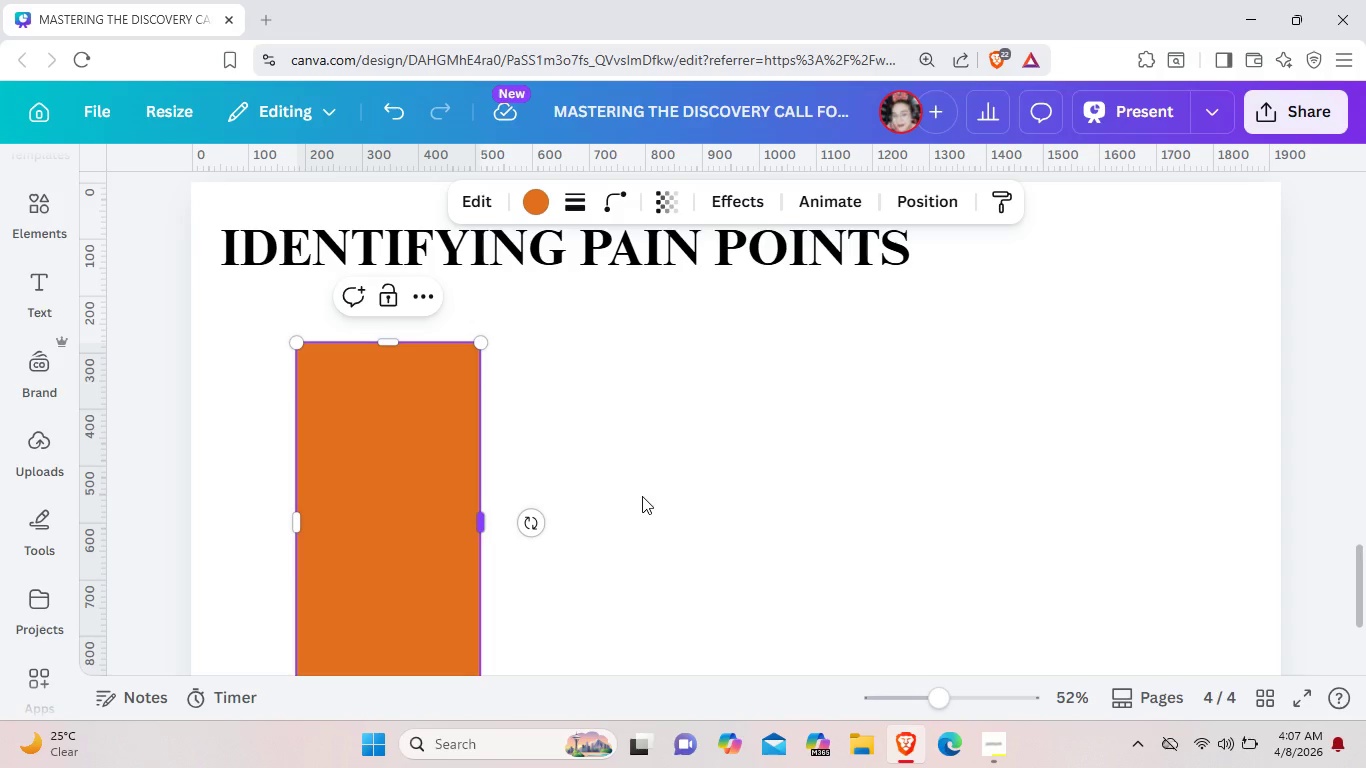 
left_click_drag(start_coordinate=[481, 508], to_coordinate=[765, 497])
 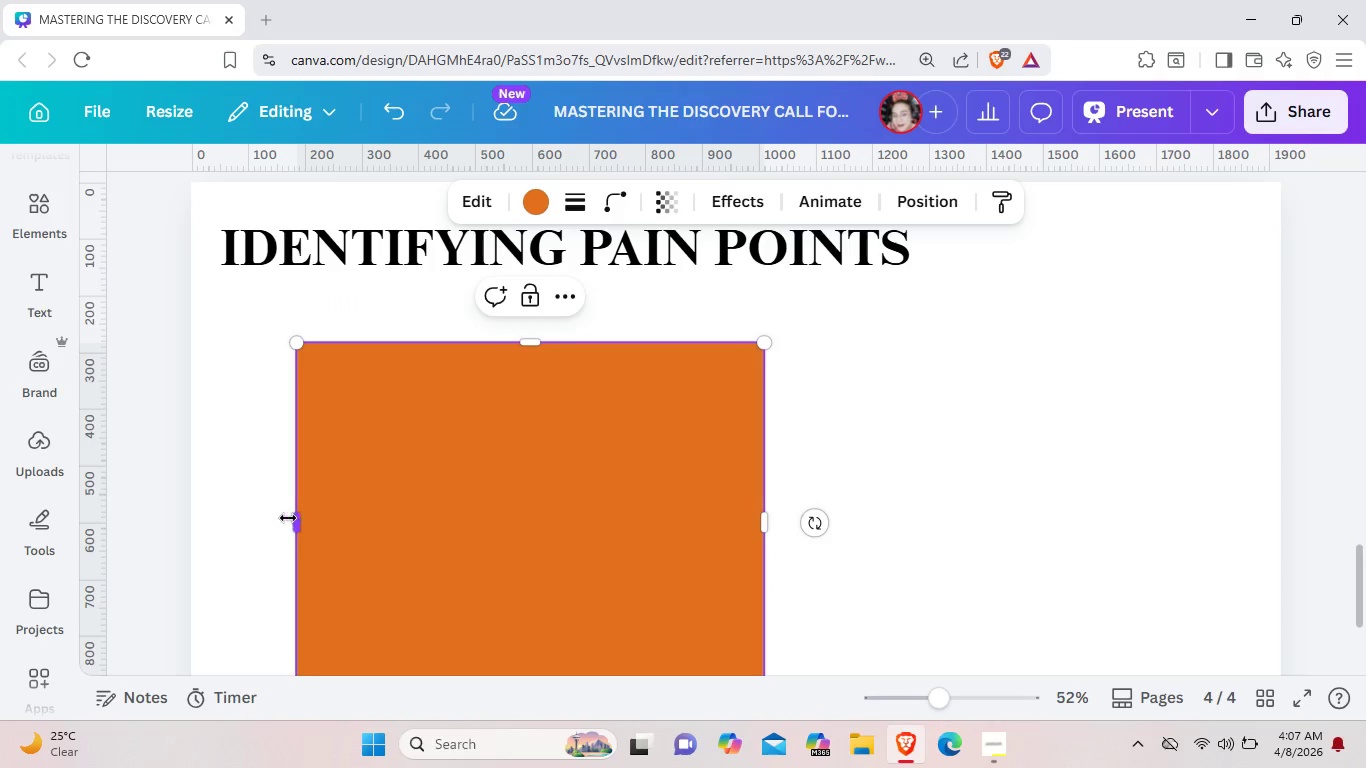 
left_click_drag(start_coordinate=[297, 519], to_coordinate=[273, 516])
 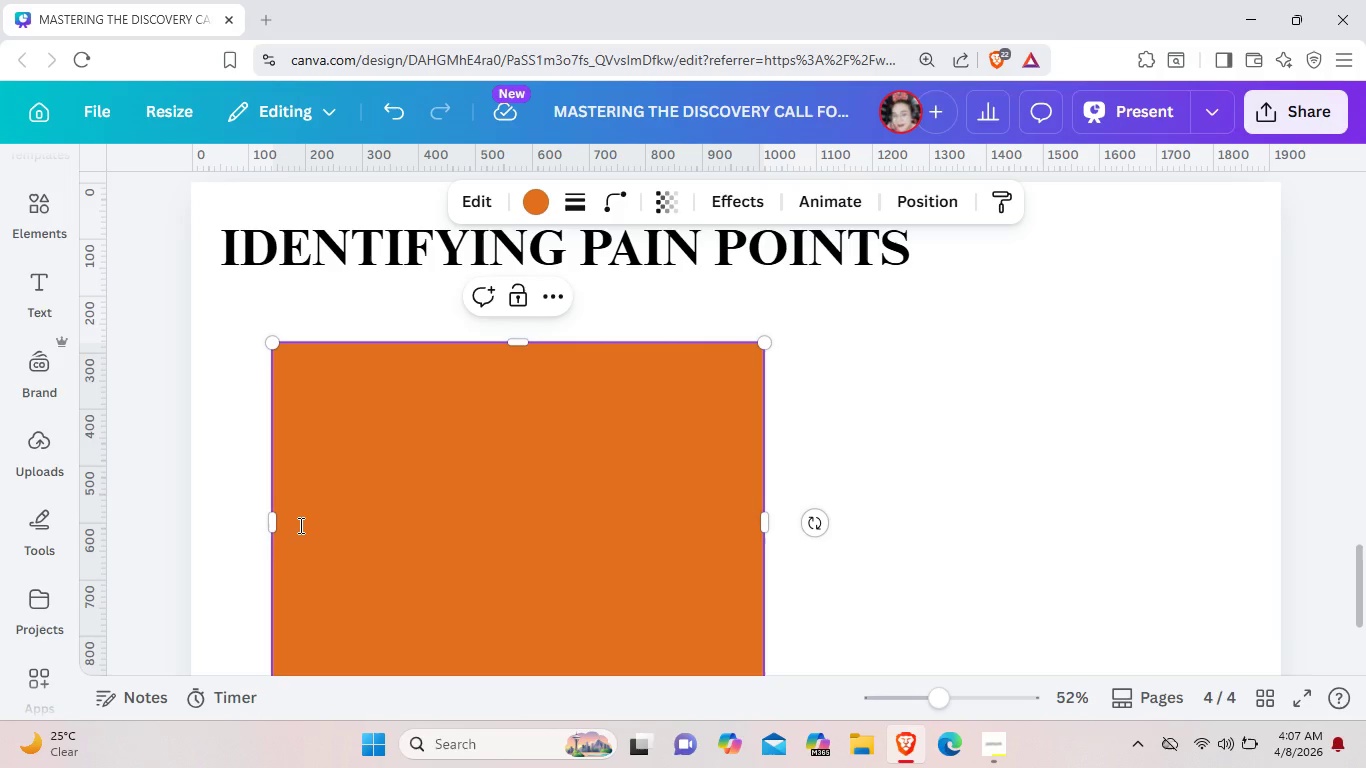 
left_click_drag(start_coordinate=[275, 517], to_coordinate=[252, 512])
 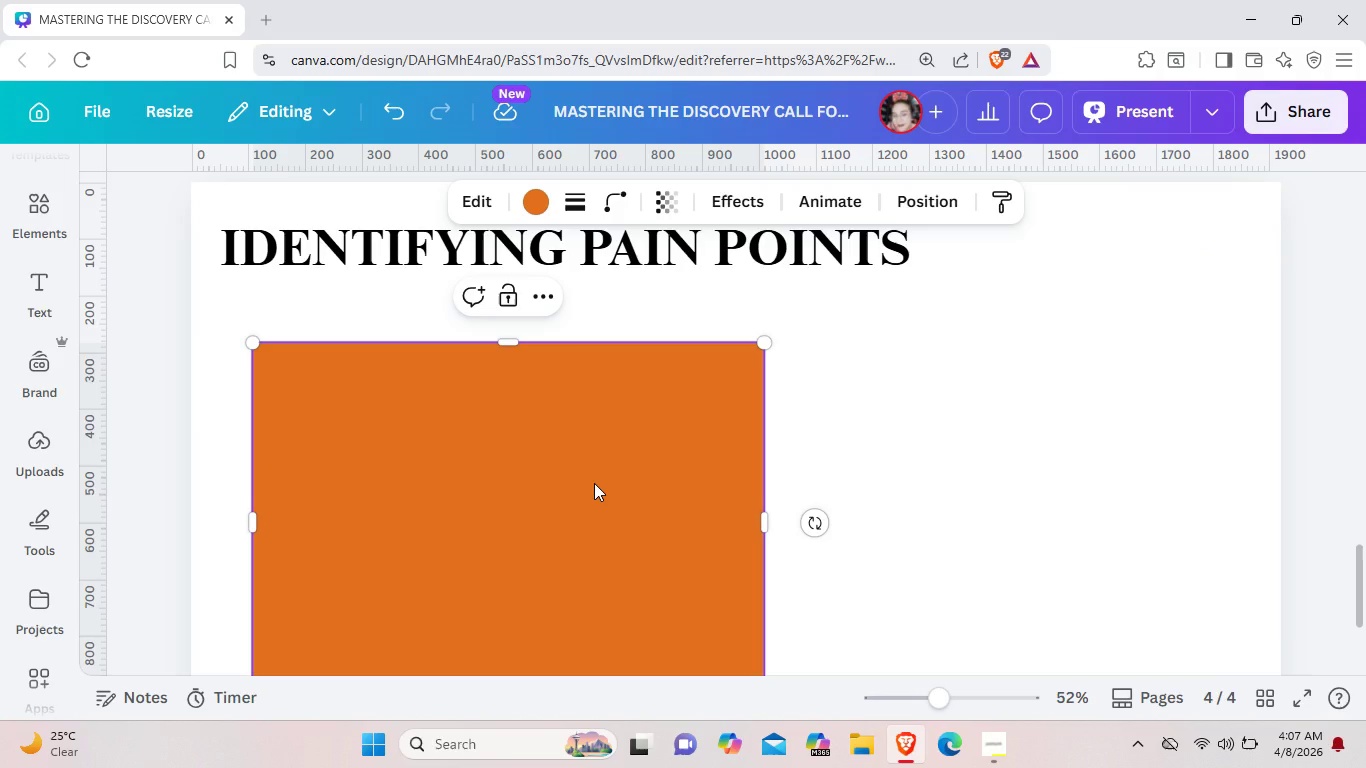 
left_click([594, 483])
 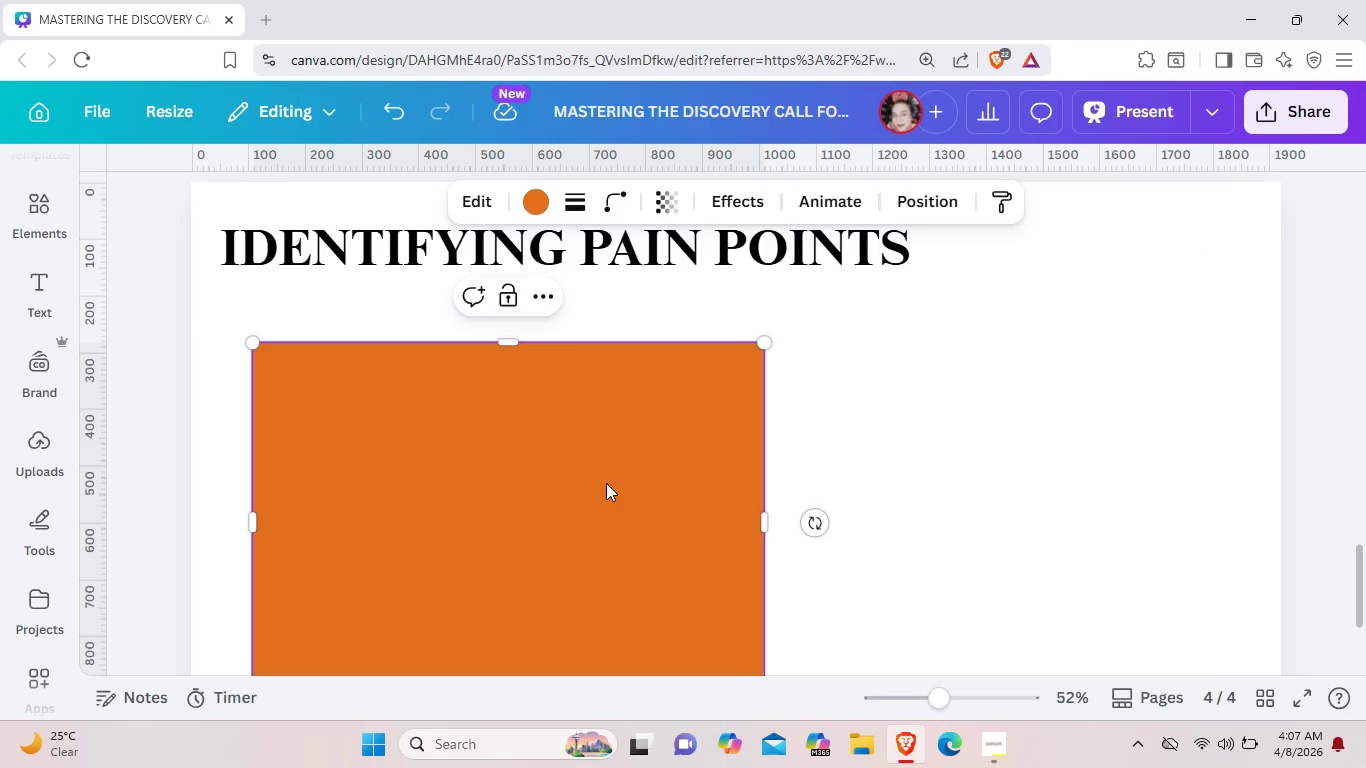 
key(Control+C)
 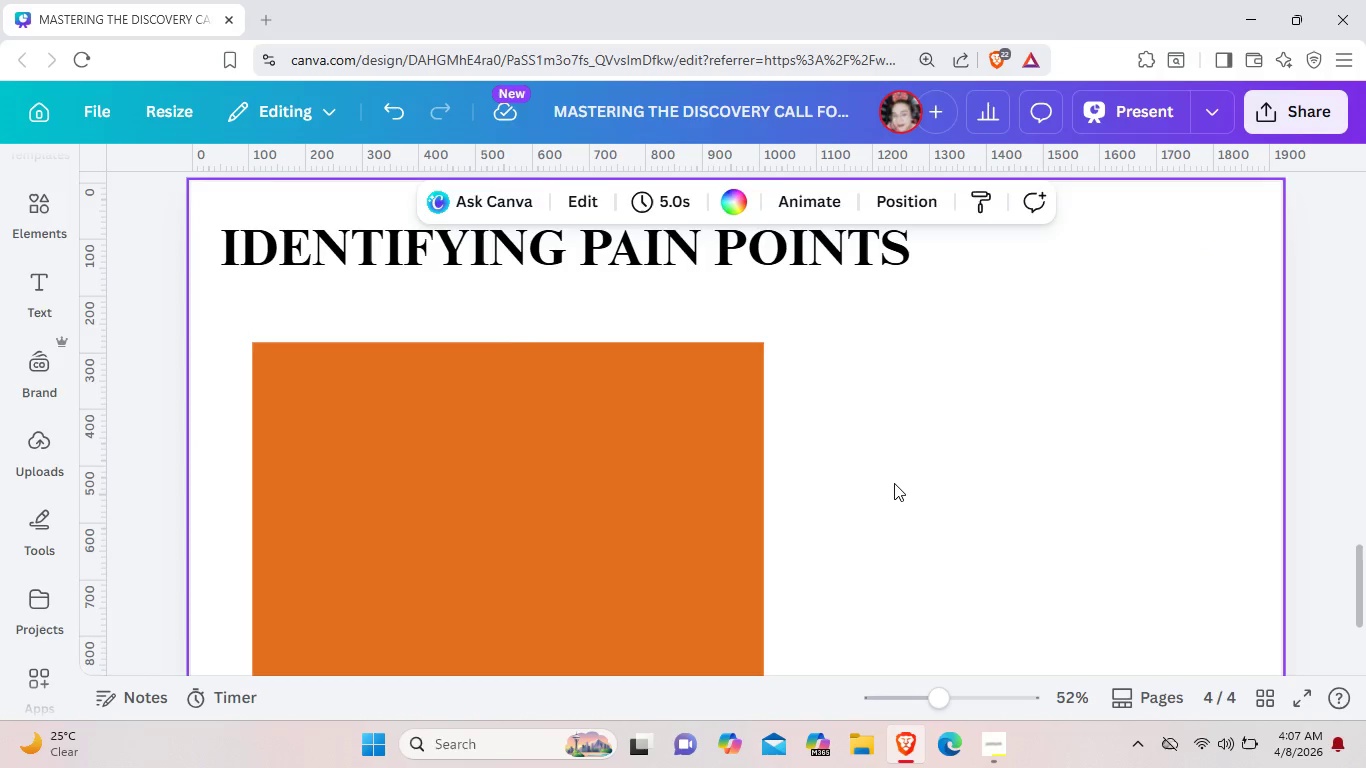 
key(Control+ControlLeft)
 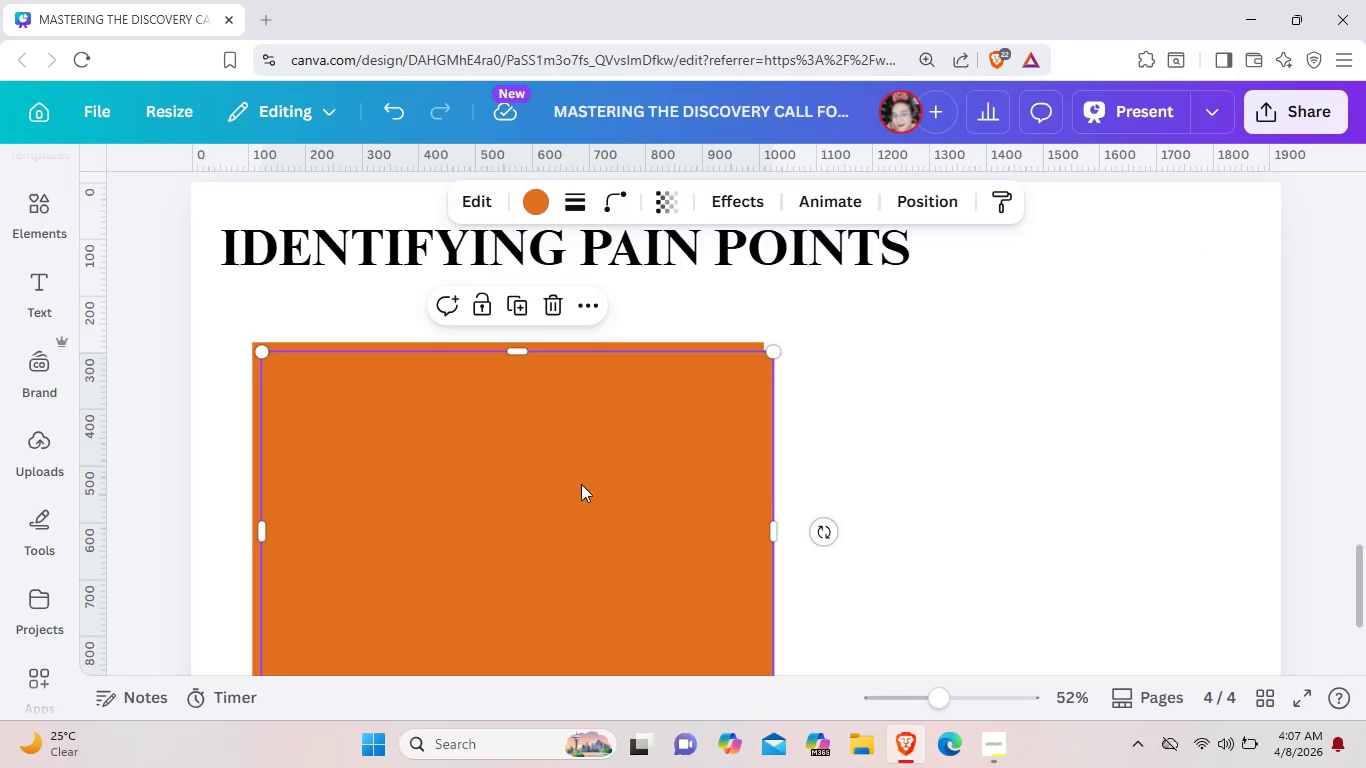 
key(Control+V)
 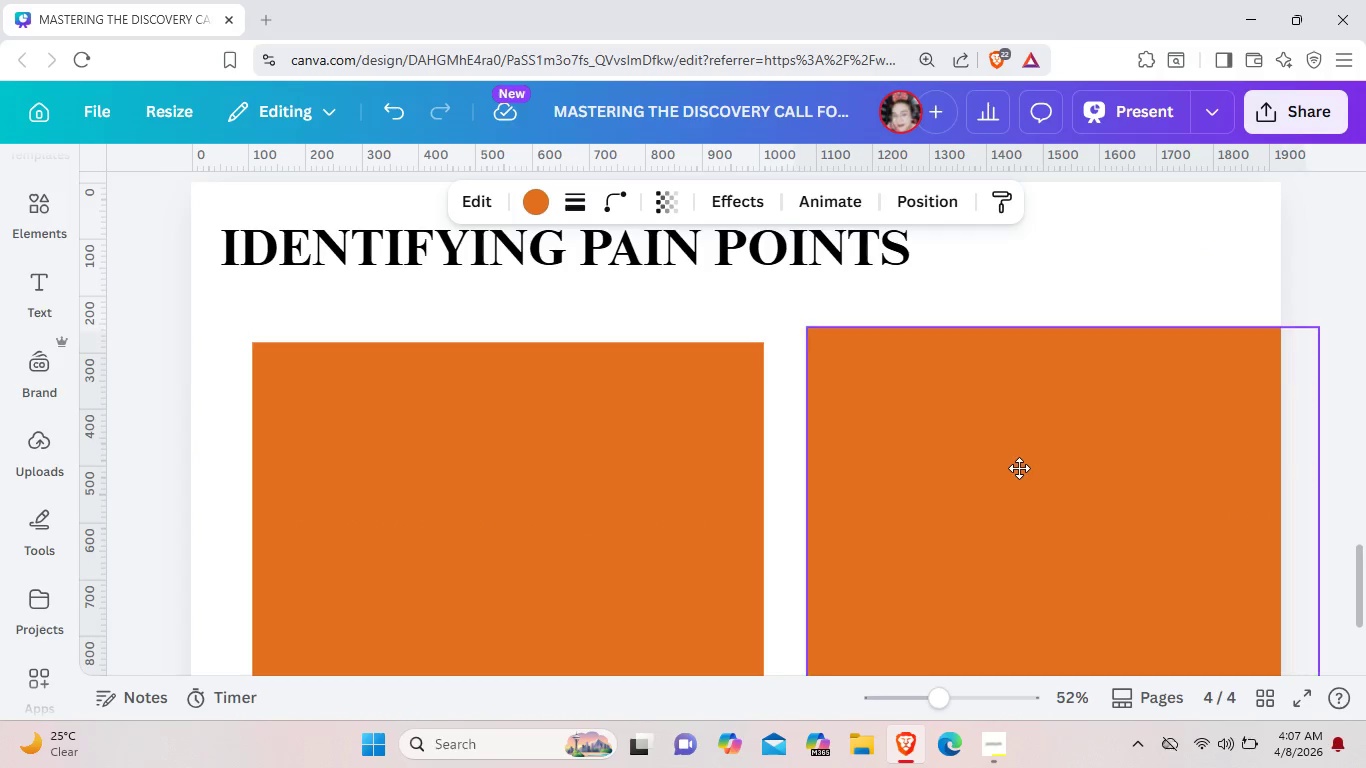 
left_click_drag(start_coordinate=[473, 492], to_coordinate=[965, 487])
 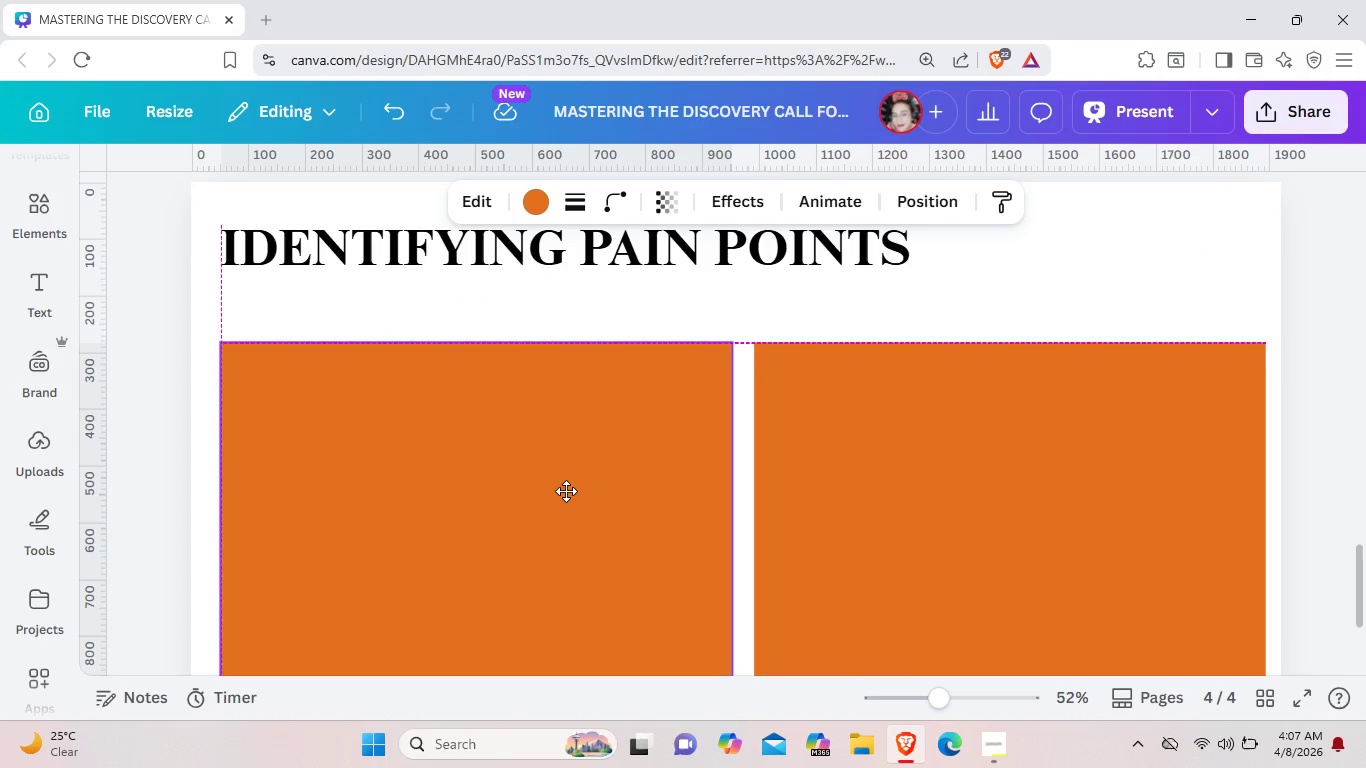 
left_click_drag(start_coordinate=[597, 491], to_coordinate=[566, 491])
 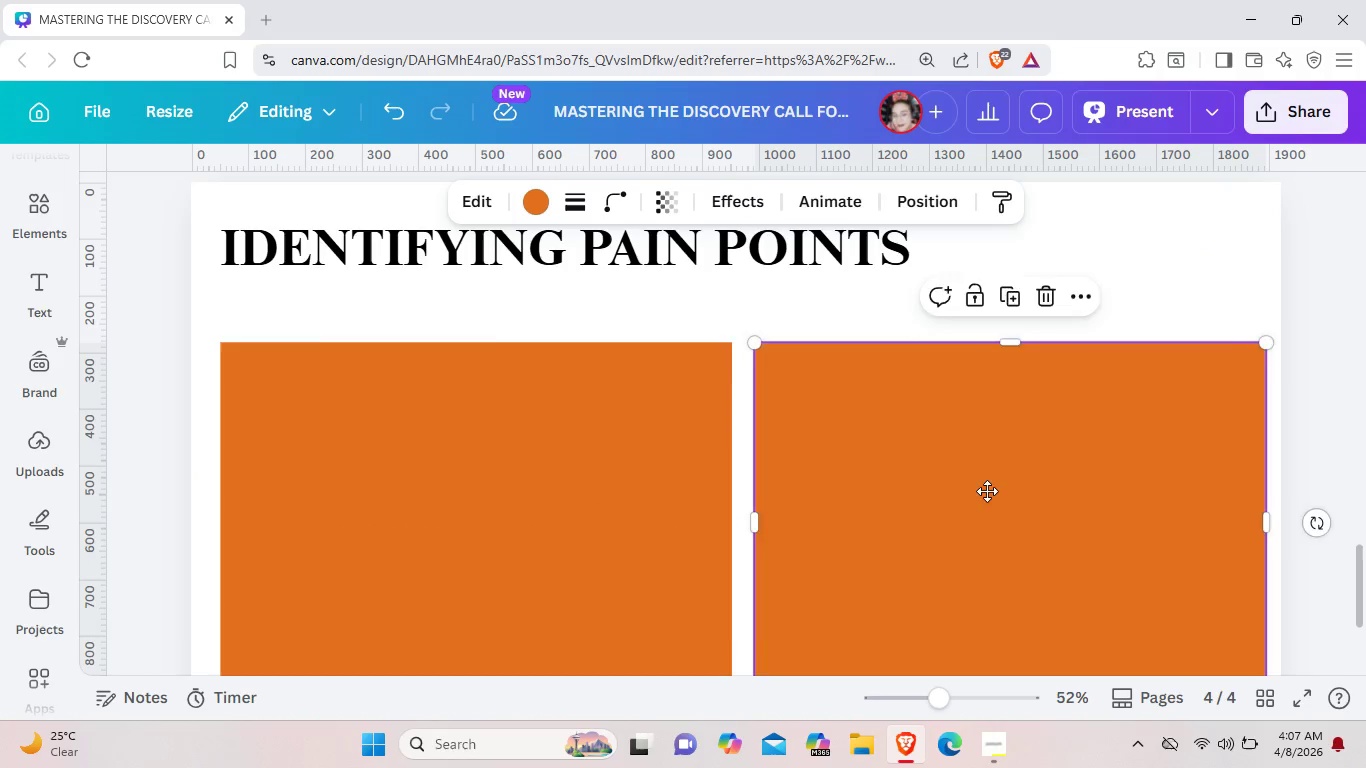 
left_click_drag(start_coordinate=[992, 491], to_coordinate=[981, 491])
 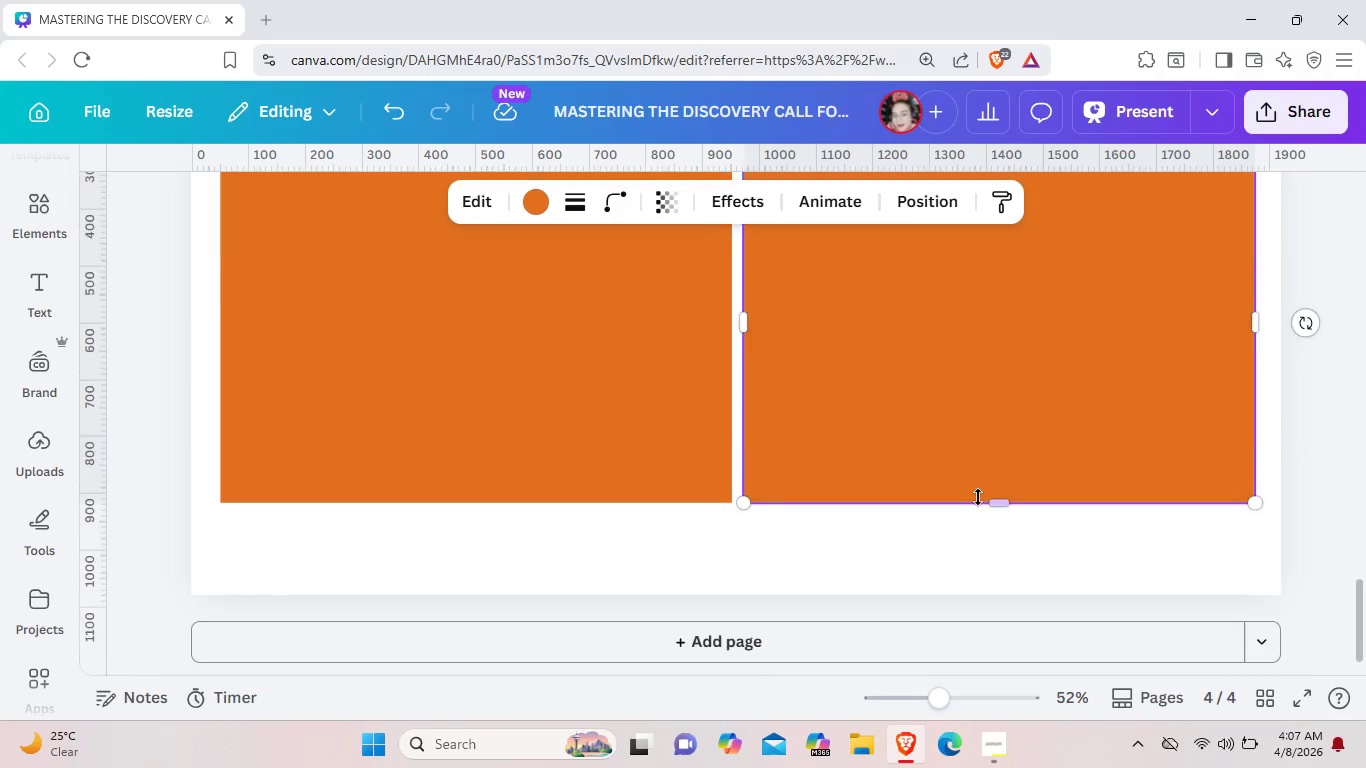 
scroll: coordinate [978, 497], scroll_direction: down, amount: 2.0
 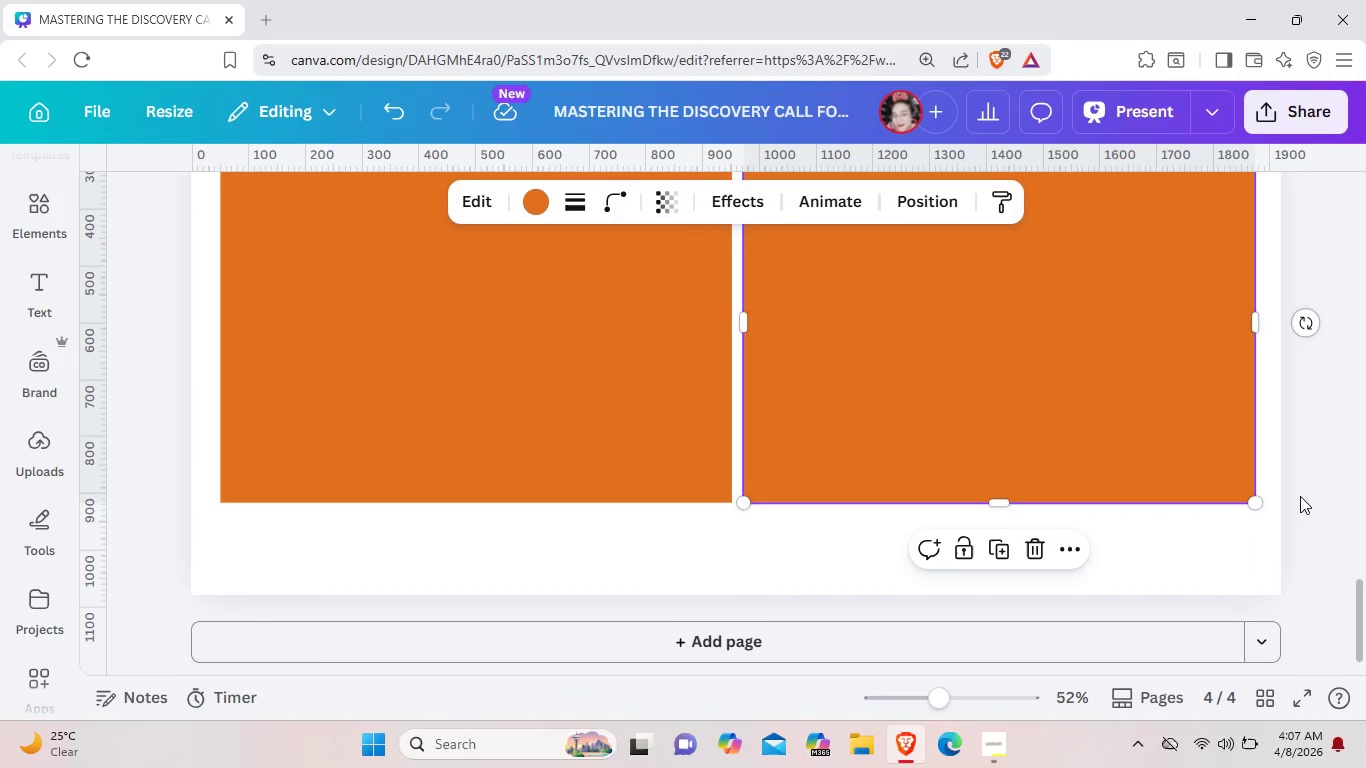 
left_click([1300, 496])
 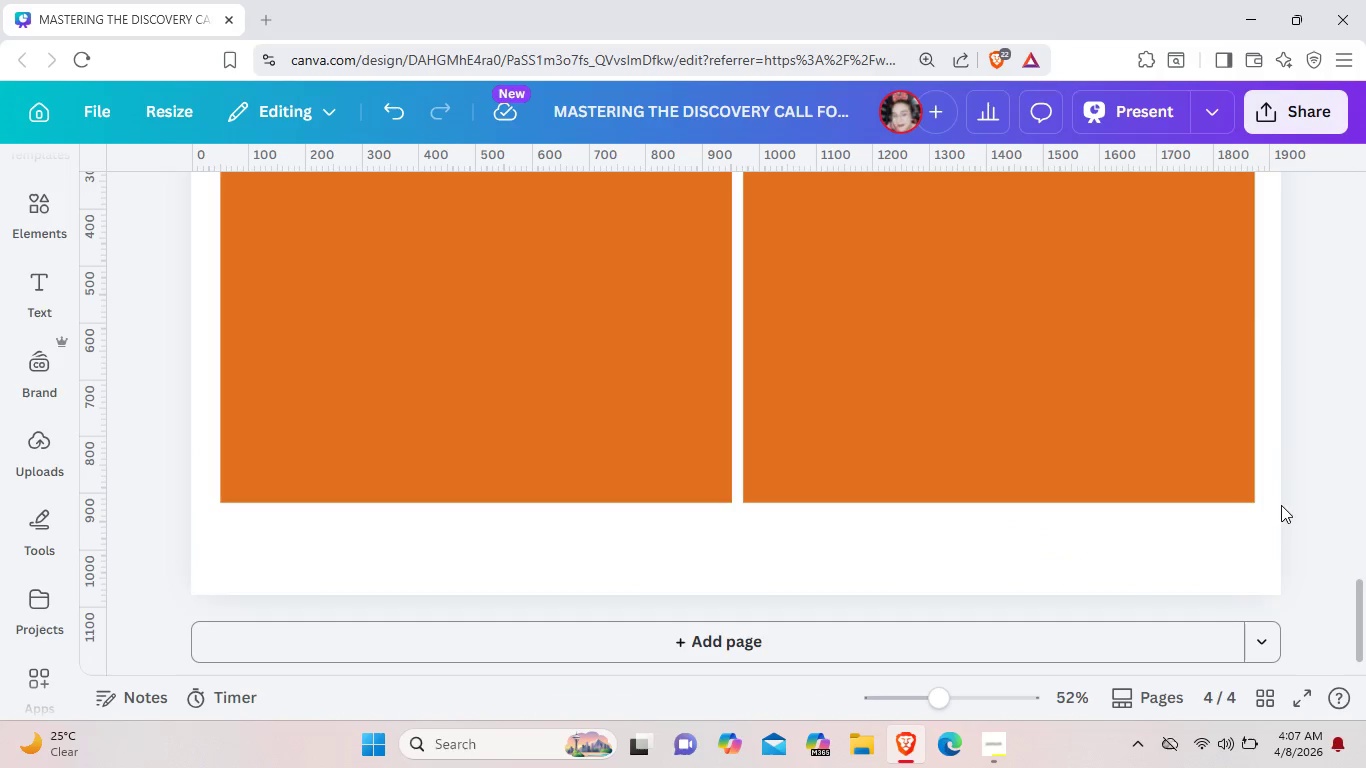 
left_click([1188, 415])
 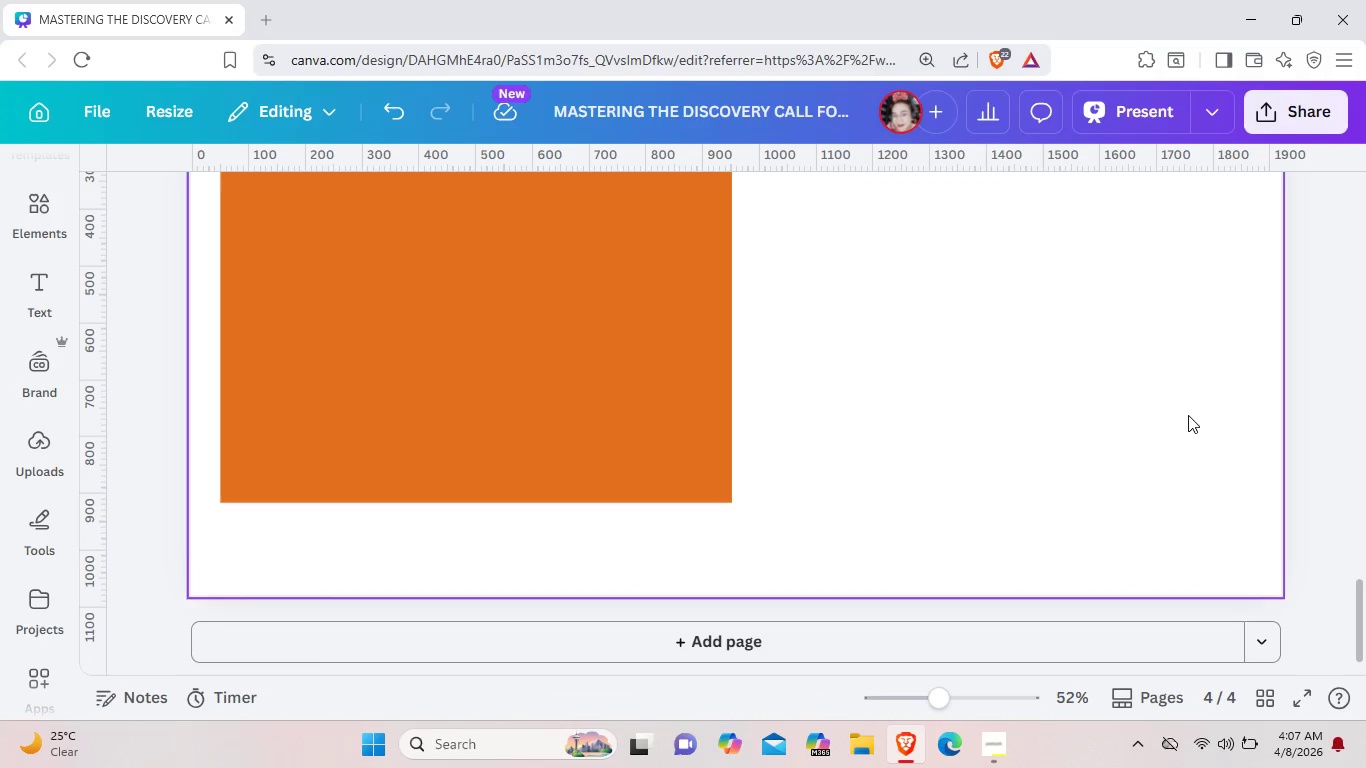 
key(Backspace)
 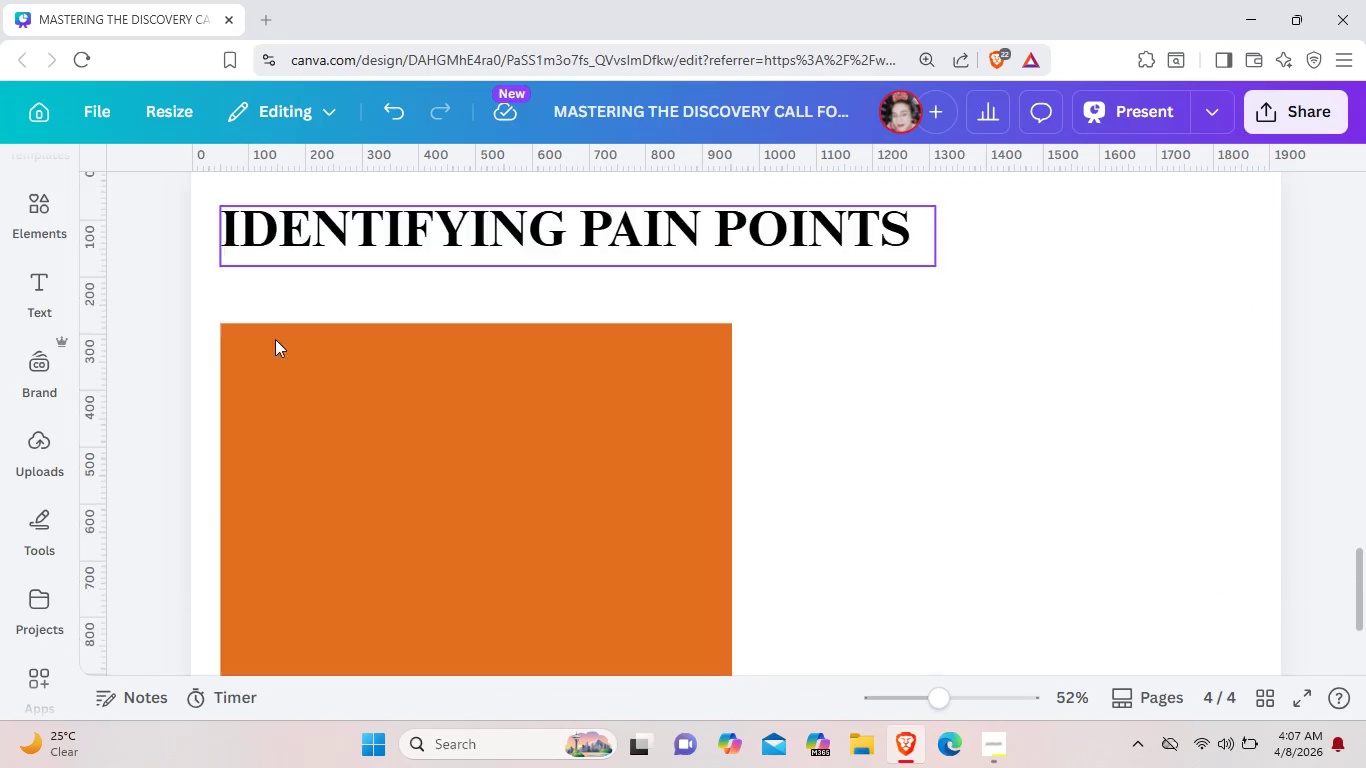 
left_click([320, 429])
 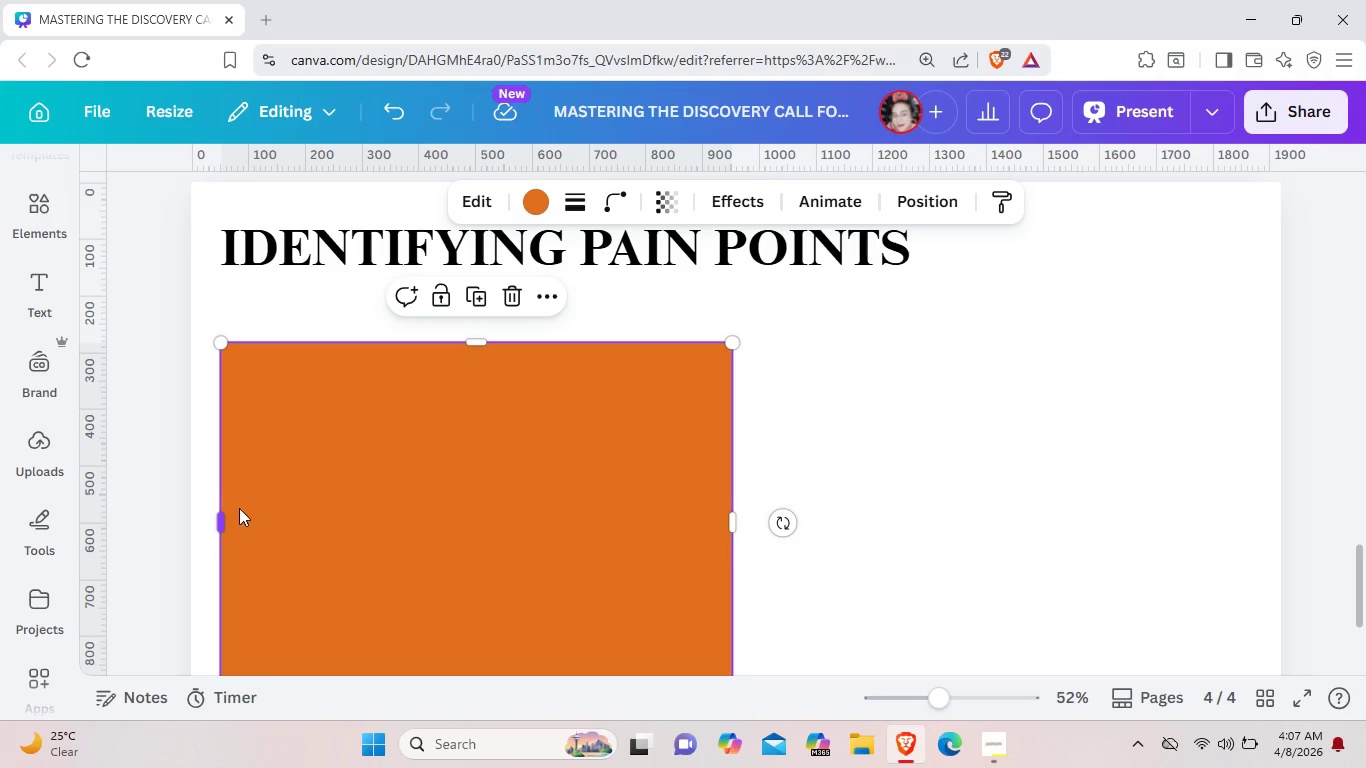 
scroll: coordinate [565, 190], scroll_direction: up, amount: 2.0
 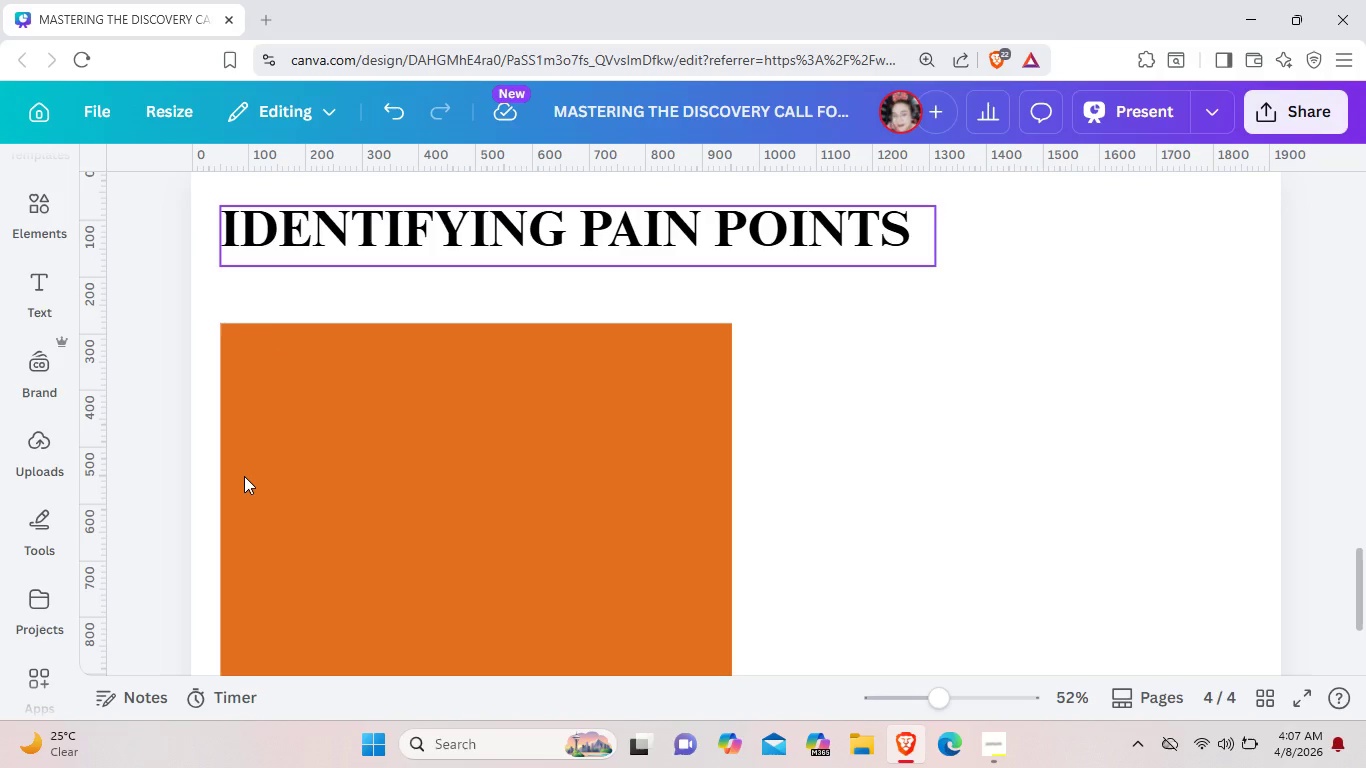 
left_click_drag(start_coordinate=[219, 507], to_coordinate=[242, 508])
 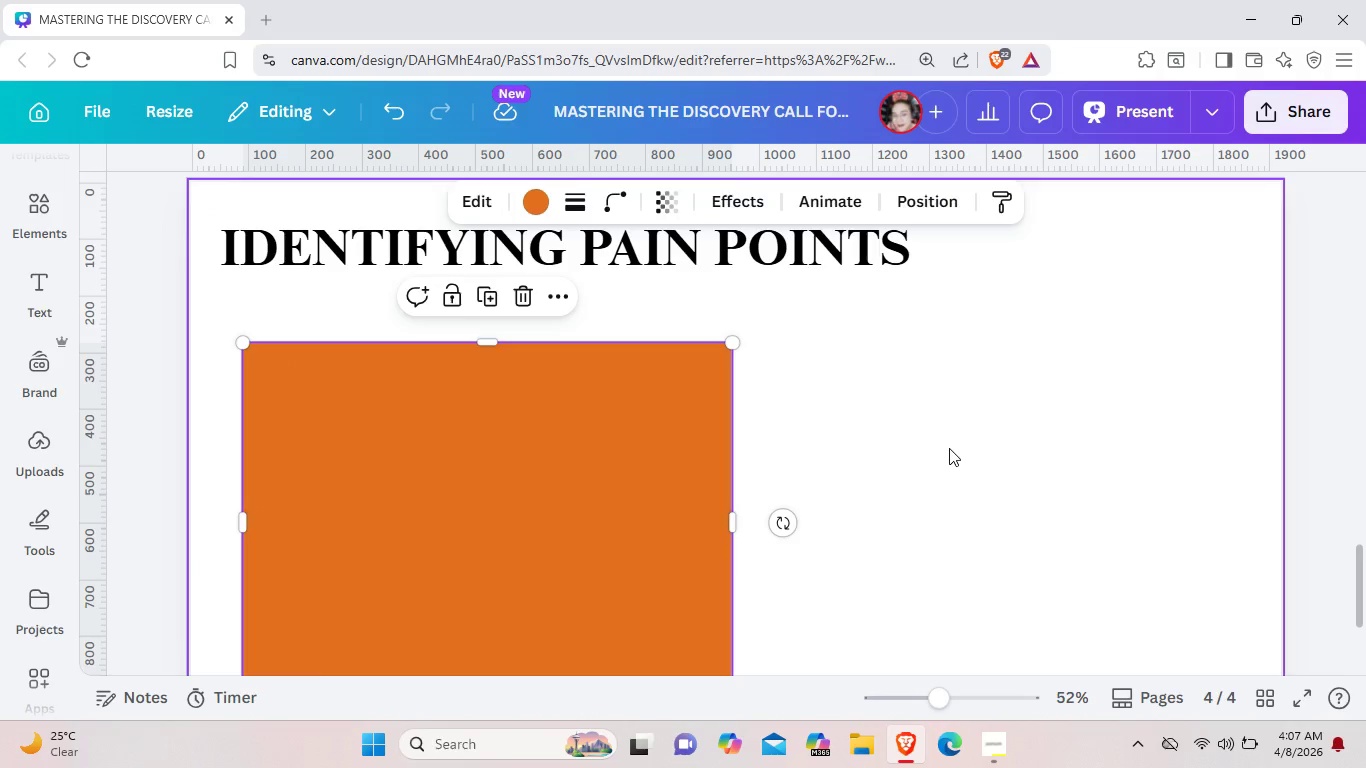 
left_click([951, 447])
 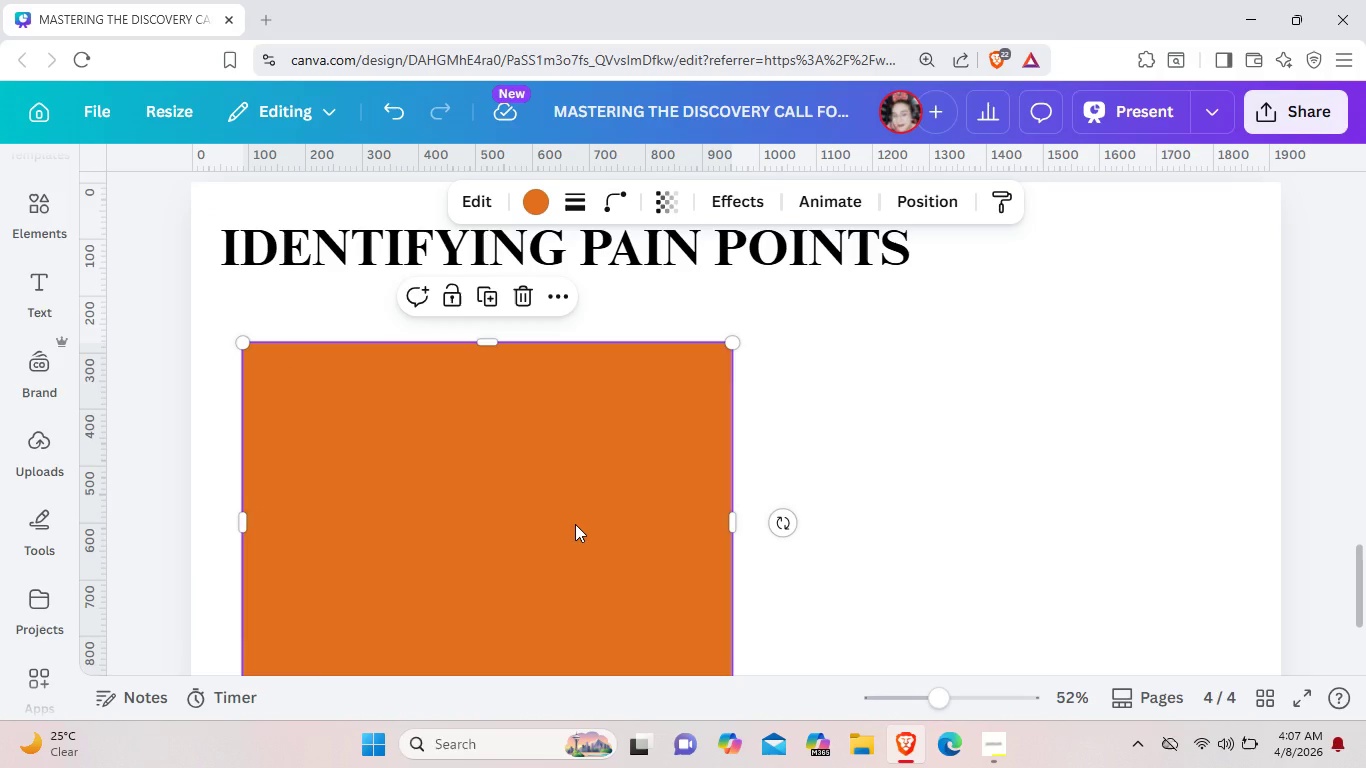 
left_click([575, 524])
 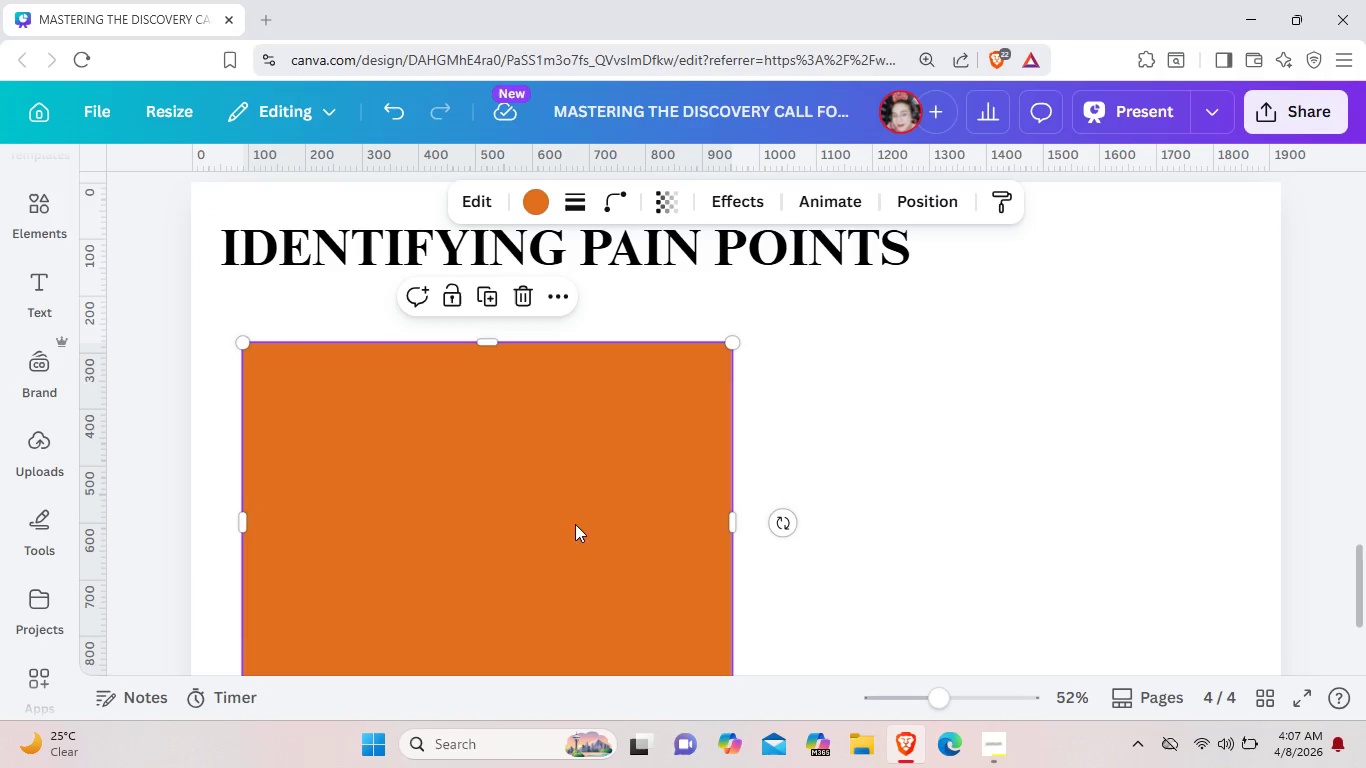 
key(Control+C)
 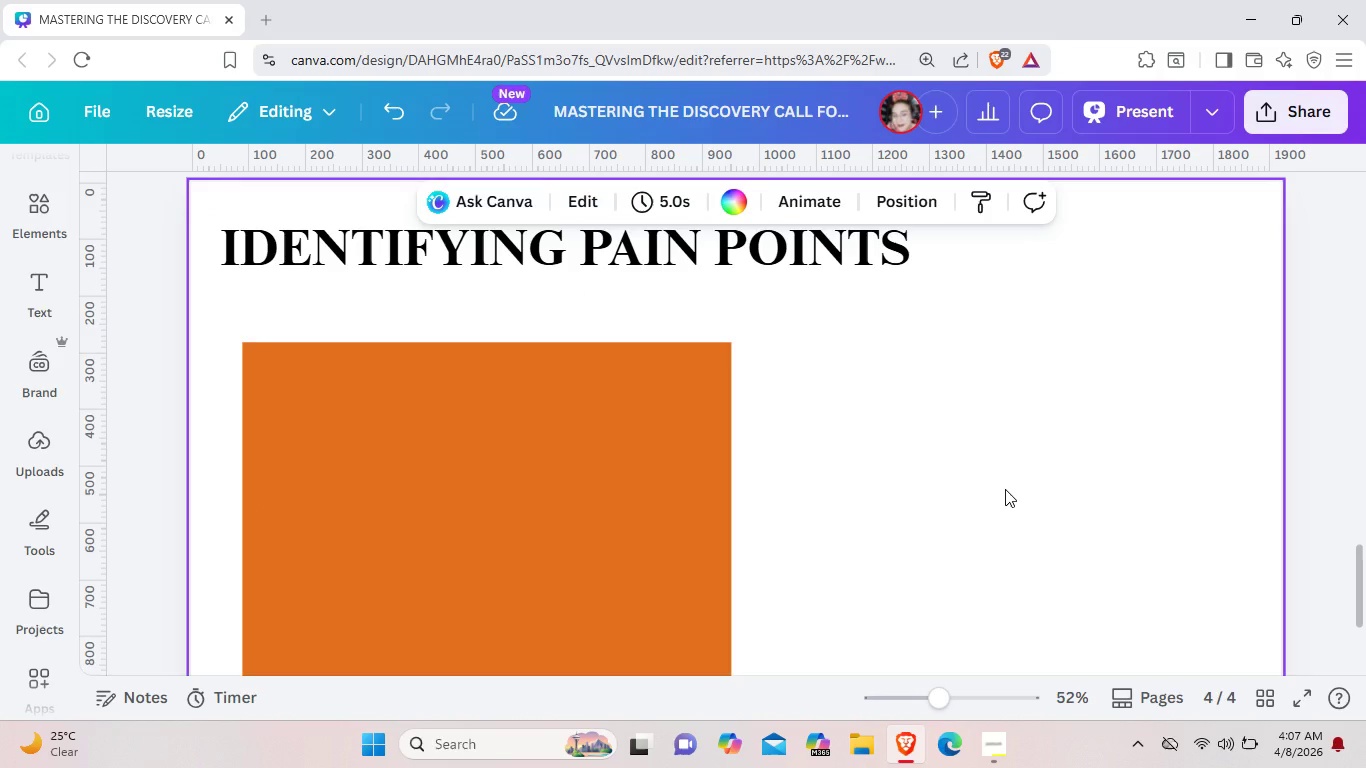 
left_click([1005, 489])
 